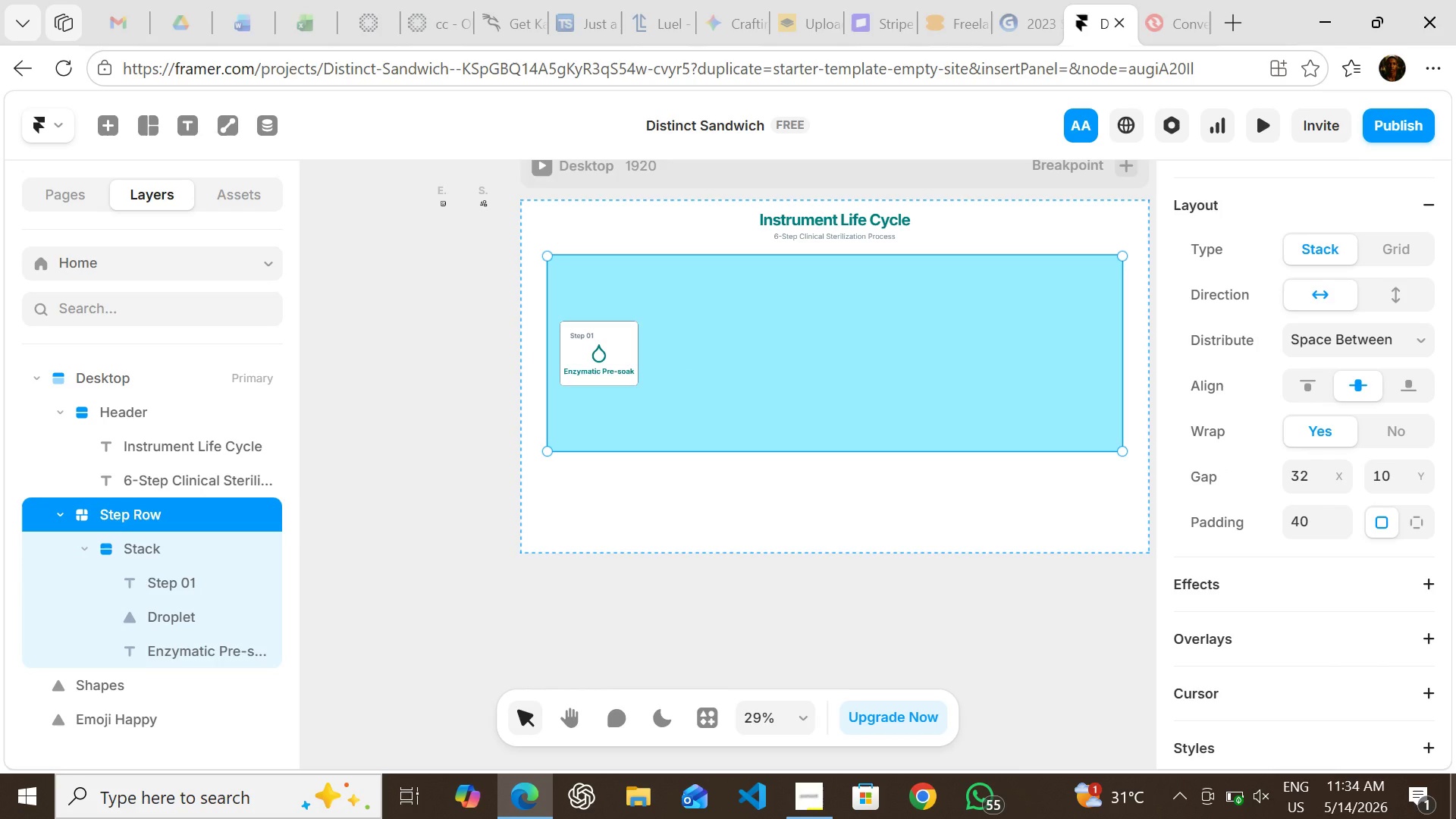 
wait(20.22)
 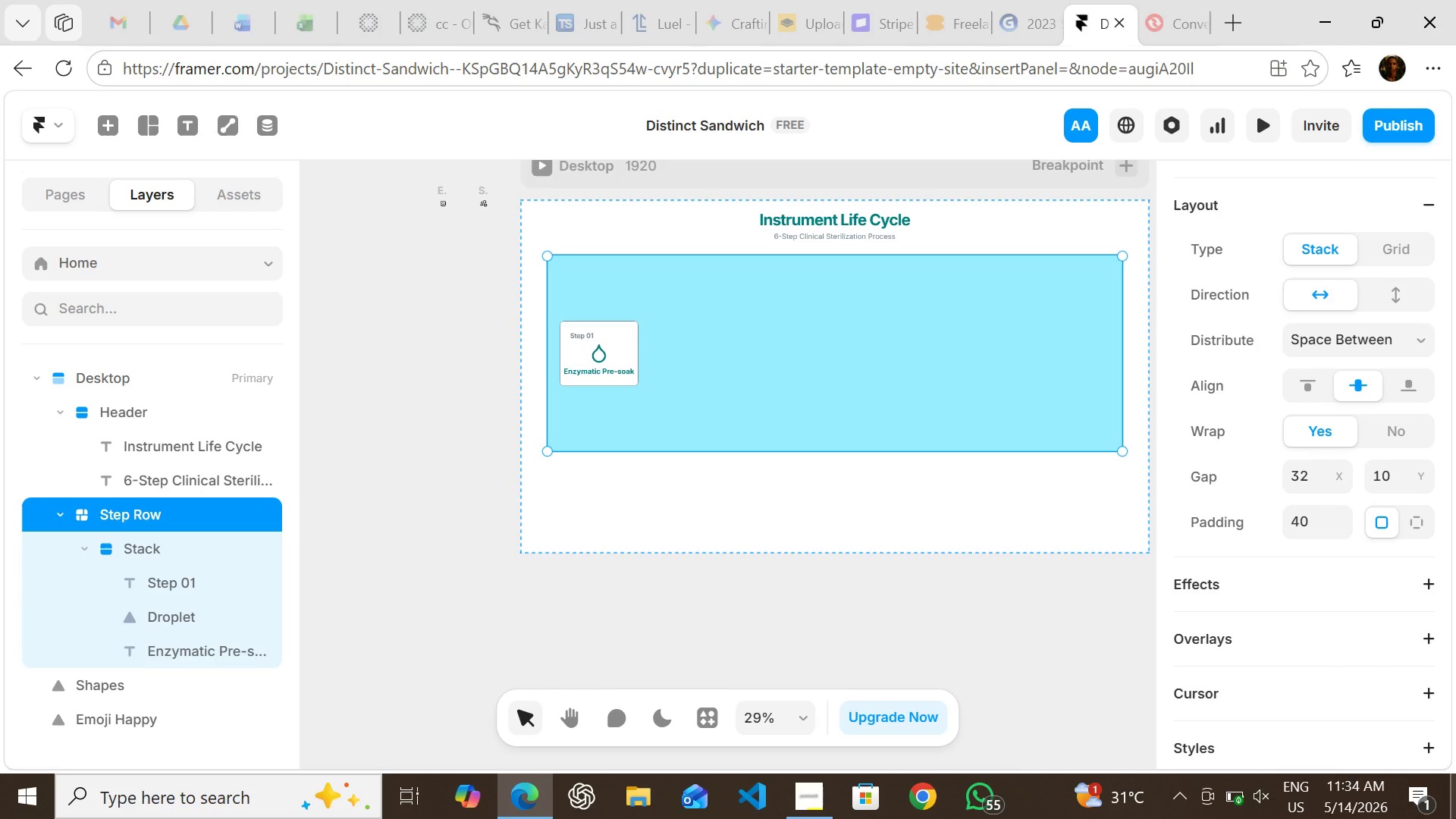 
left_click([595, 372])
 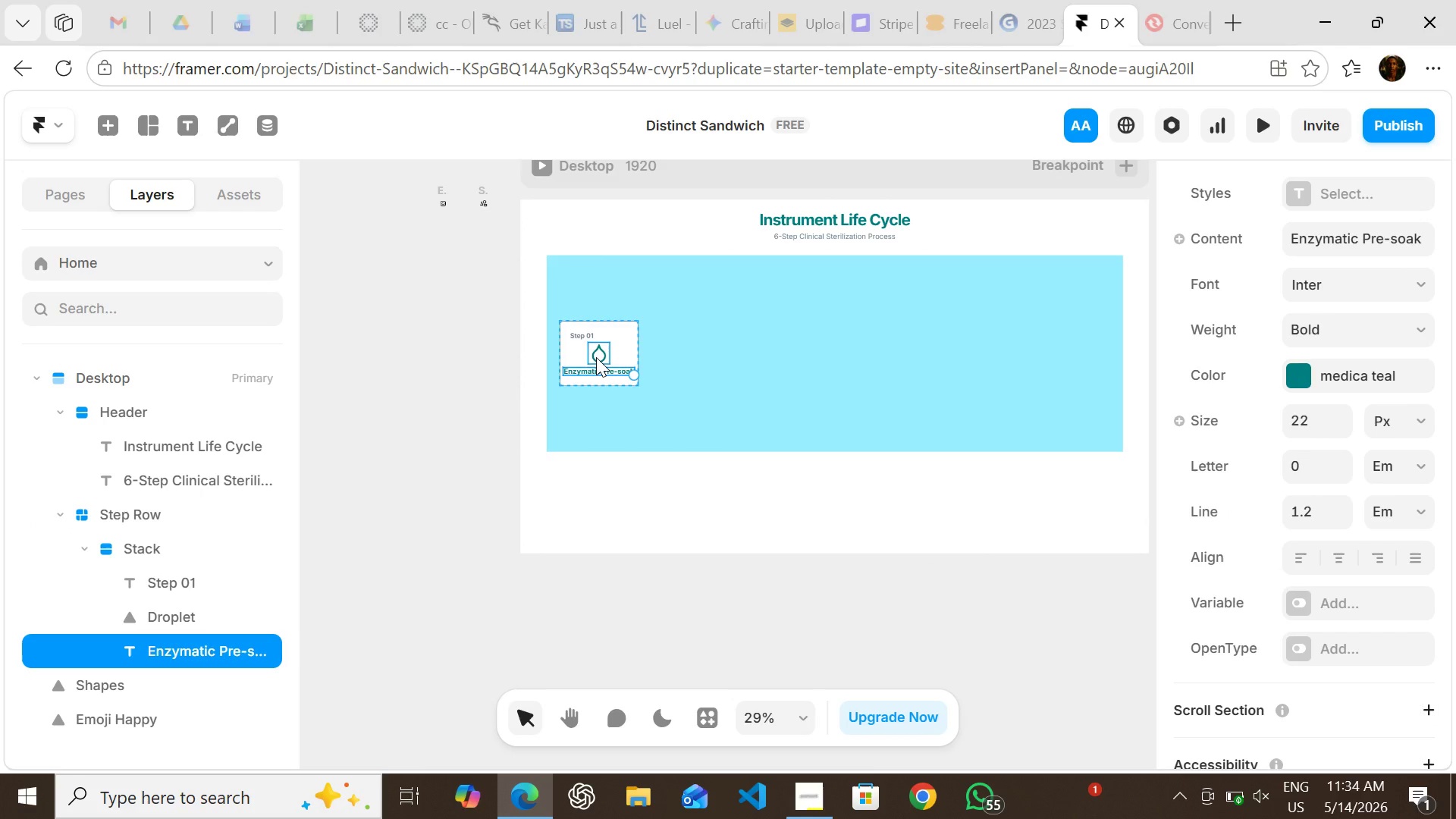 
left_click([596, 357])
 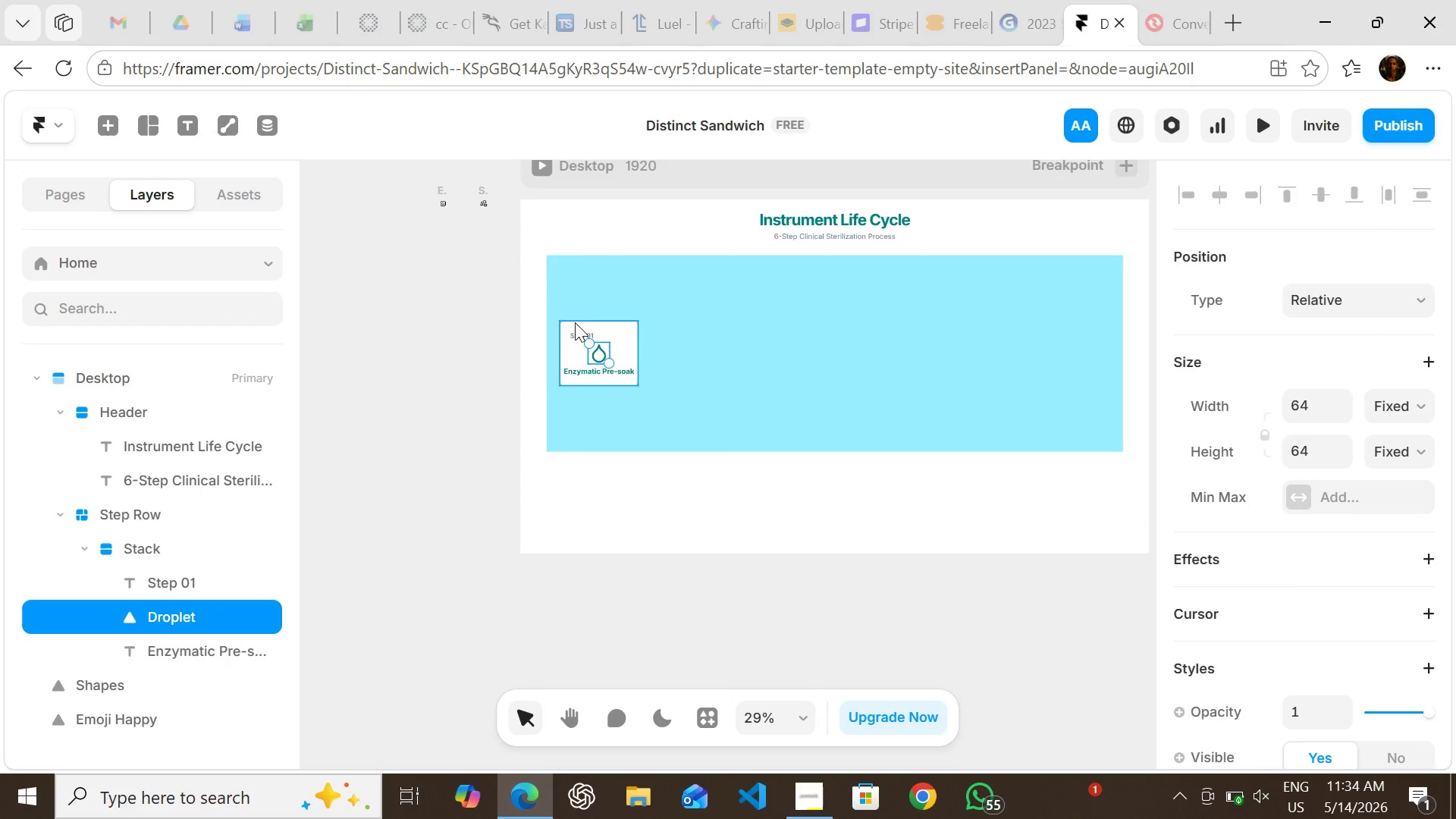 
wait(5.09)
 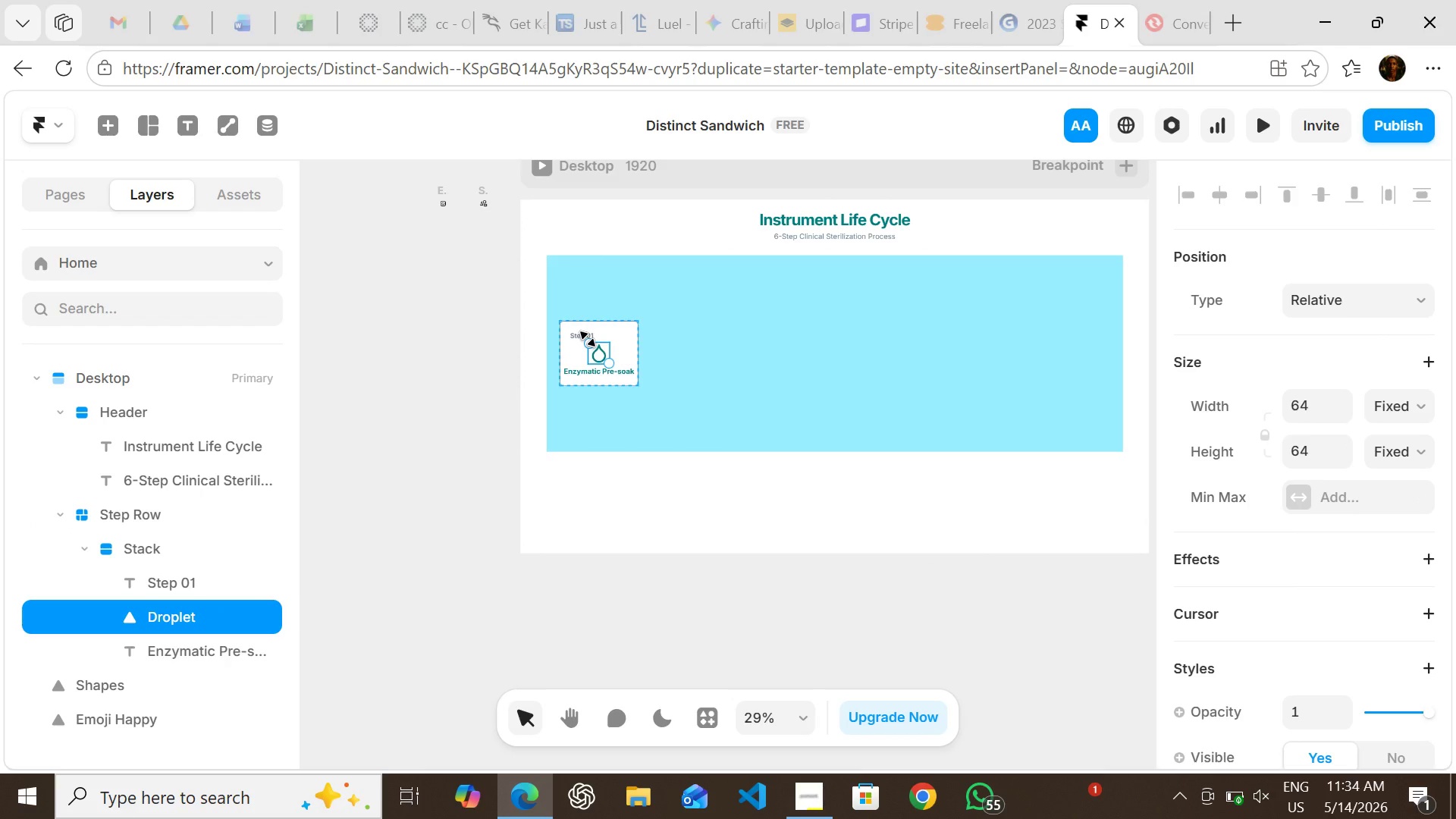 
left_click([629, 352])
 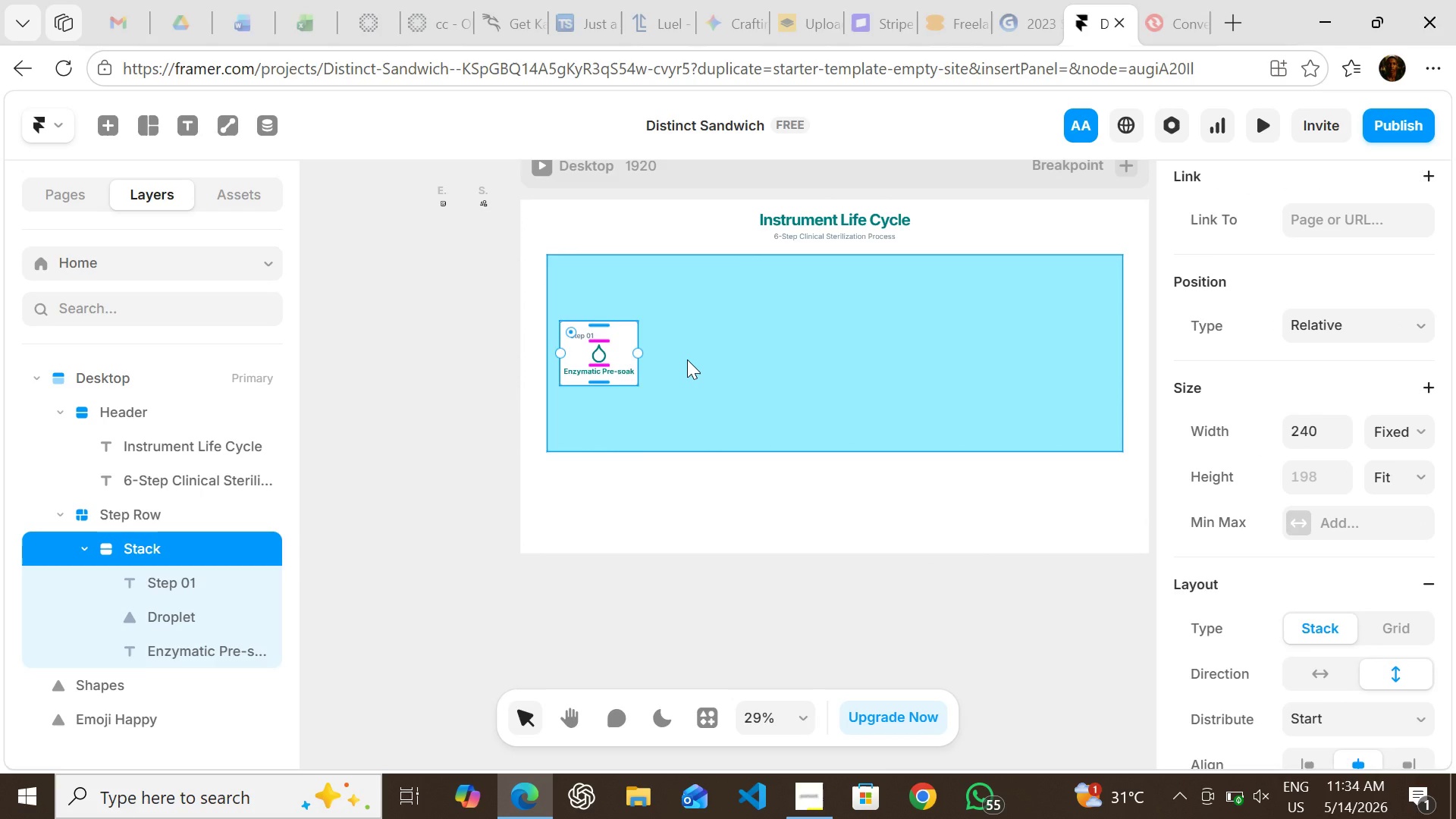 
left_click([687, 359])
 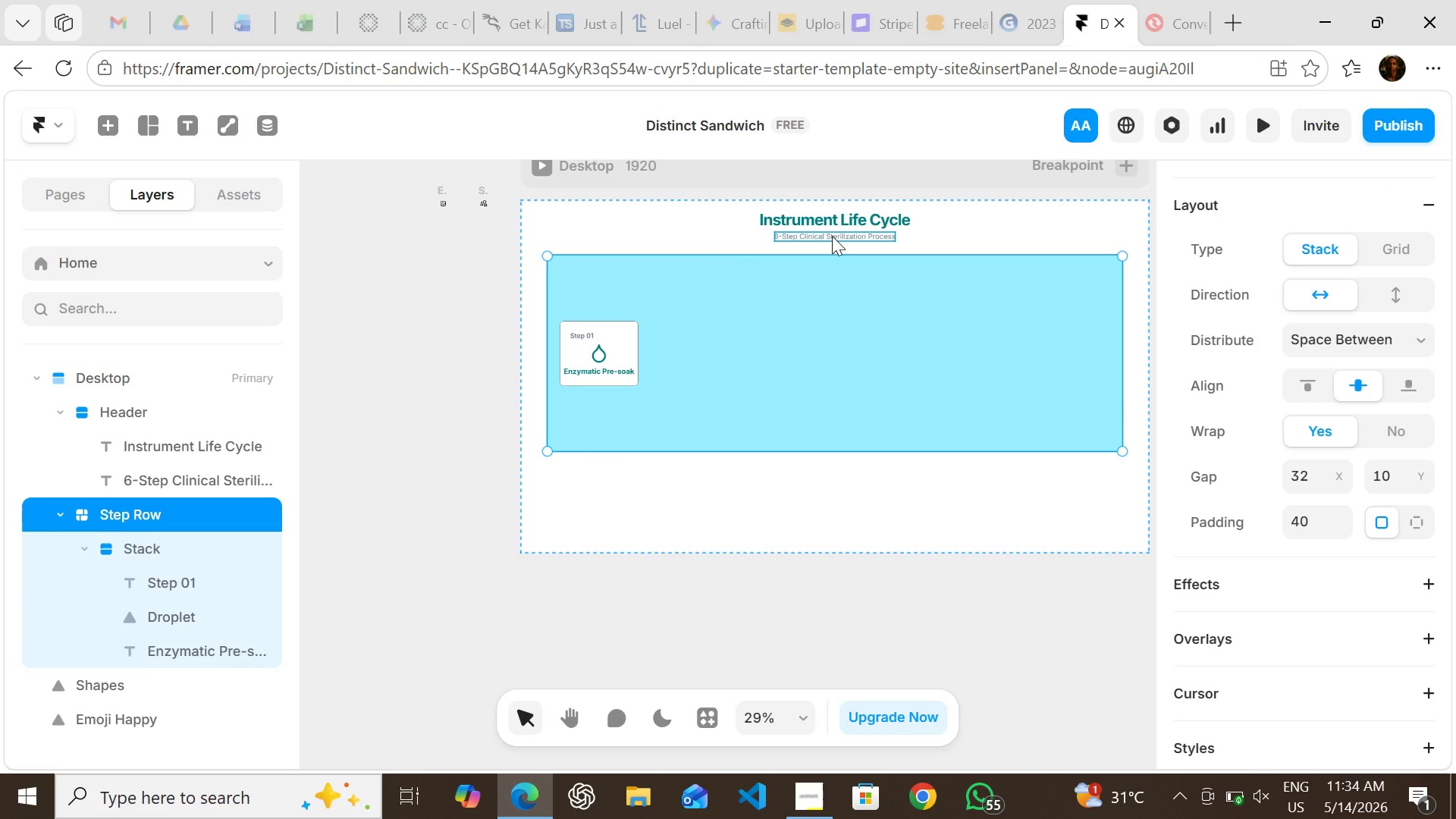 
left_click([832, 236])
 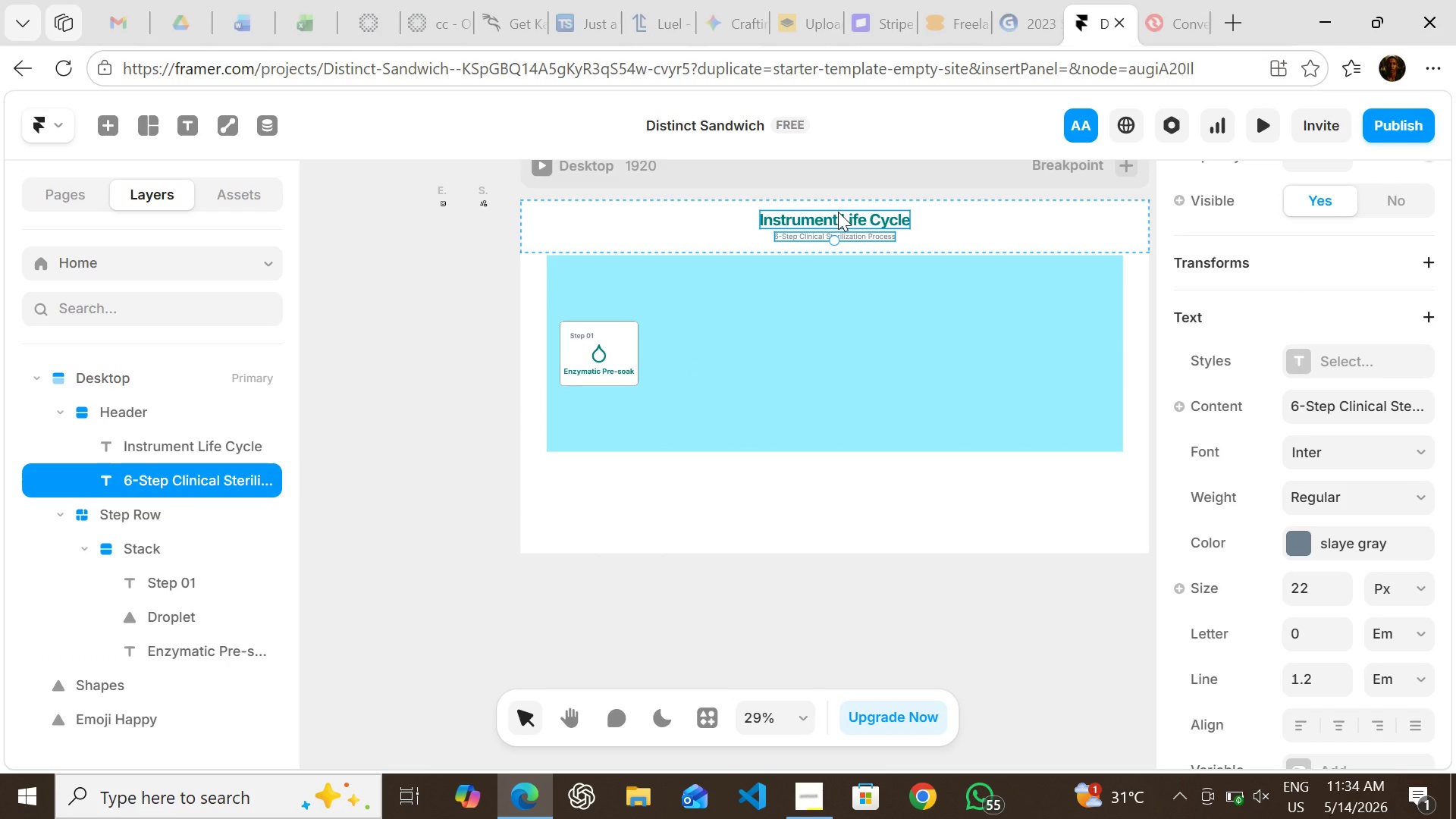 
left_click([838, 212])
 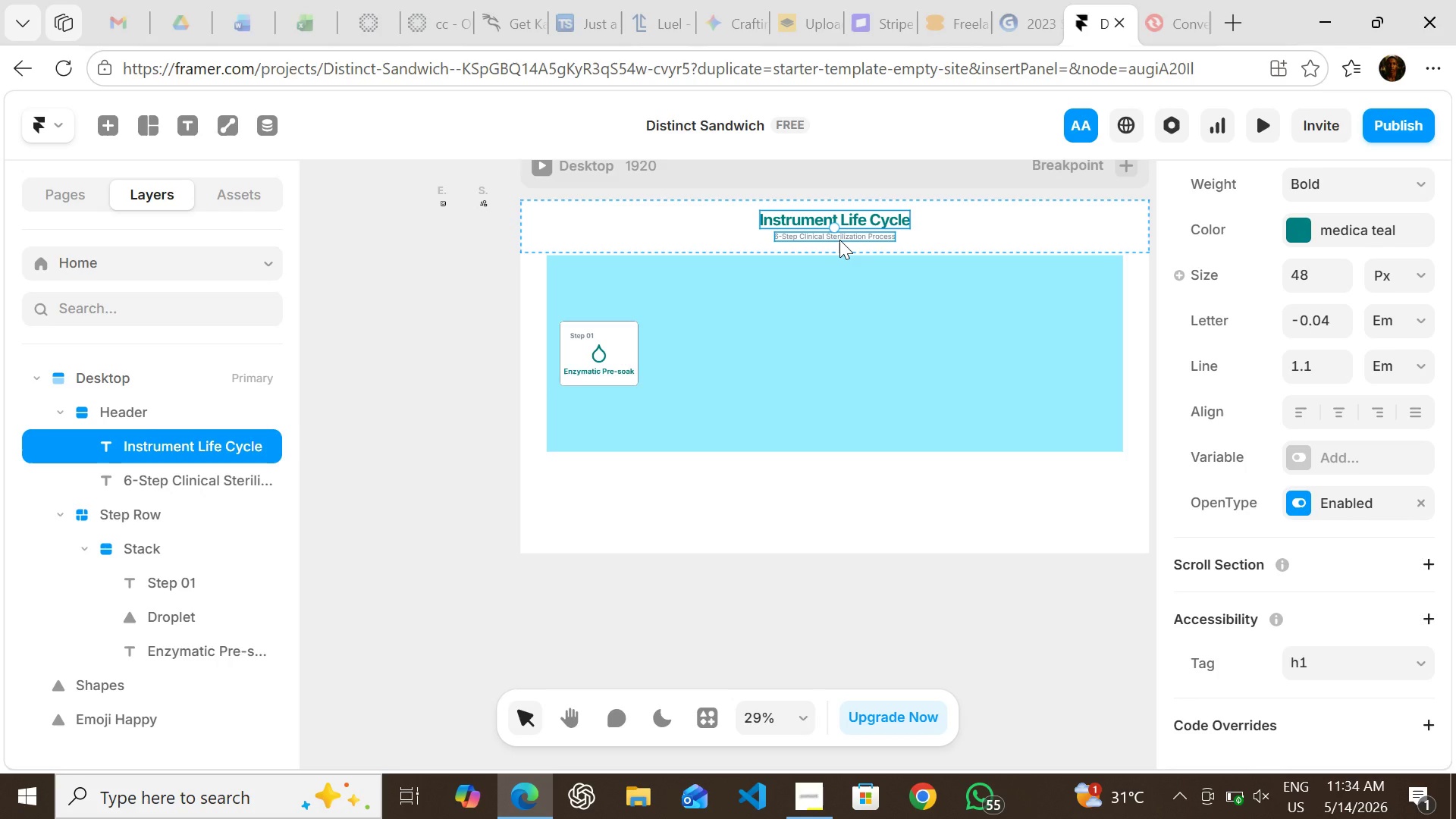 
wait(5.88)
 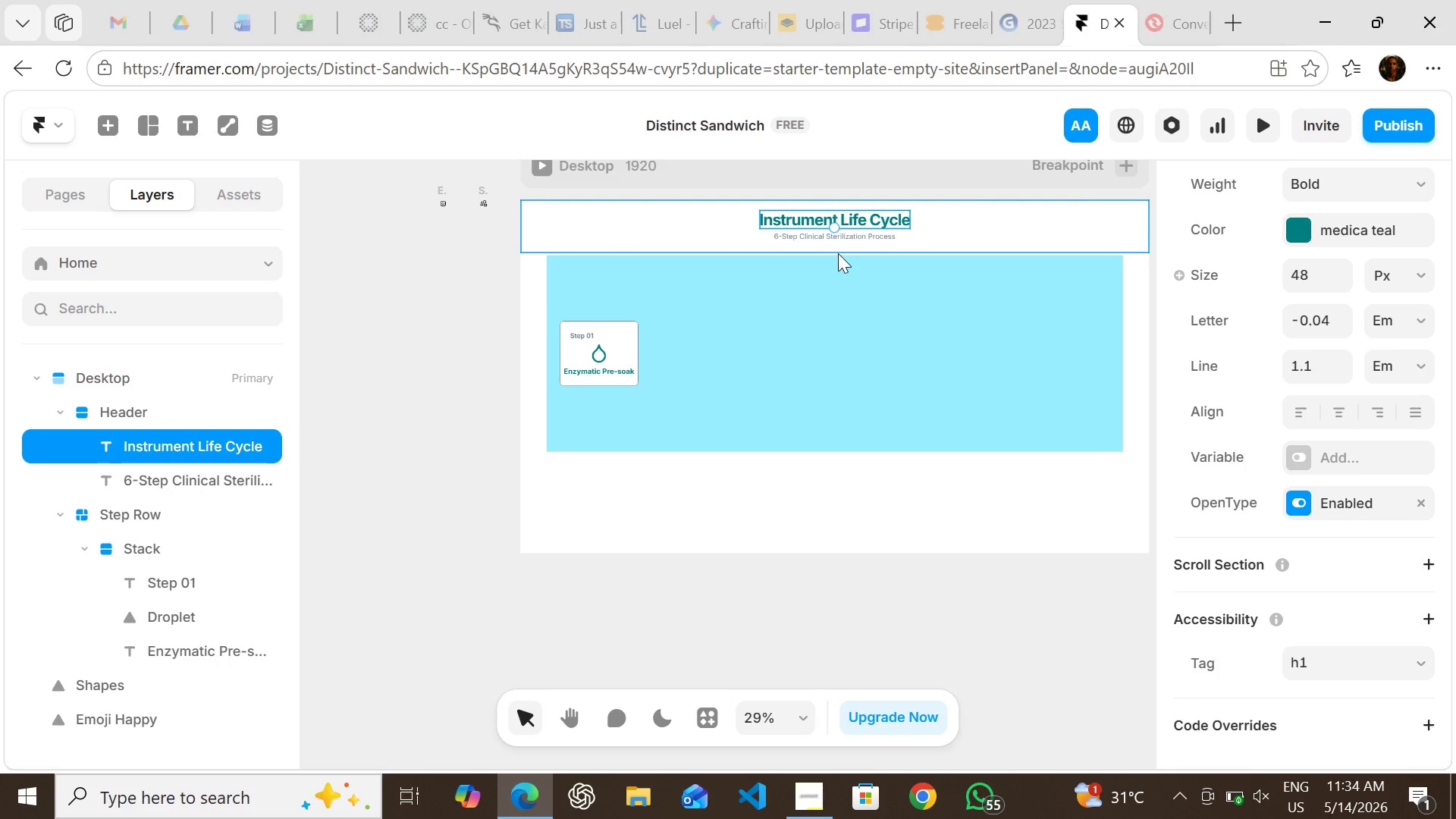 
left_click([839, 240])
 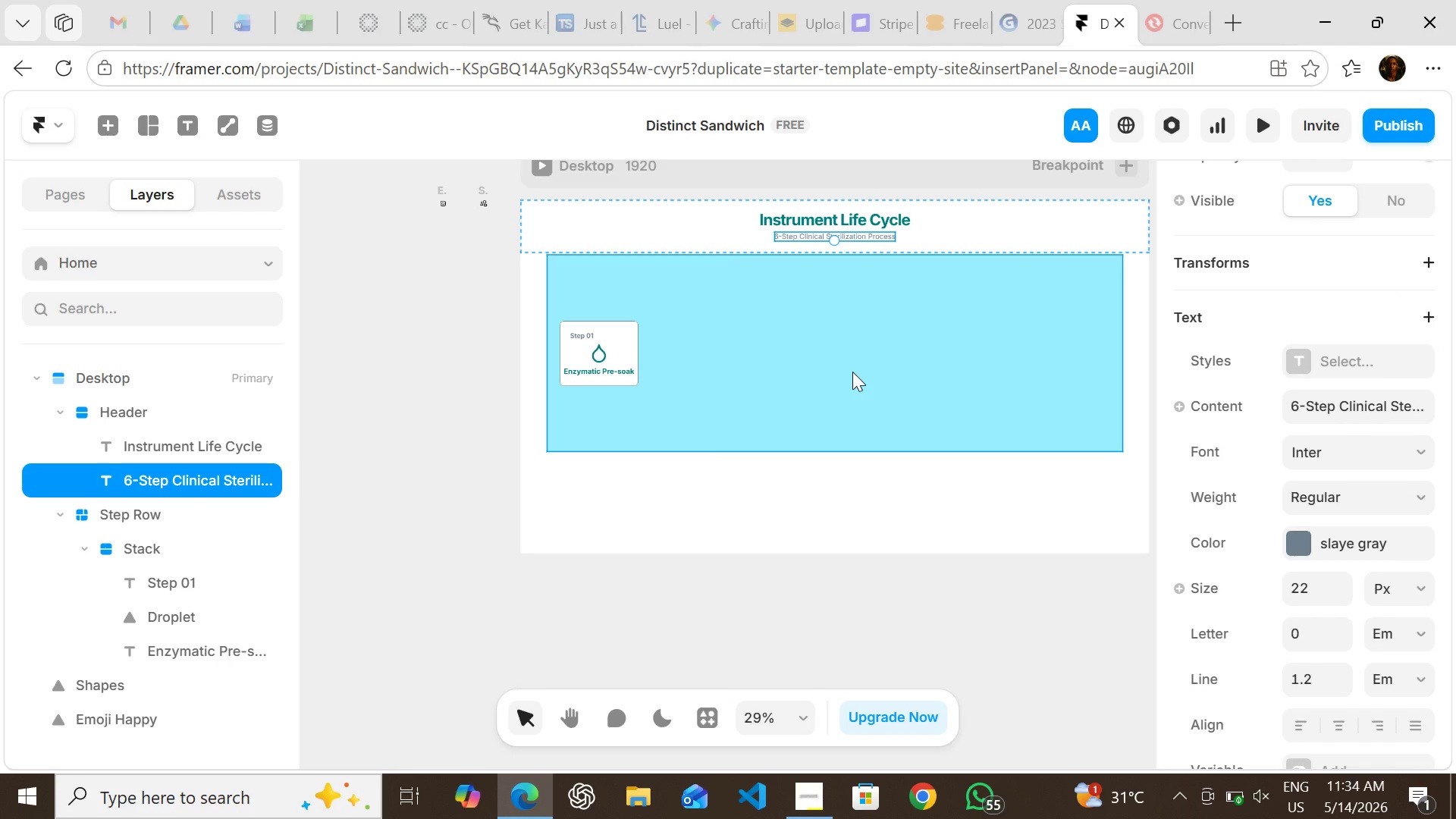 
left_click([852, 372])
 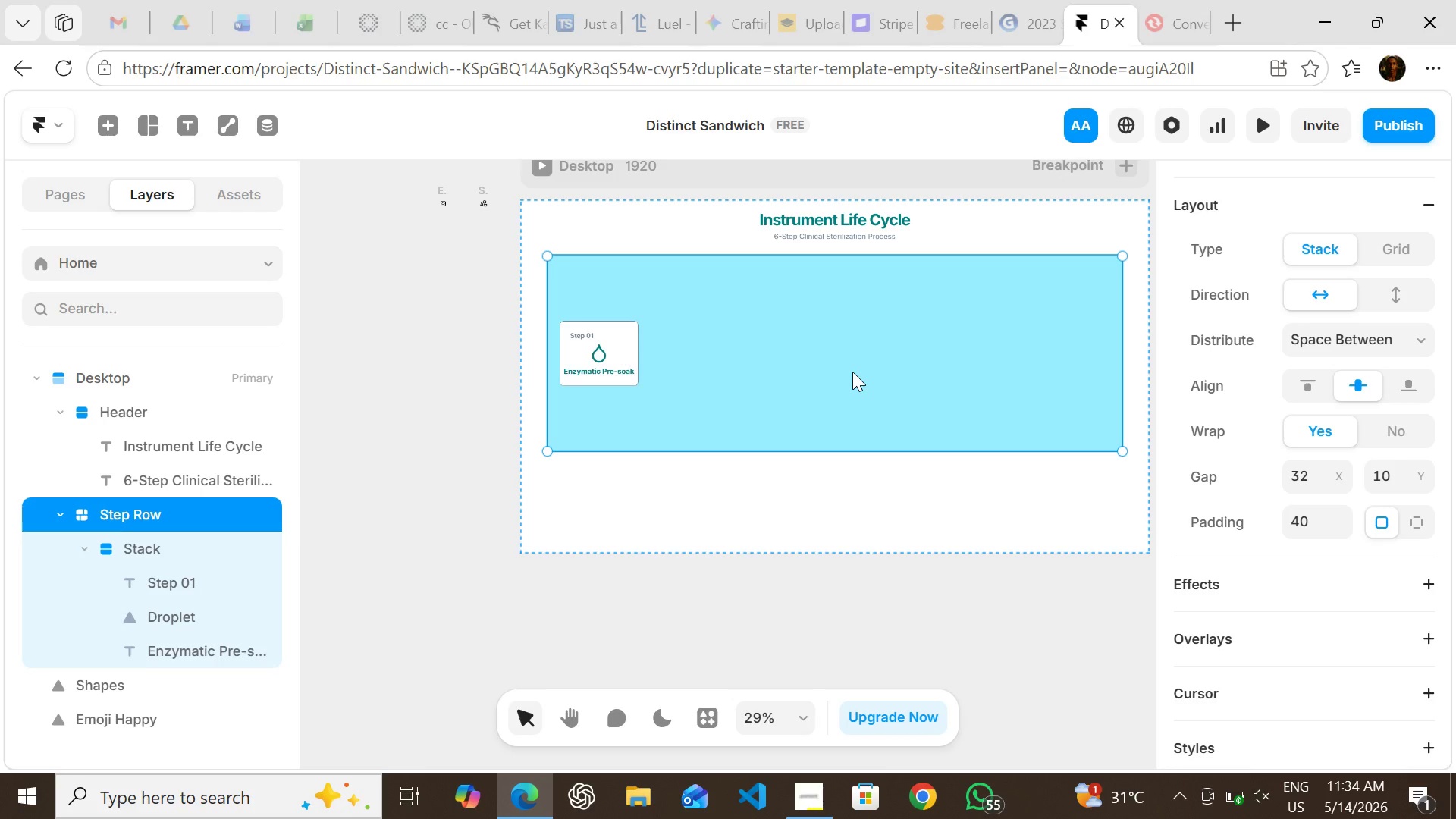 
wait(13.91)
 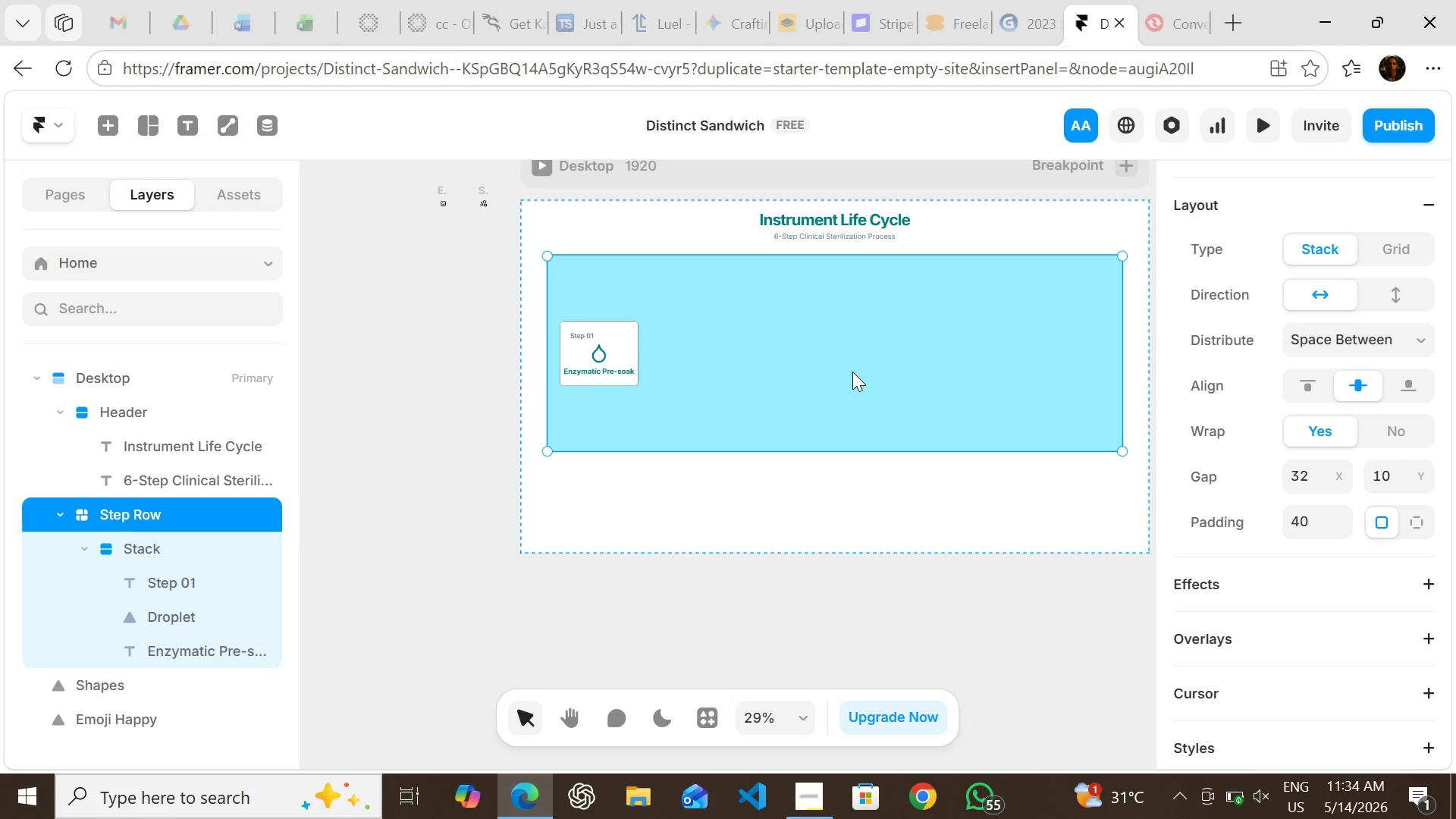 
left_click([580, 371])
 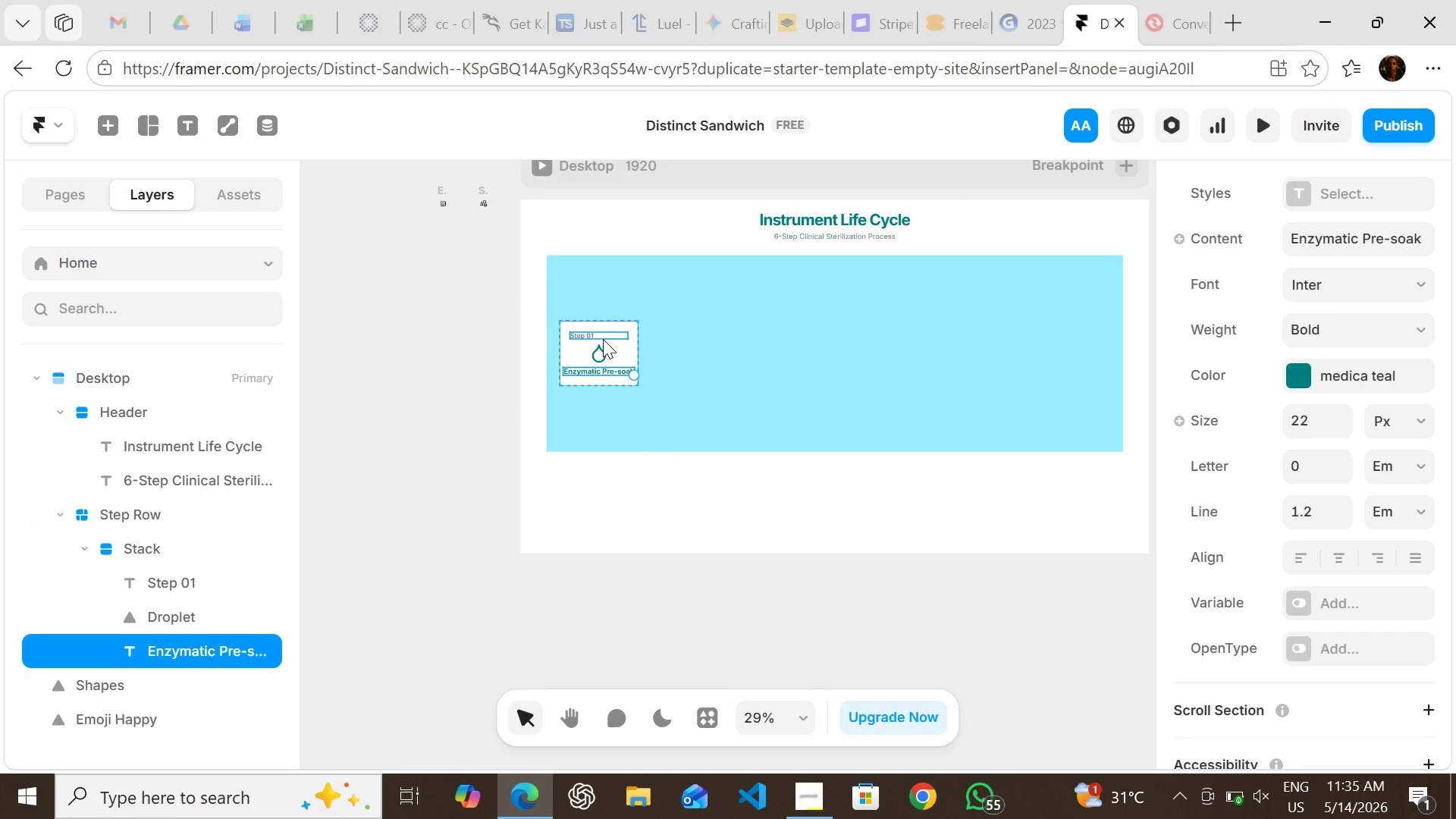 
left_click([603, 339])
 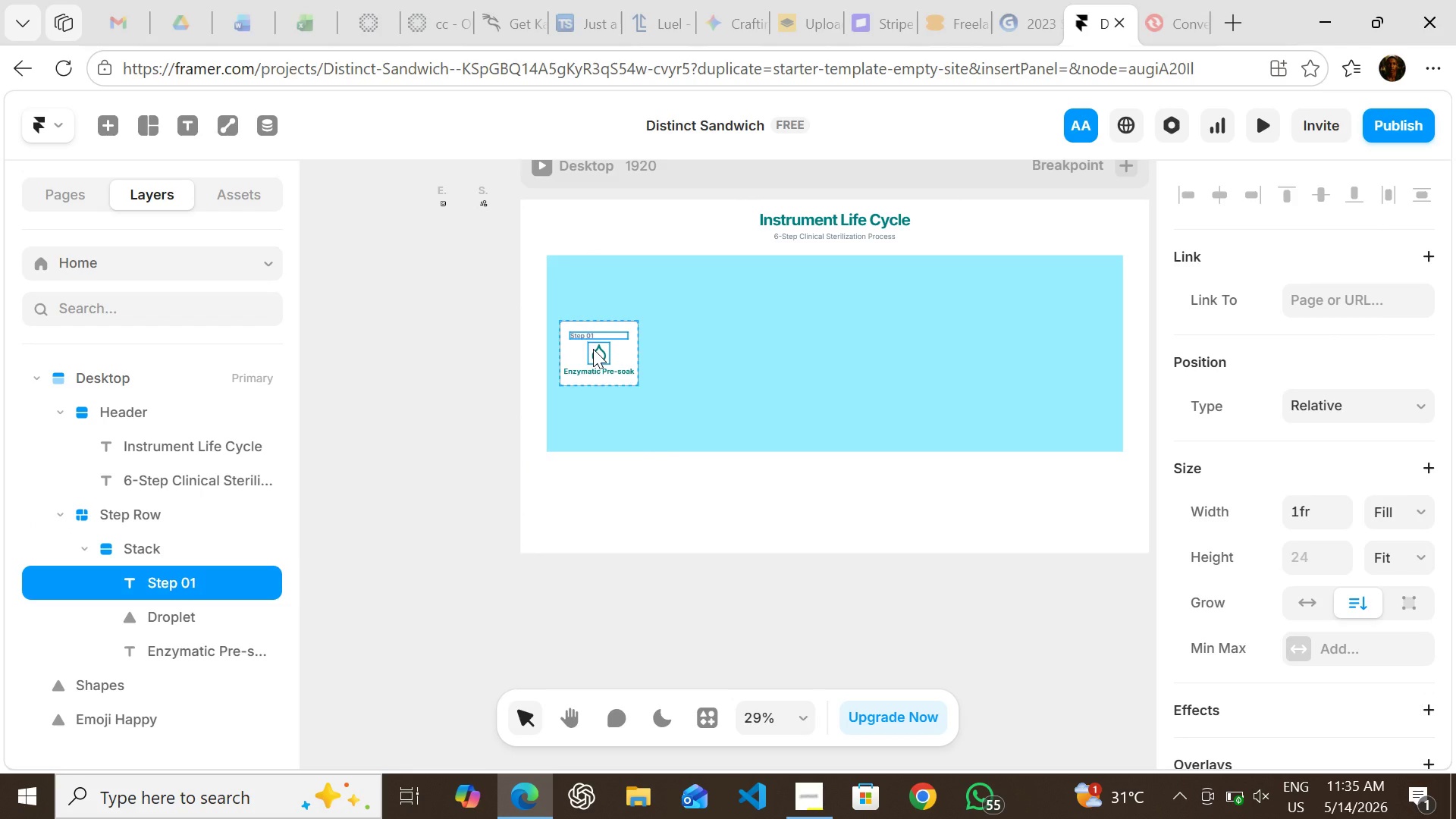 
left_click([593, 349])
 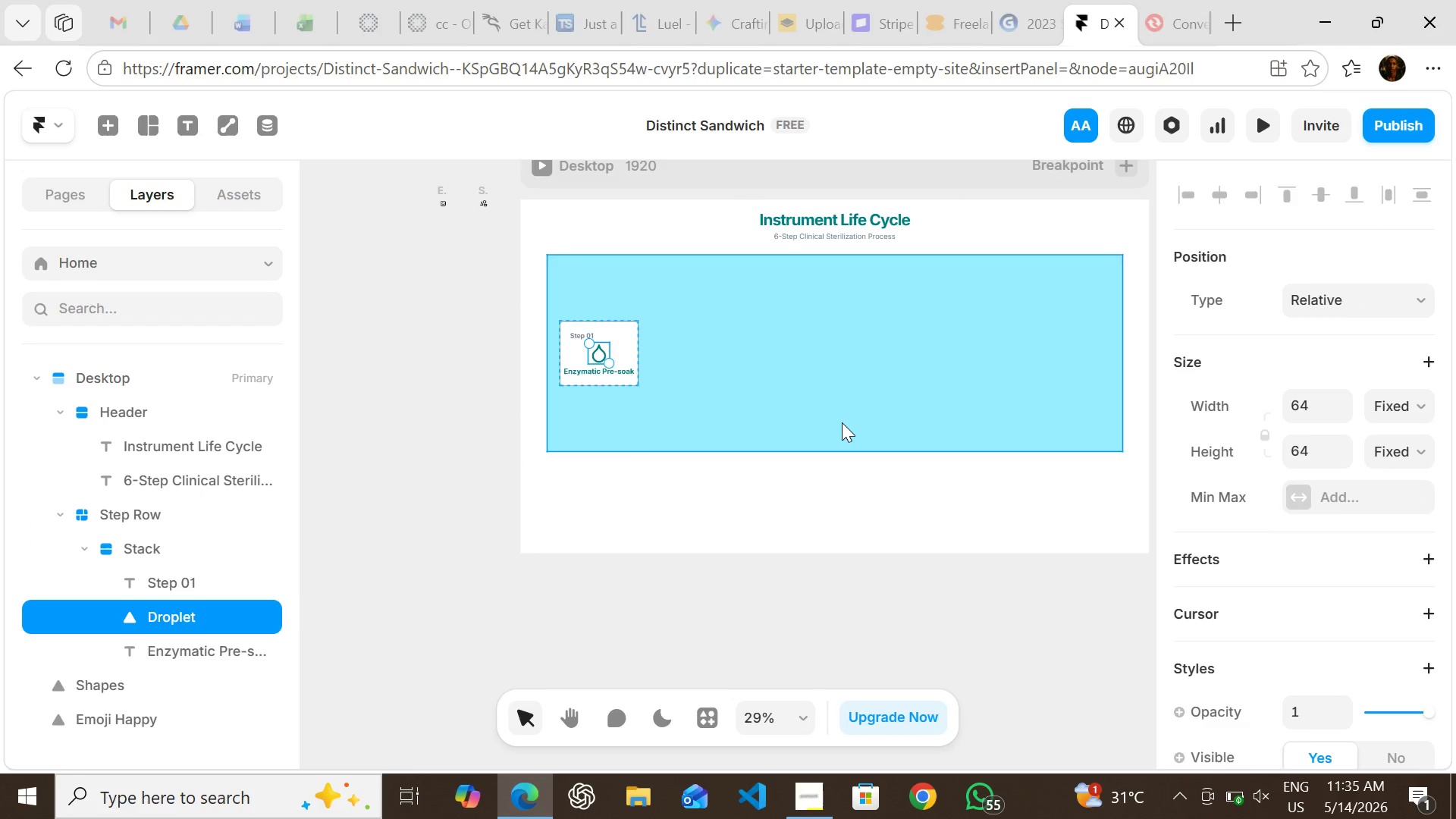 
left_click([842, 422])
 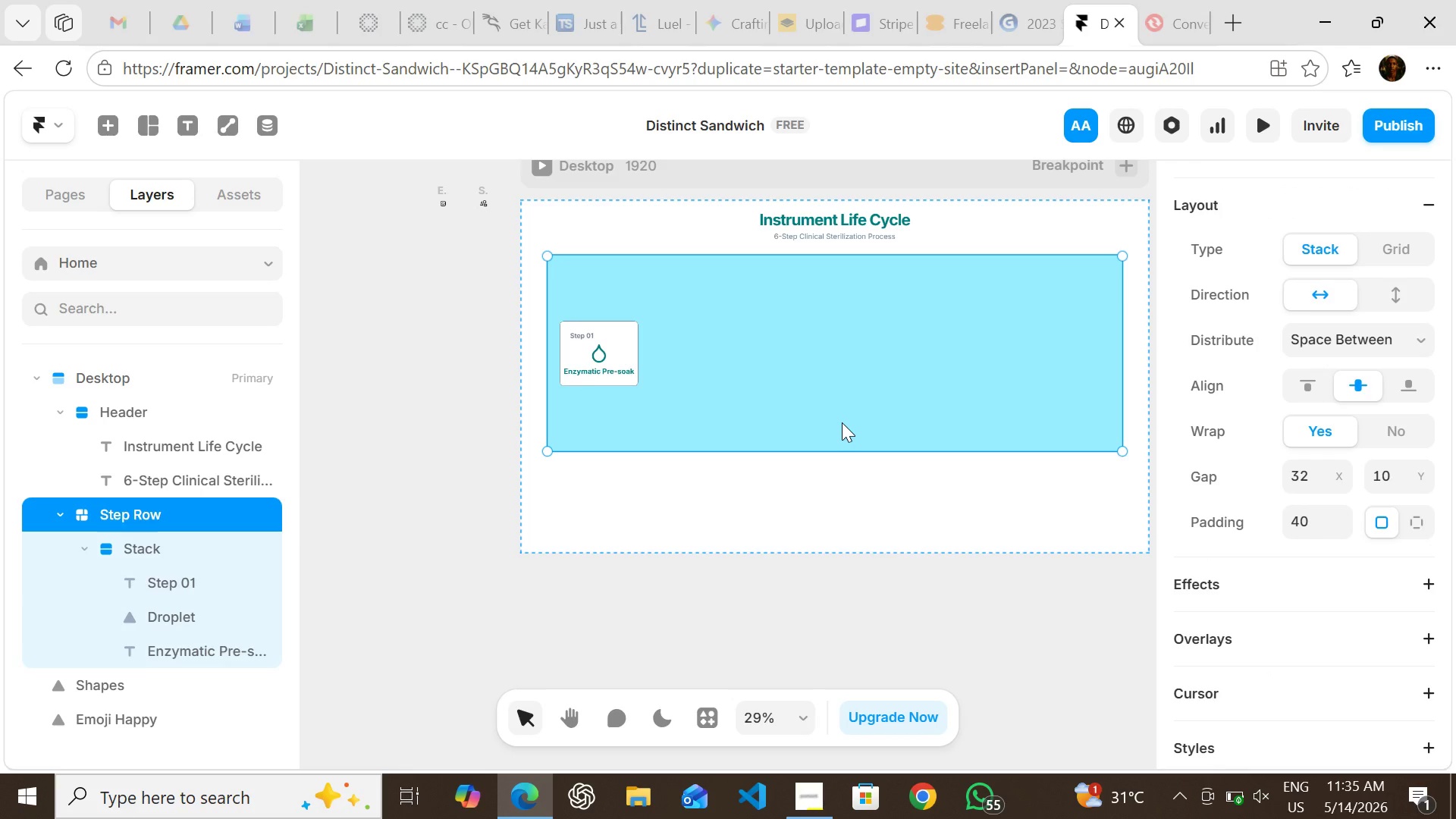 
wait(5.47)
 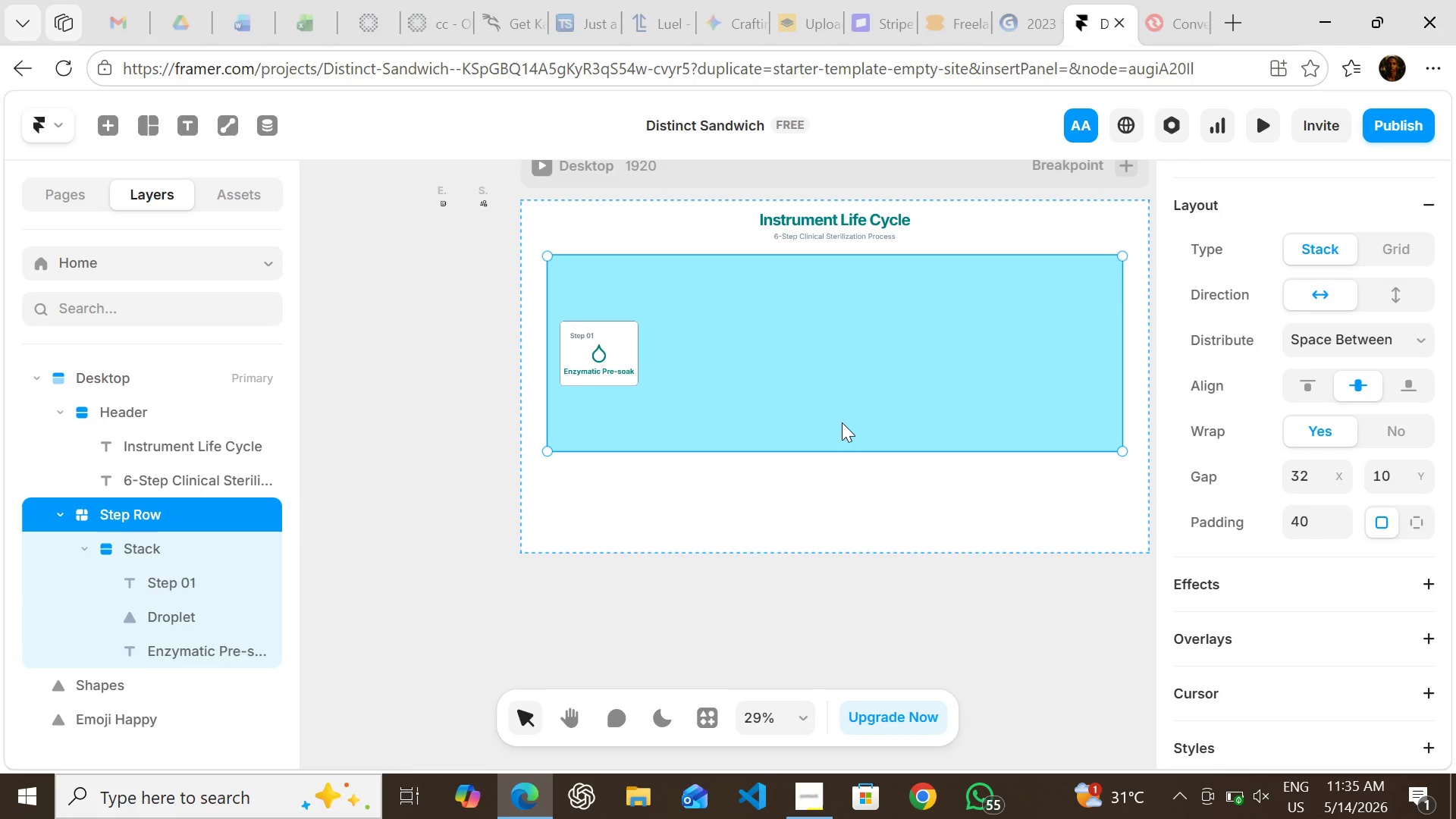 
left_click([876, 337])
 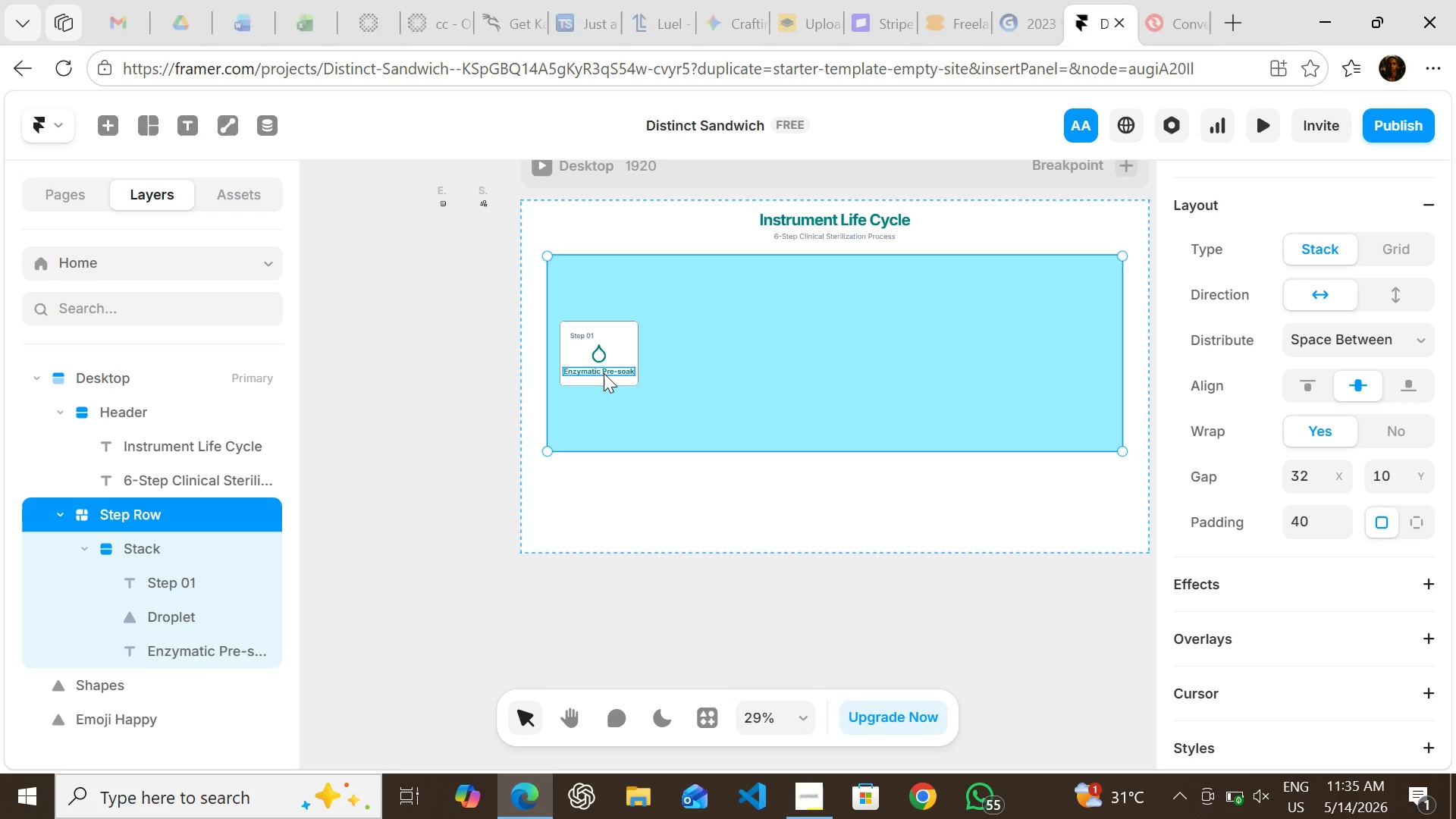 
left_click([604, 373])
 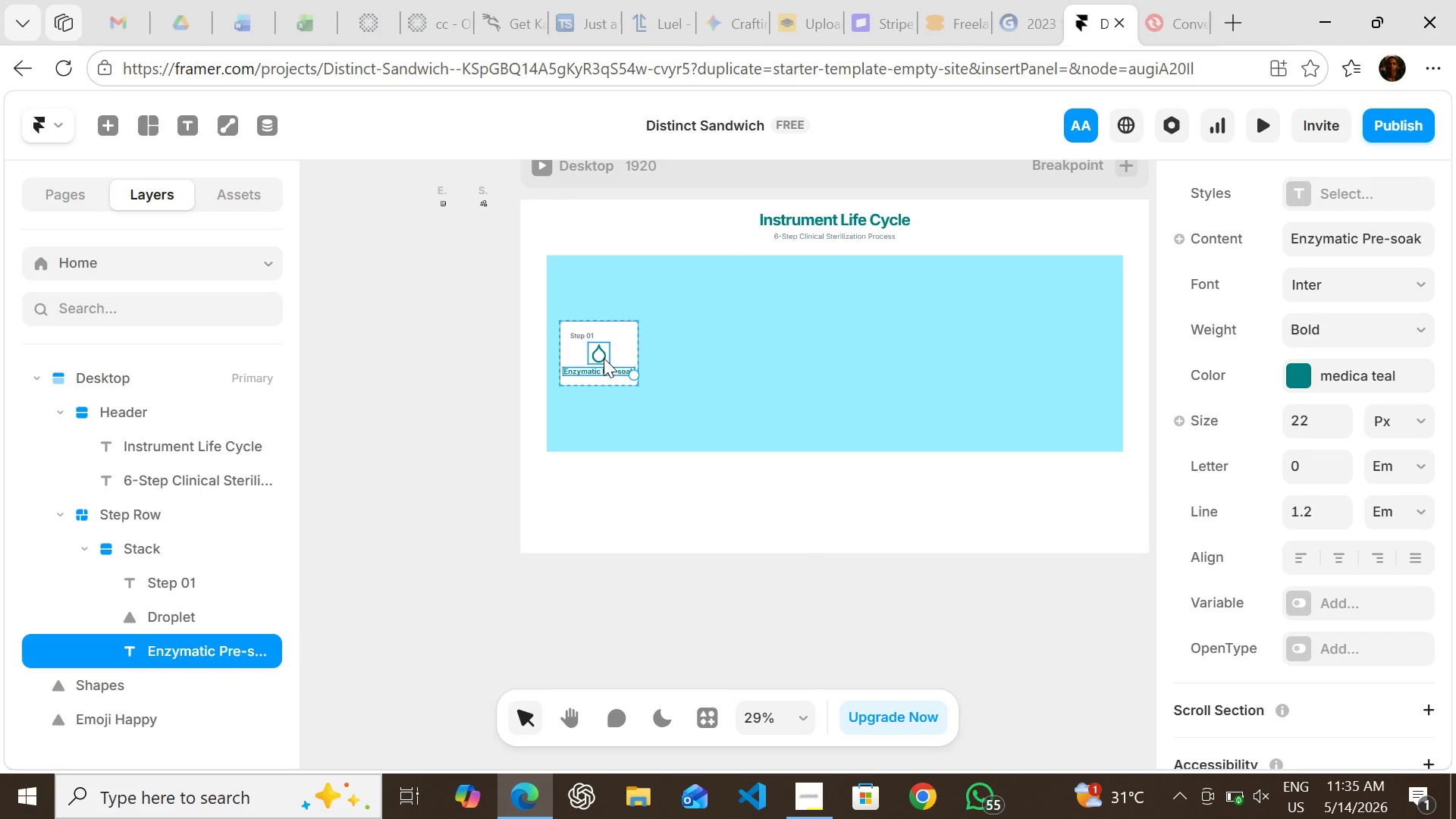 
left_click([604, 358])
 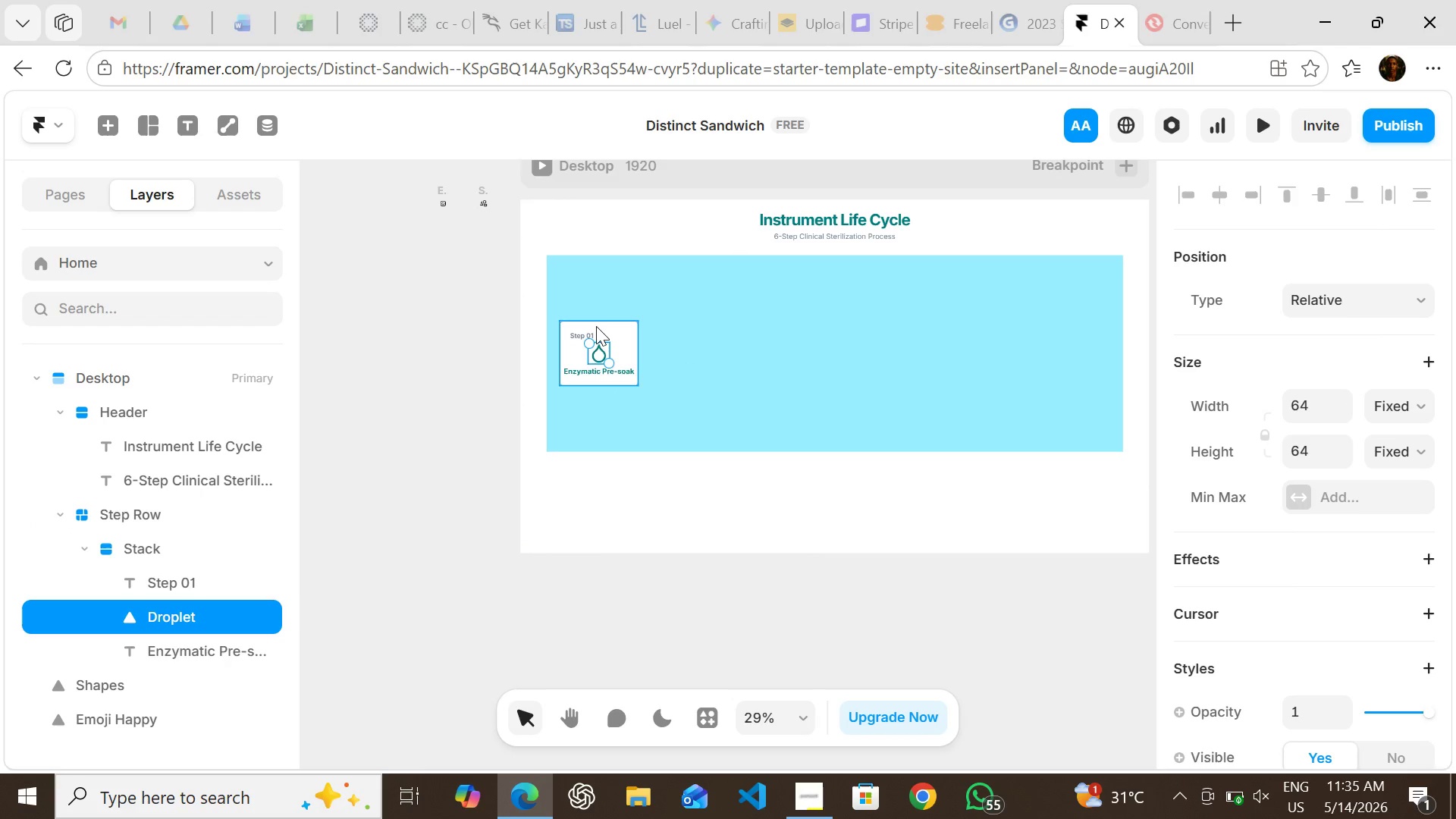 
left_click([596, 329])
 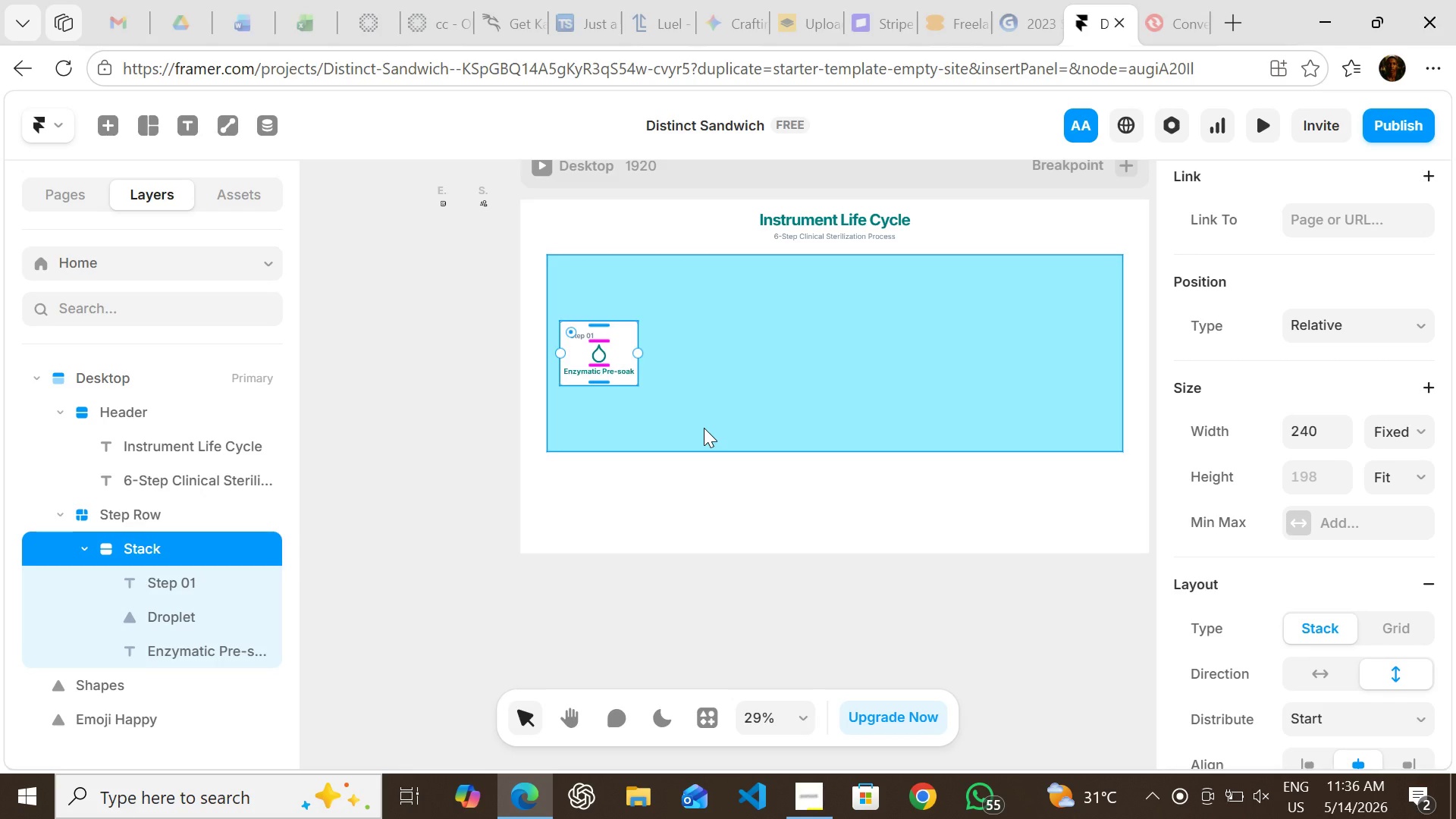 
wait(64.56)
 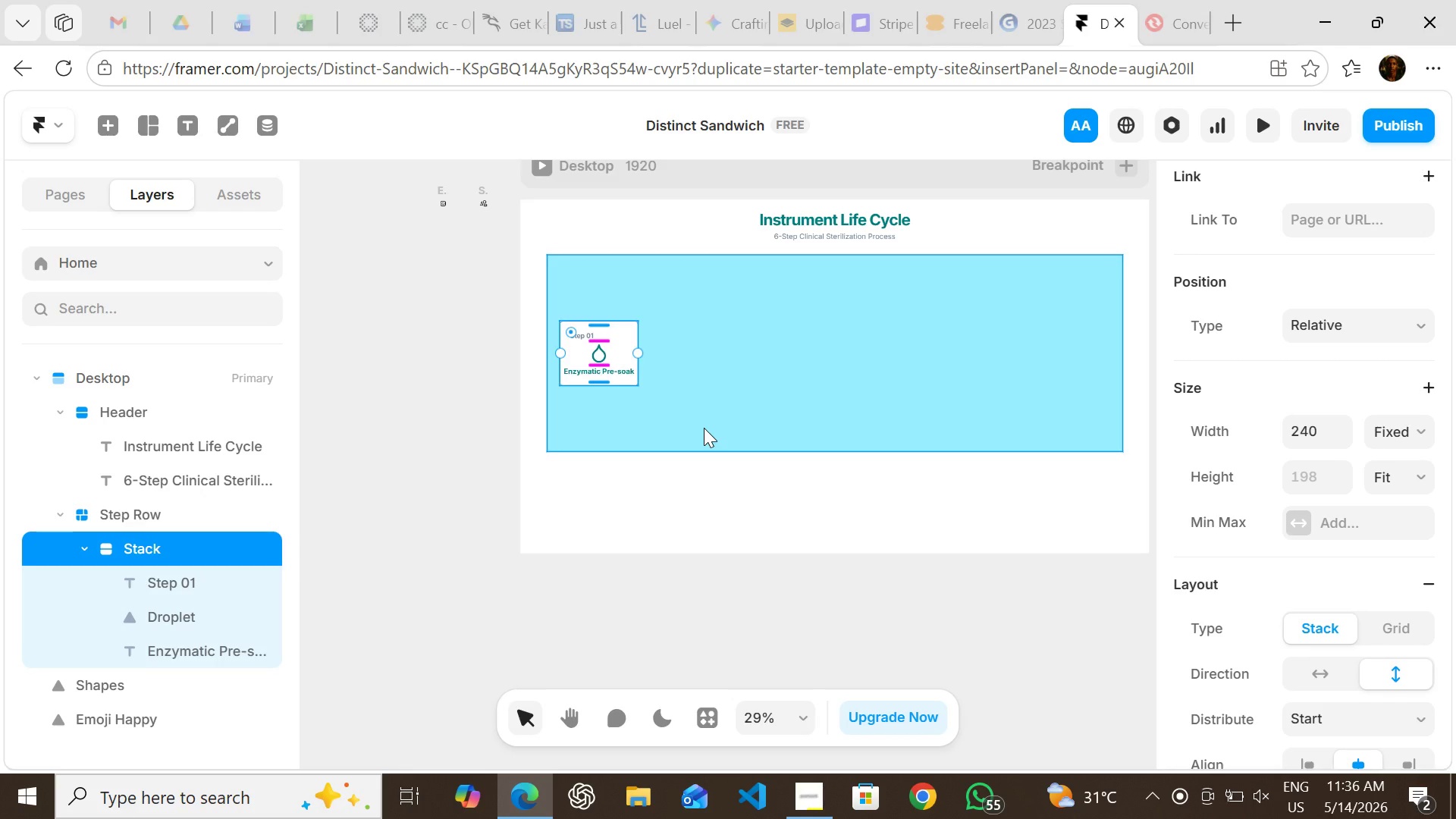 
left_click([408, 478])
 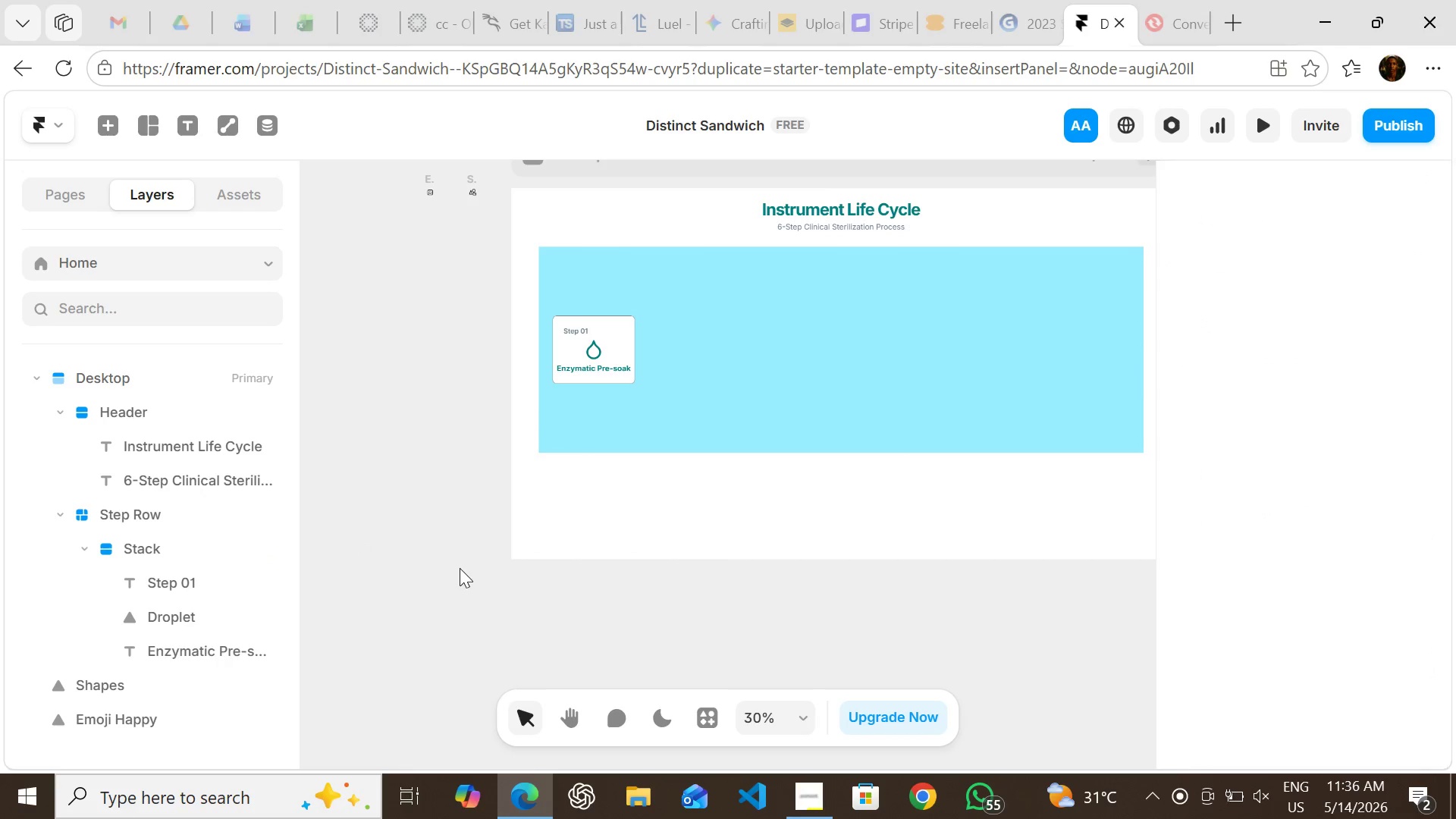 
left_click([384, 466])
 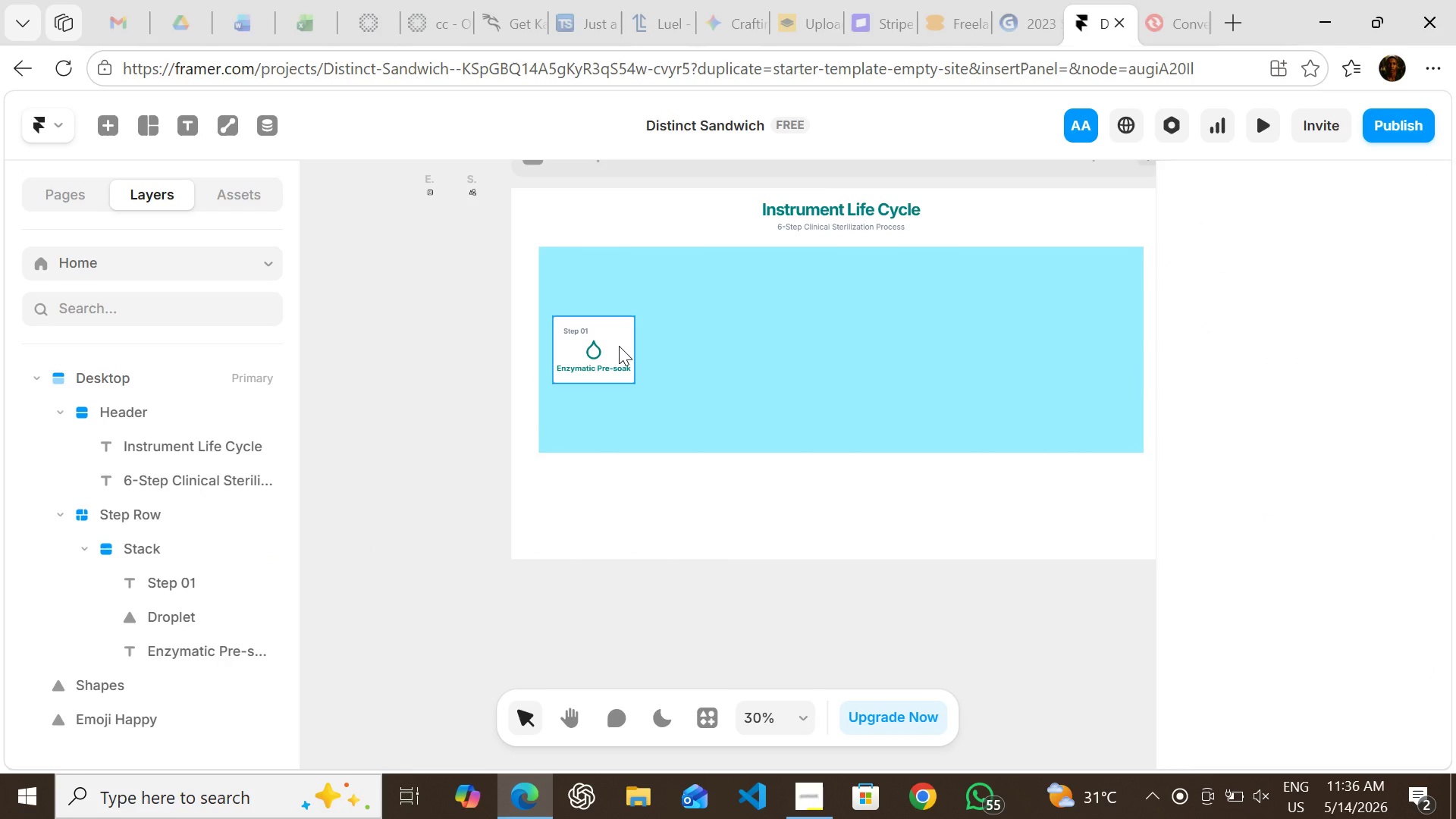 
left_click([619, 346])
 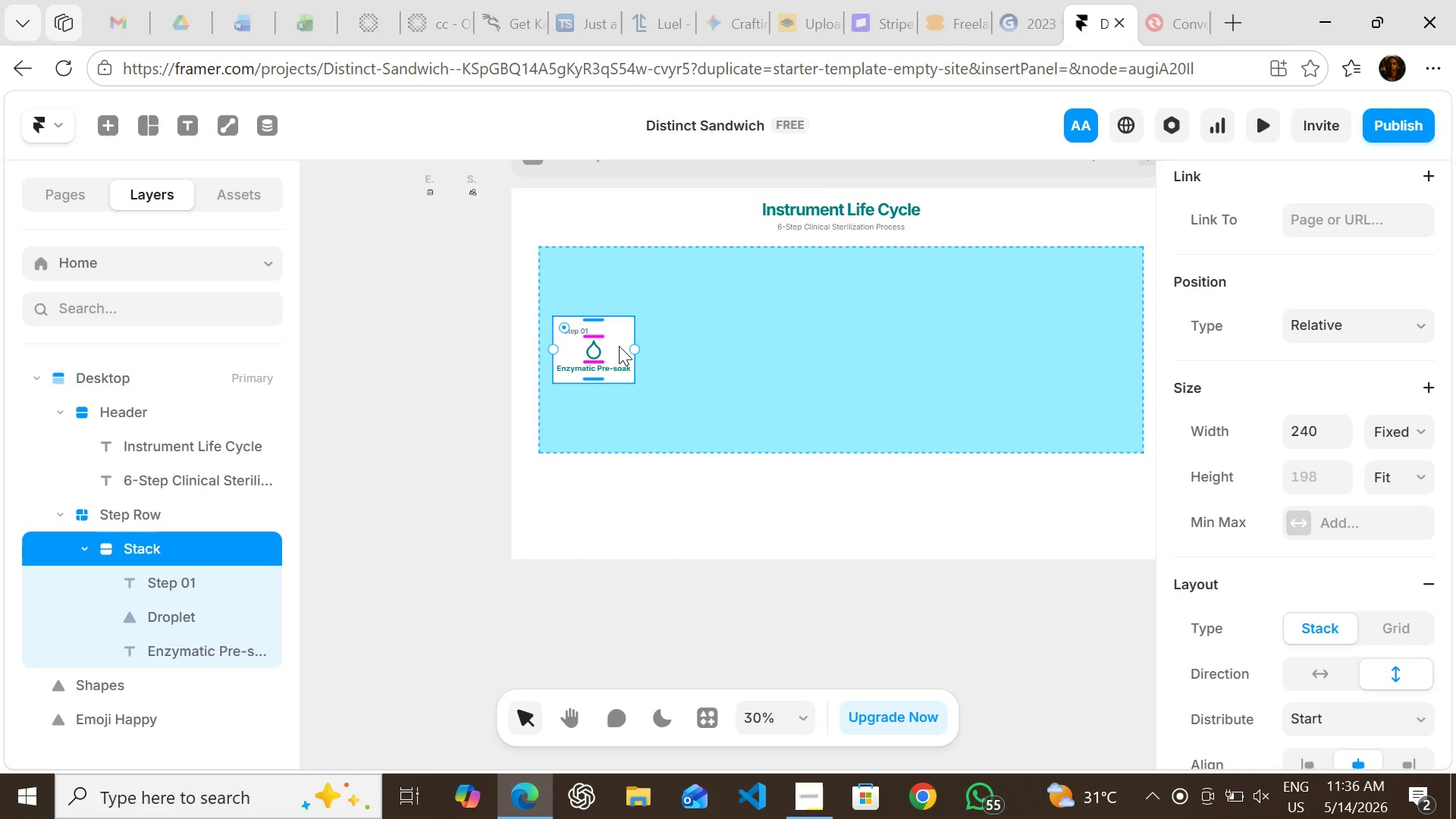 
key(Control+D)
 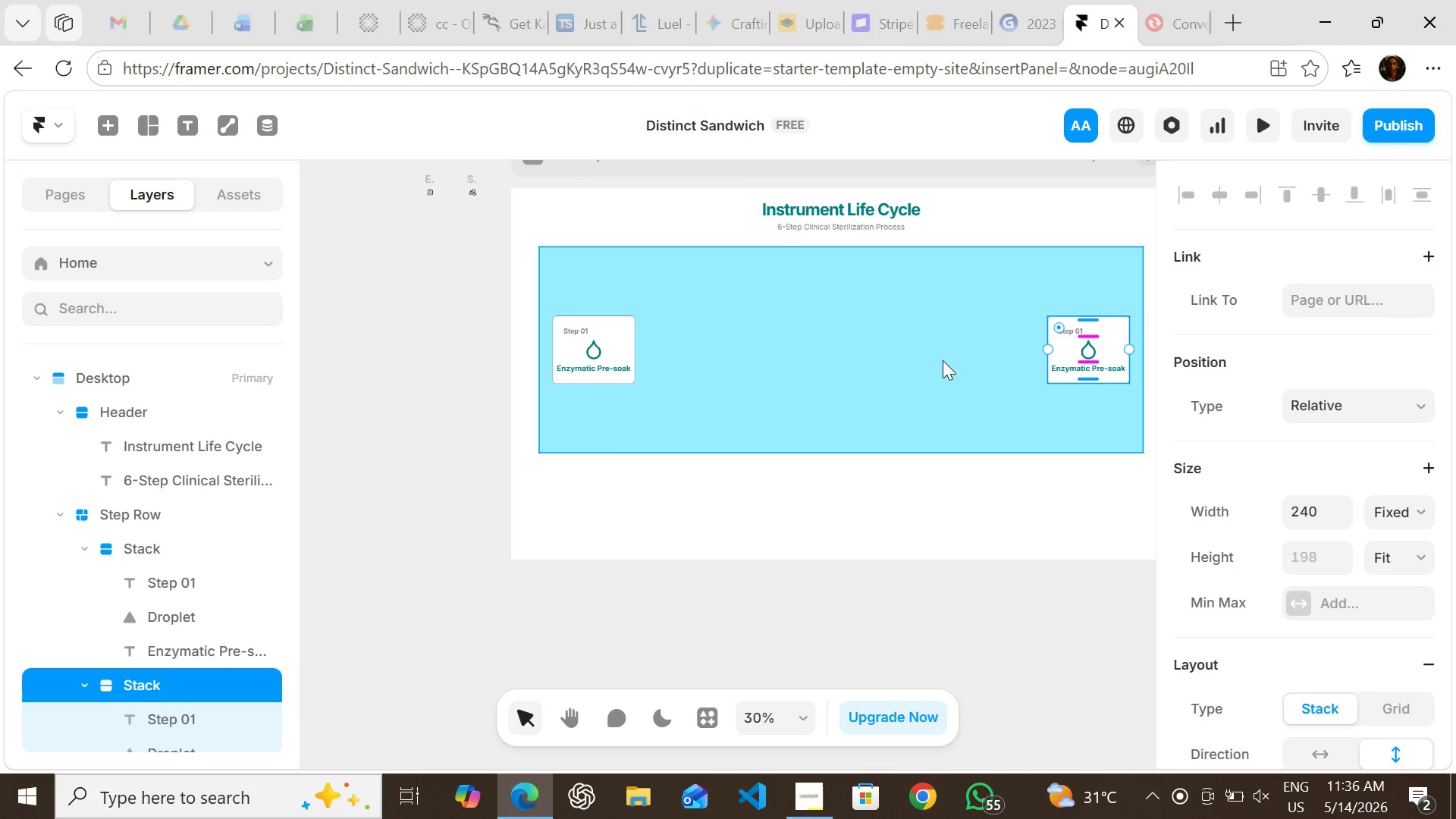 
wait(5.75)
 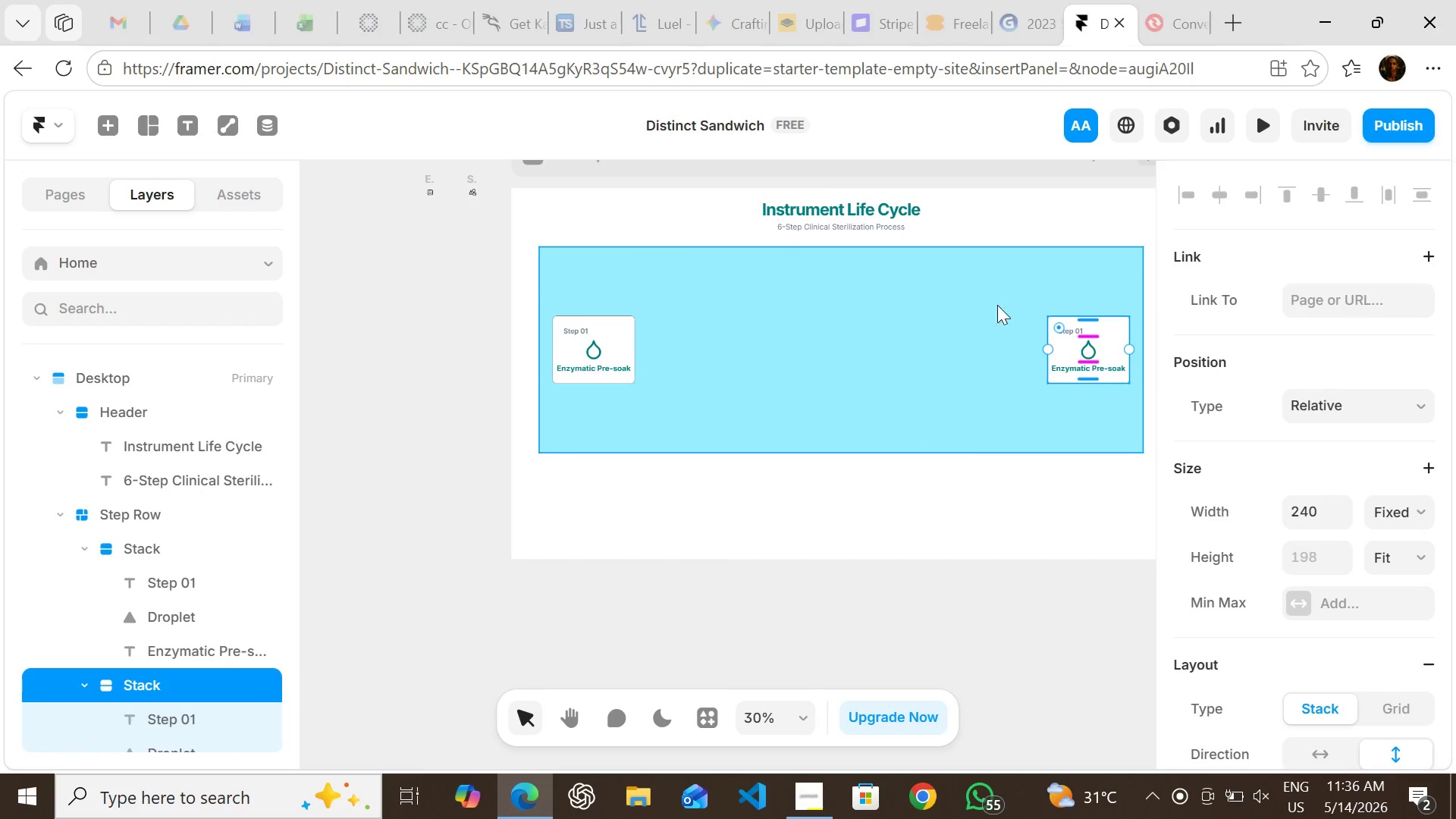 
key(Control+D)
 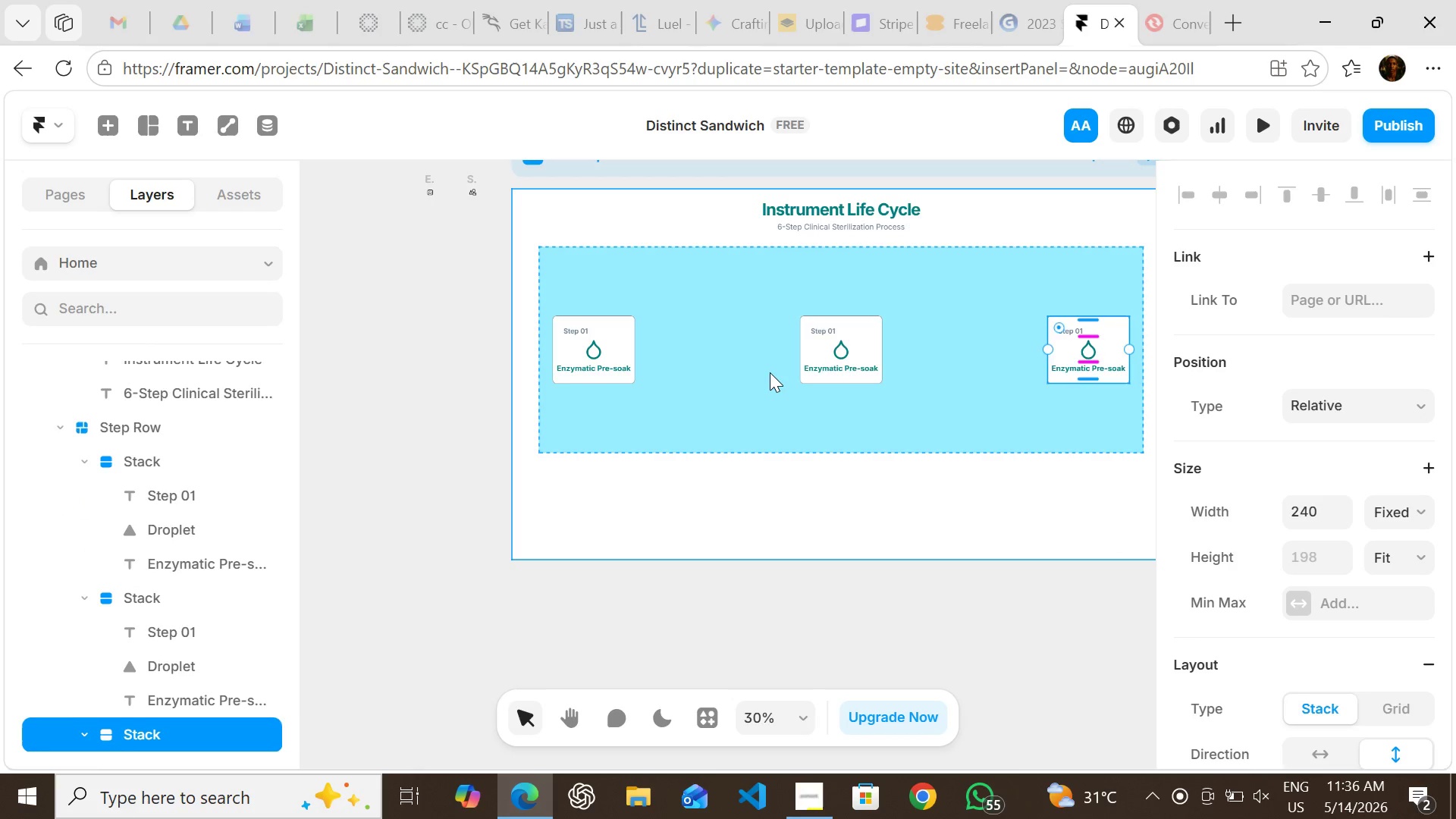 
key(Control+D)
 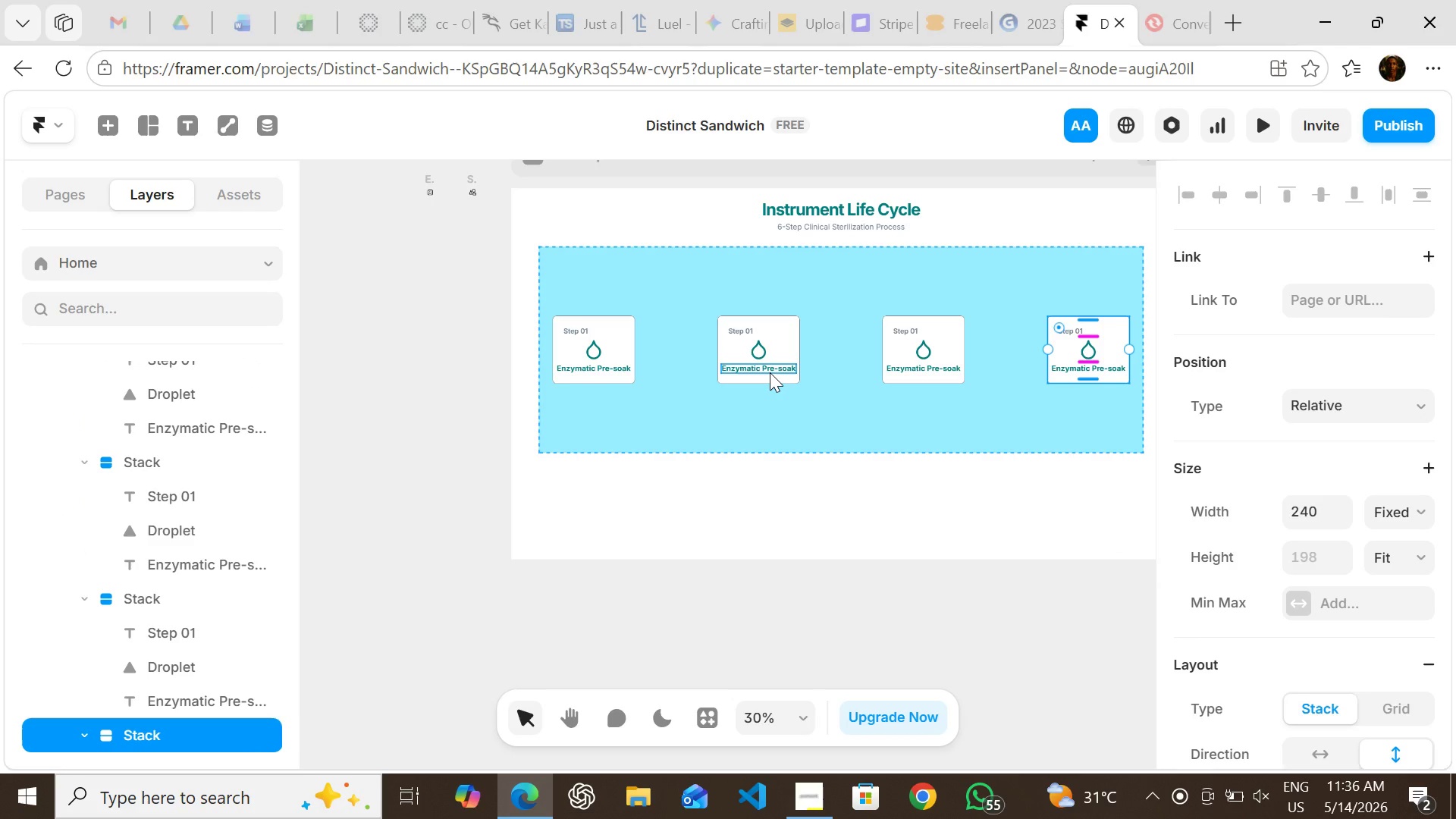 
wait(8.81)
 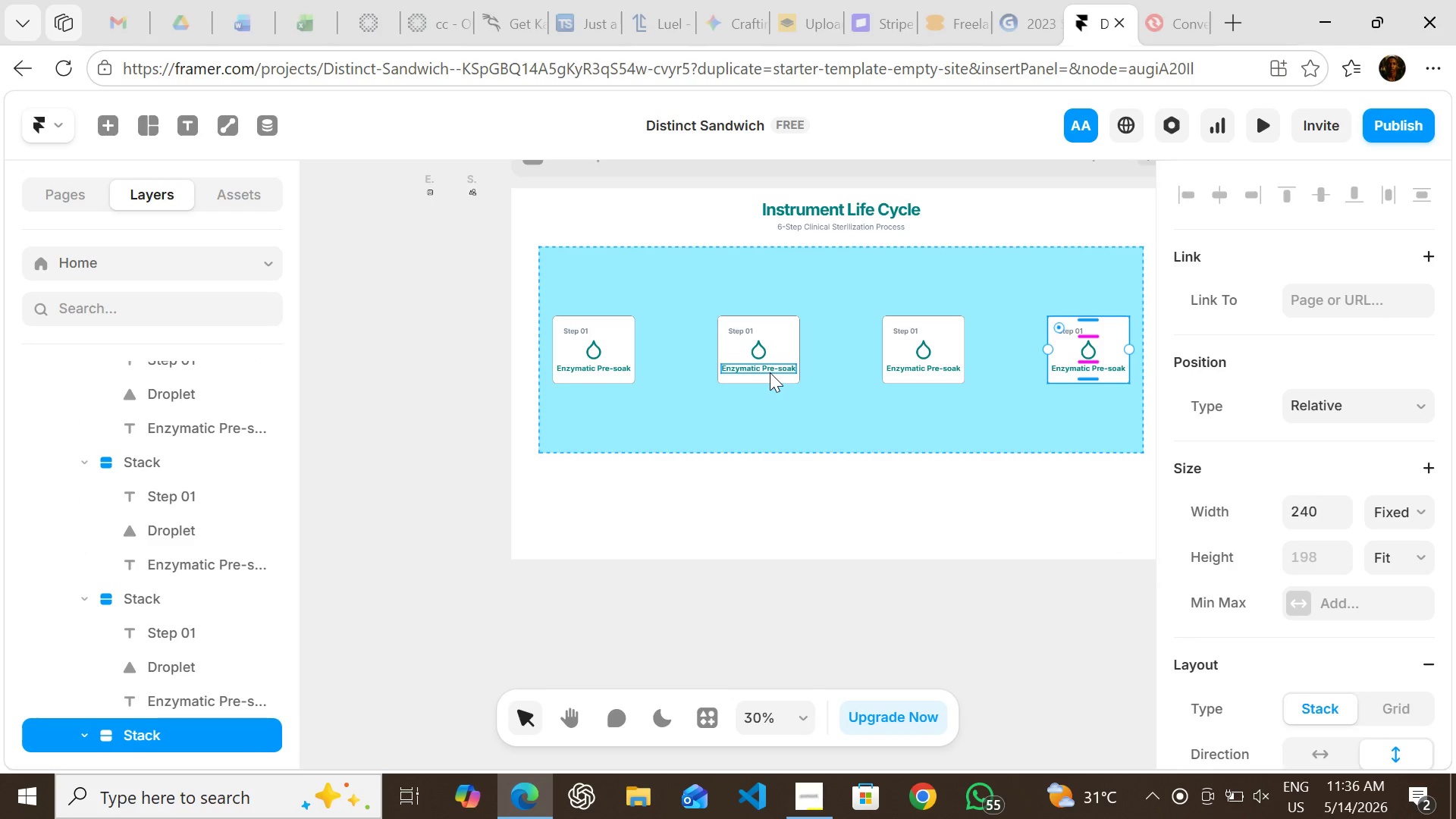 
key(Control+D)
 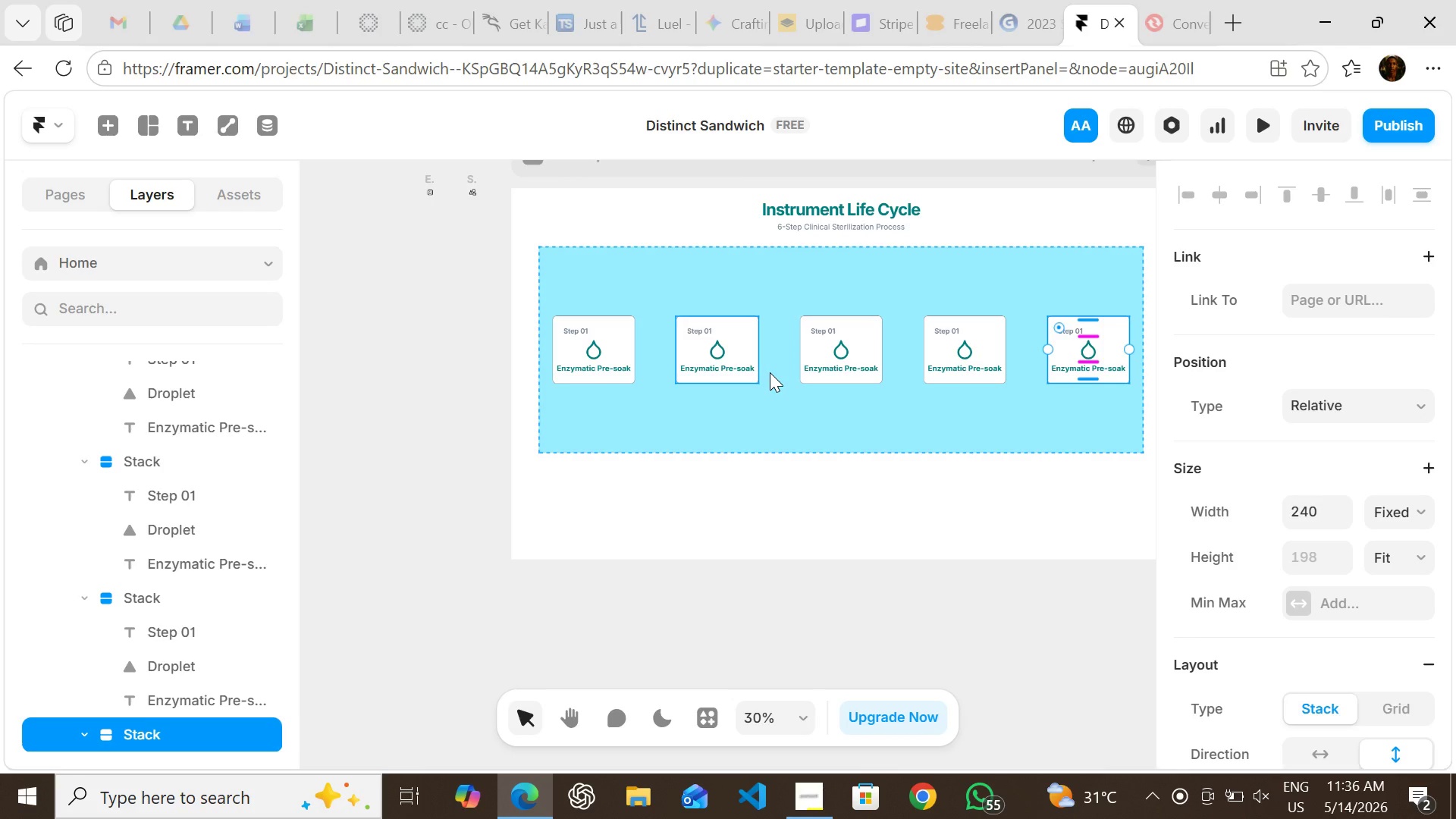 
key(Control+D)
 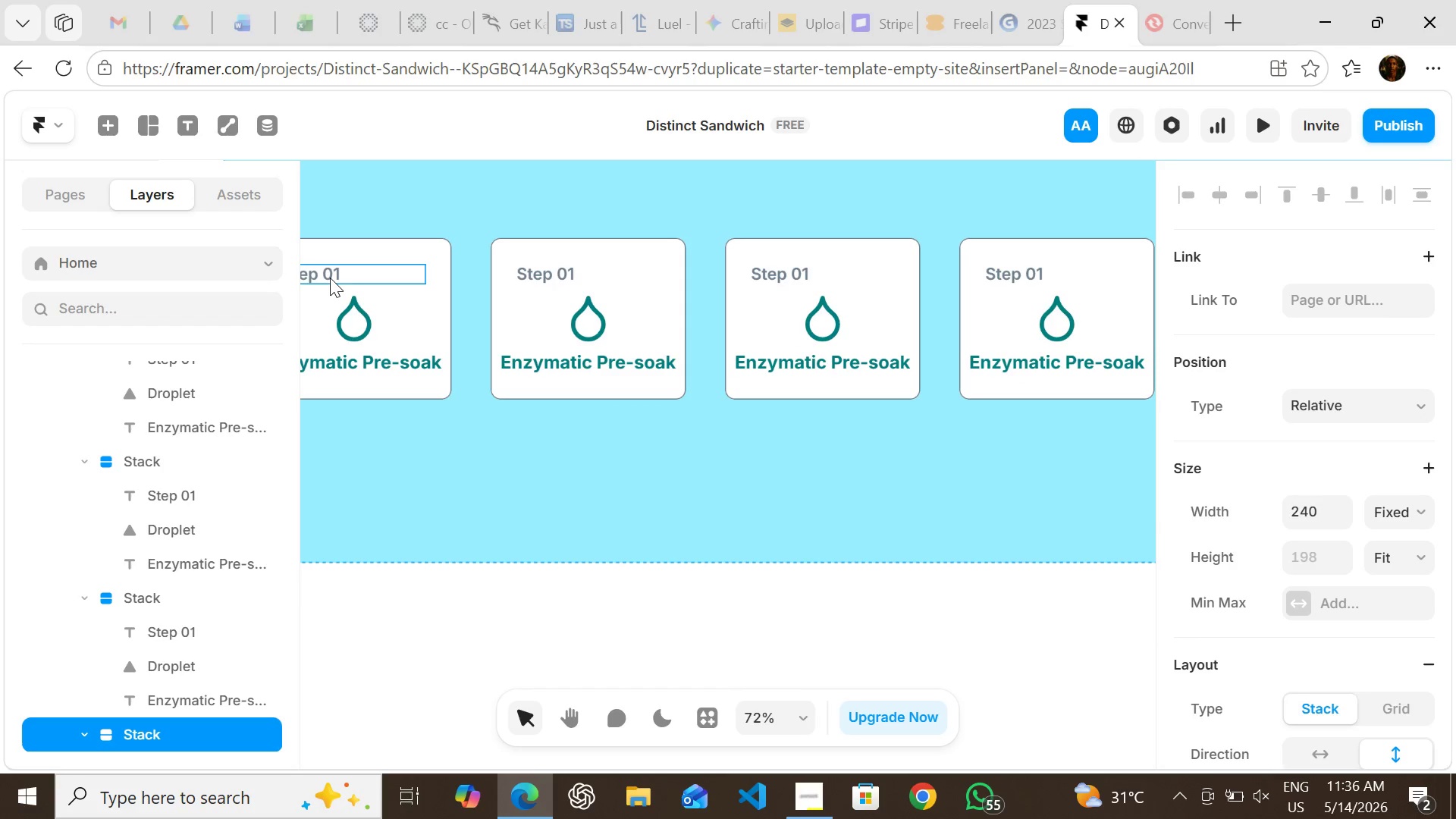 
wait(7.23)
 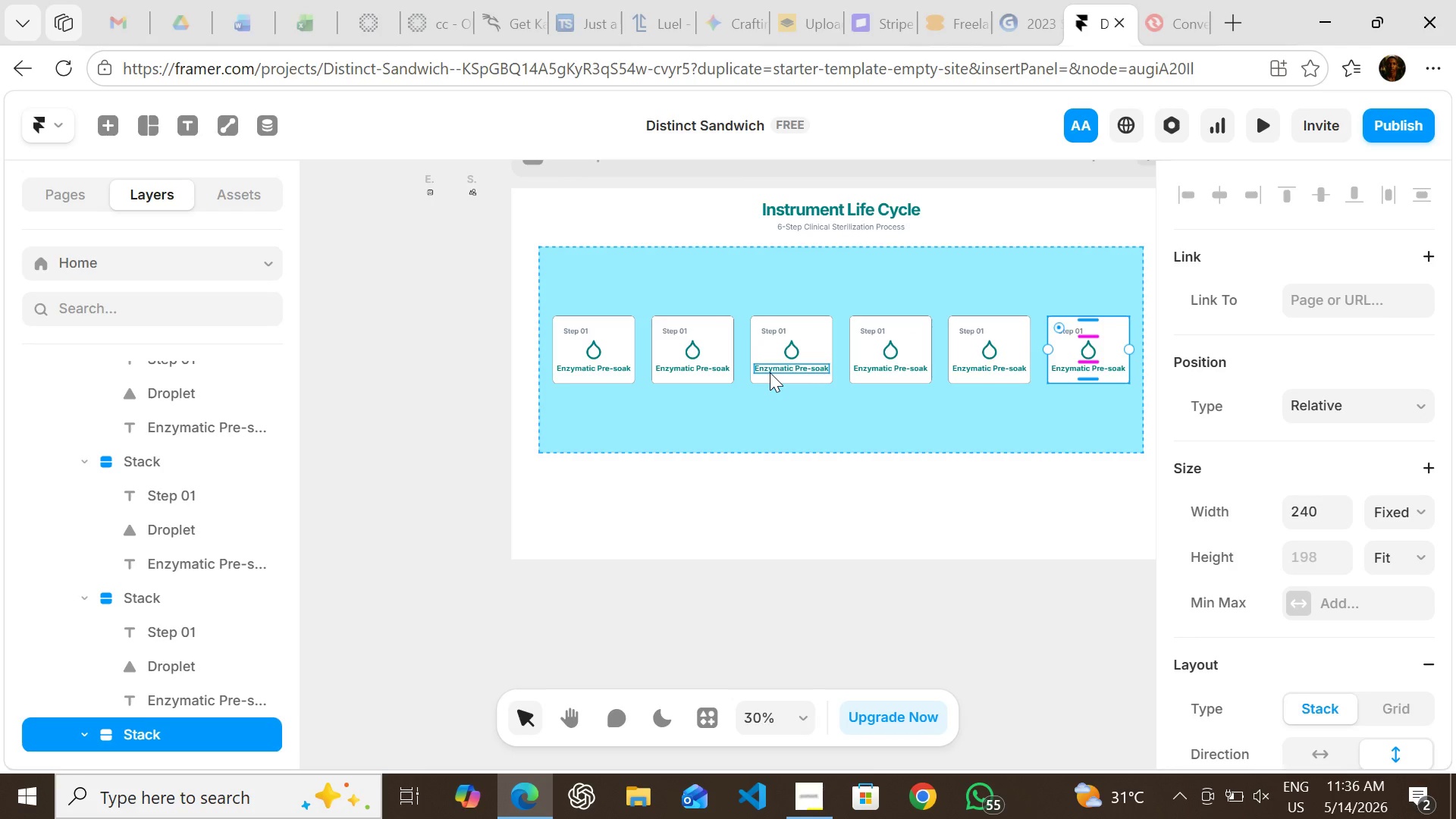 
left_click([392, 309])
 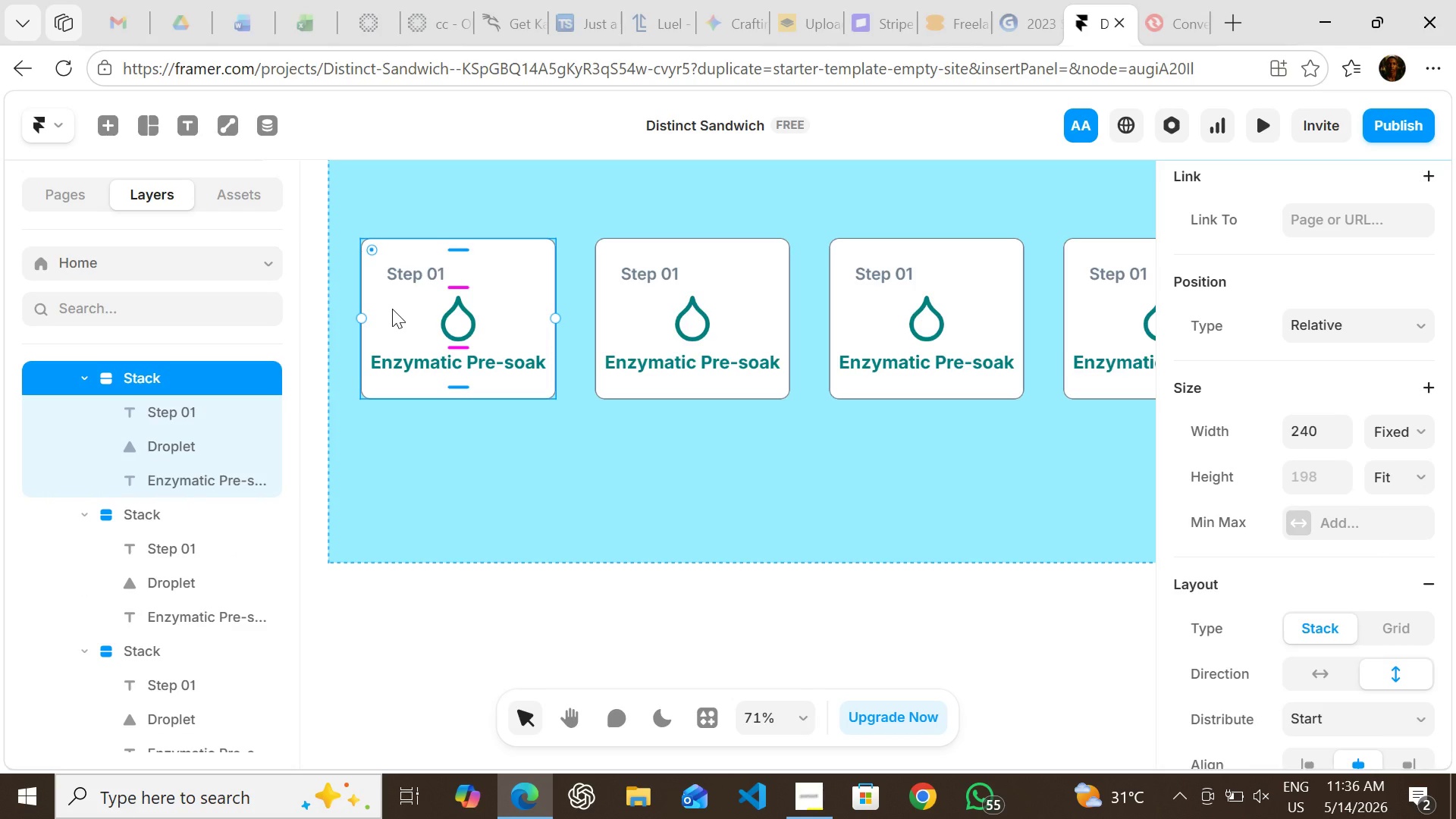 
right_click([392, 309])
 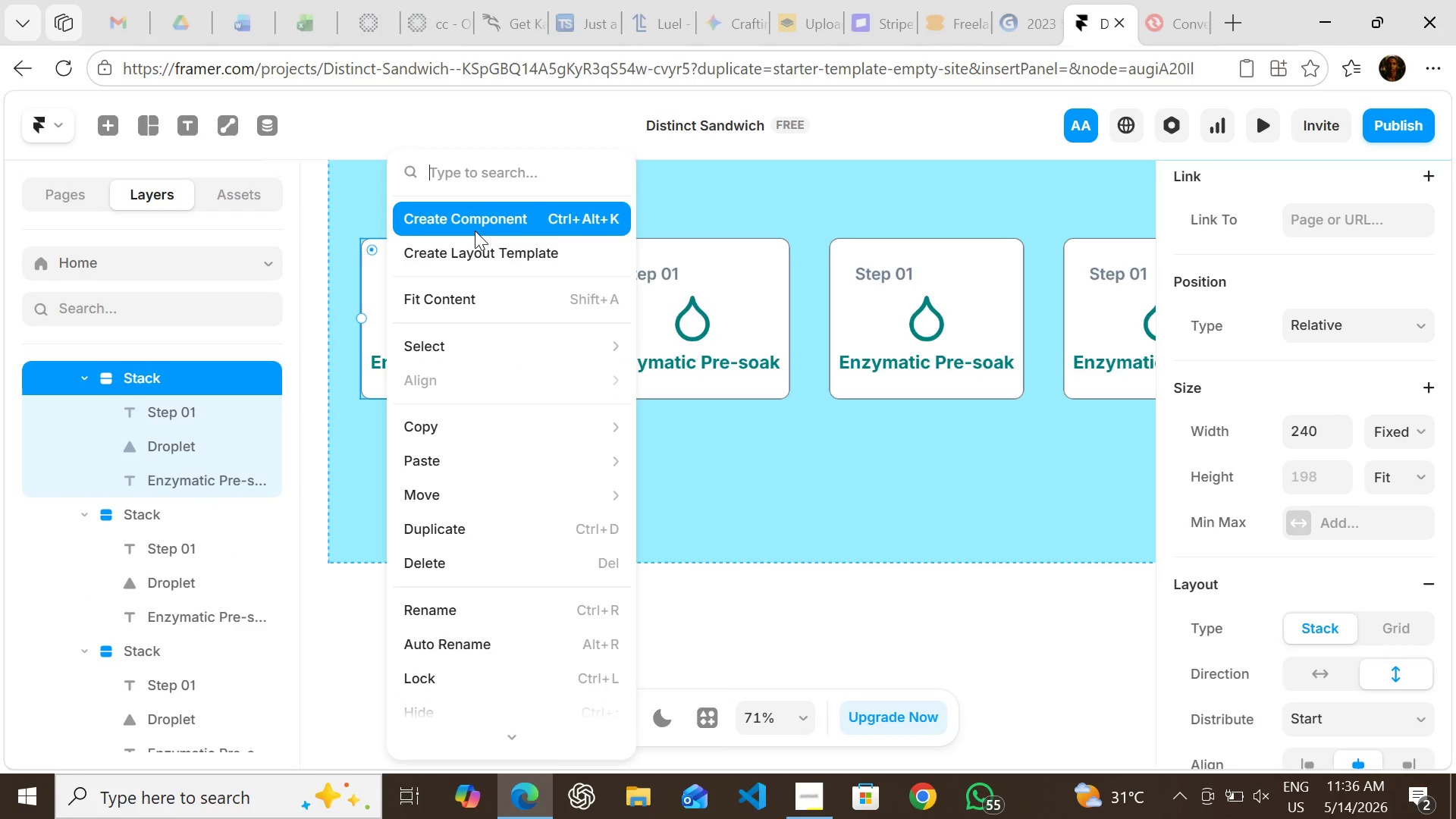 
left_click([475, 228])
 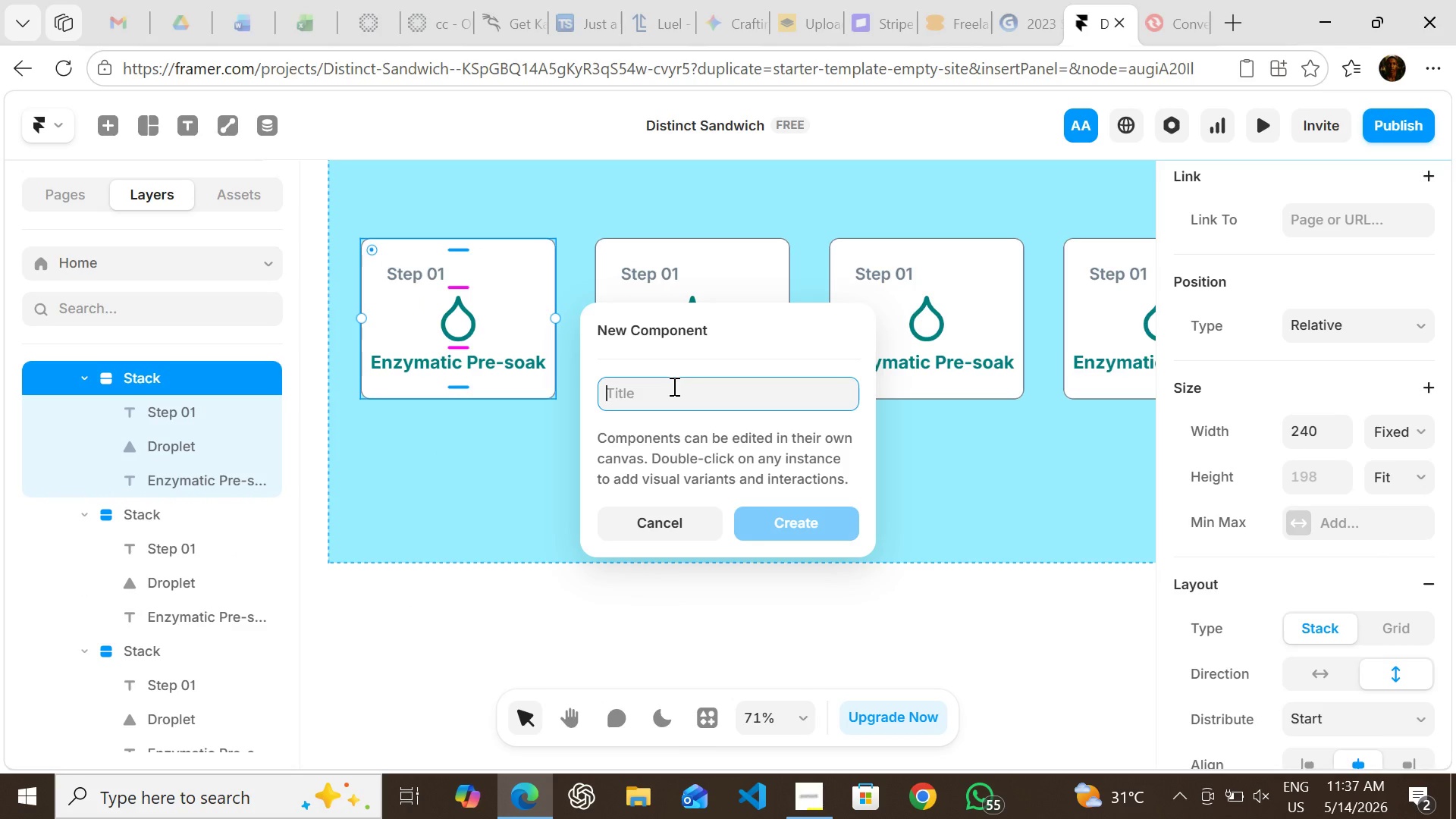 
type(first)
 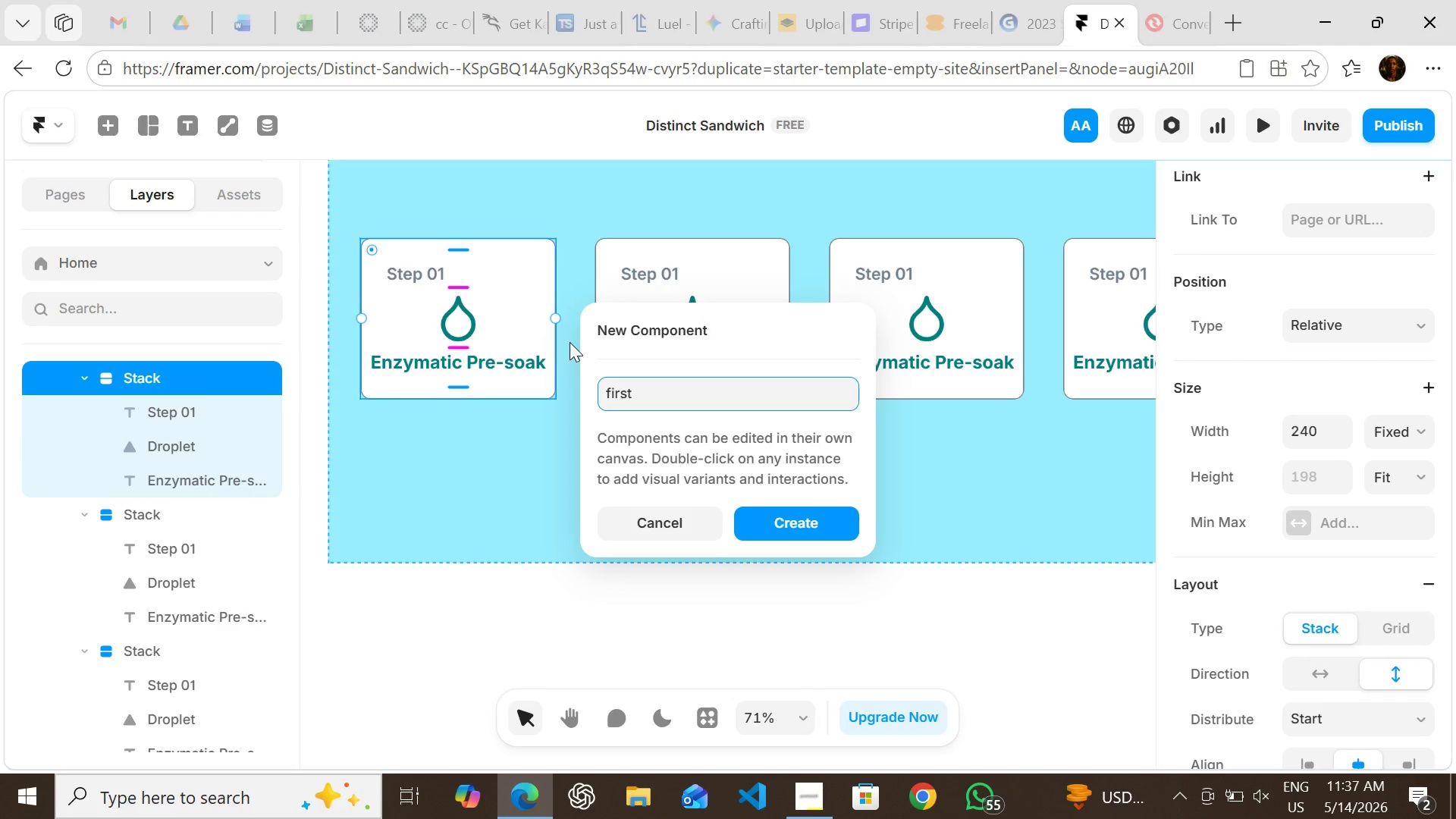 
wait(38.33)
 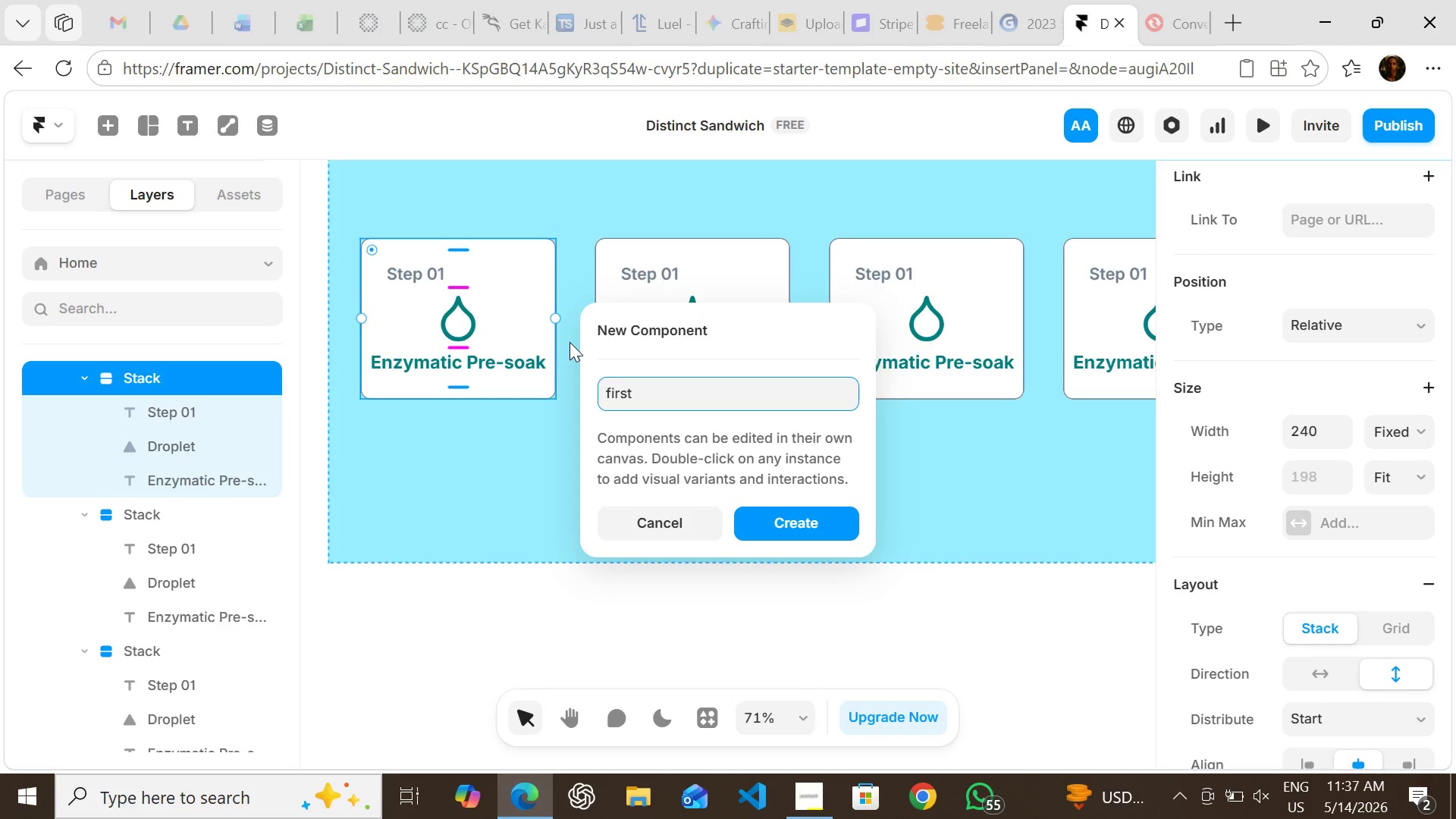 
type( card)
 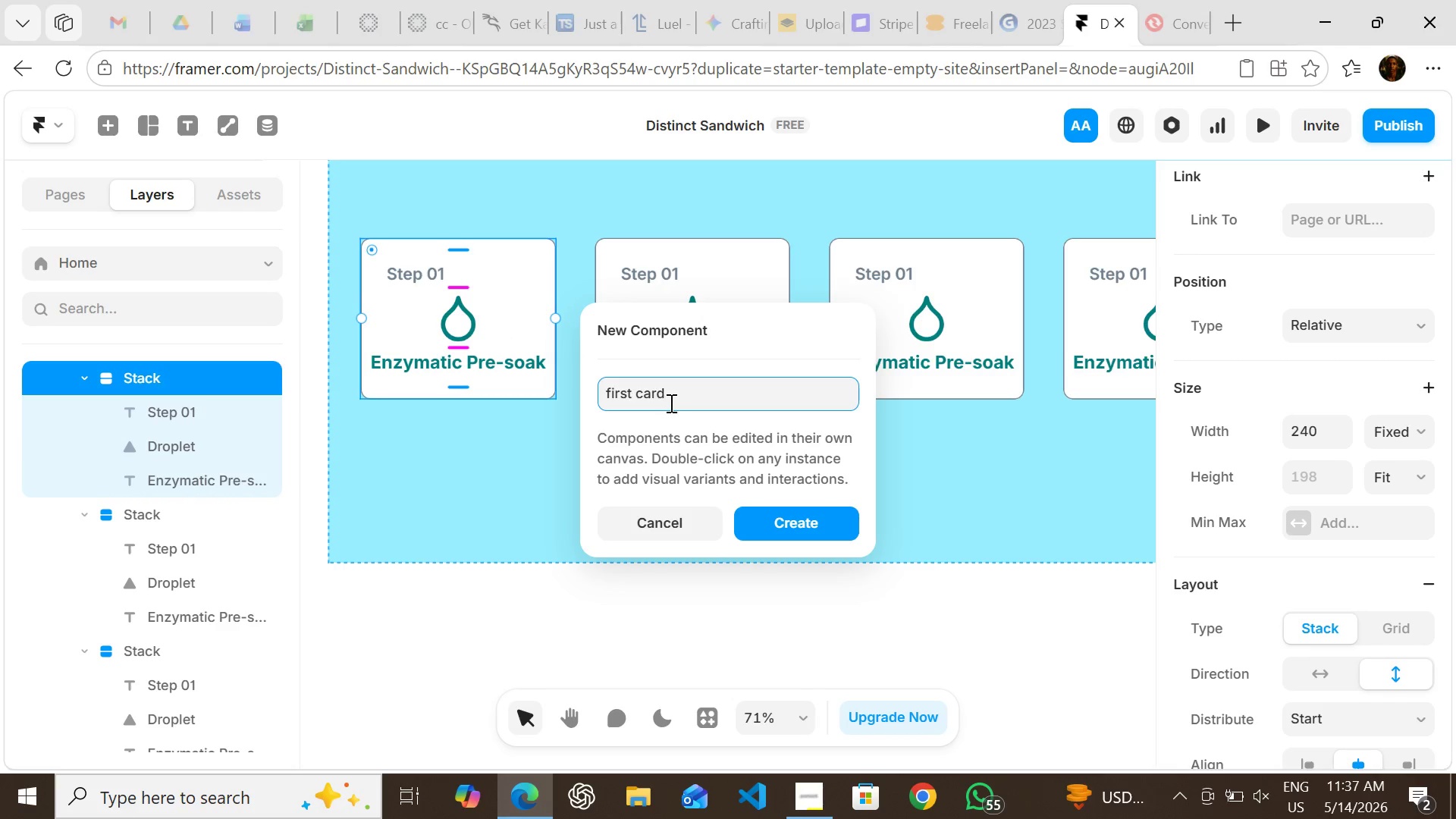 
key(Enter)
 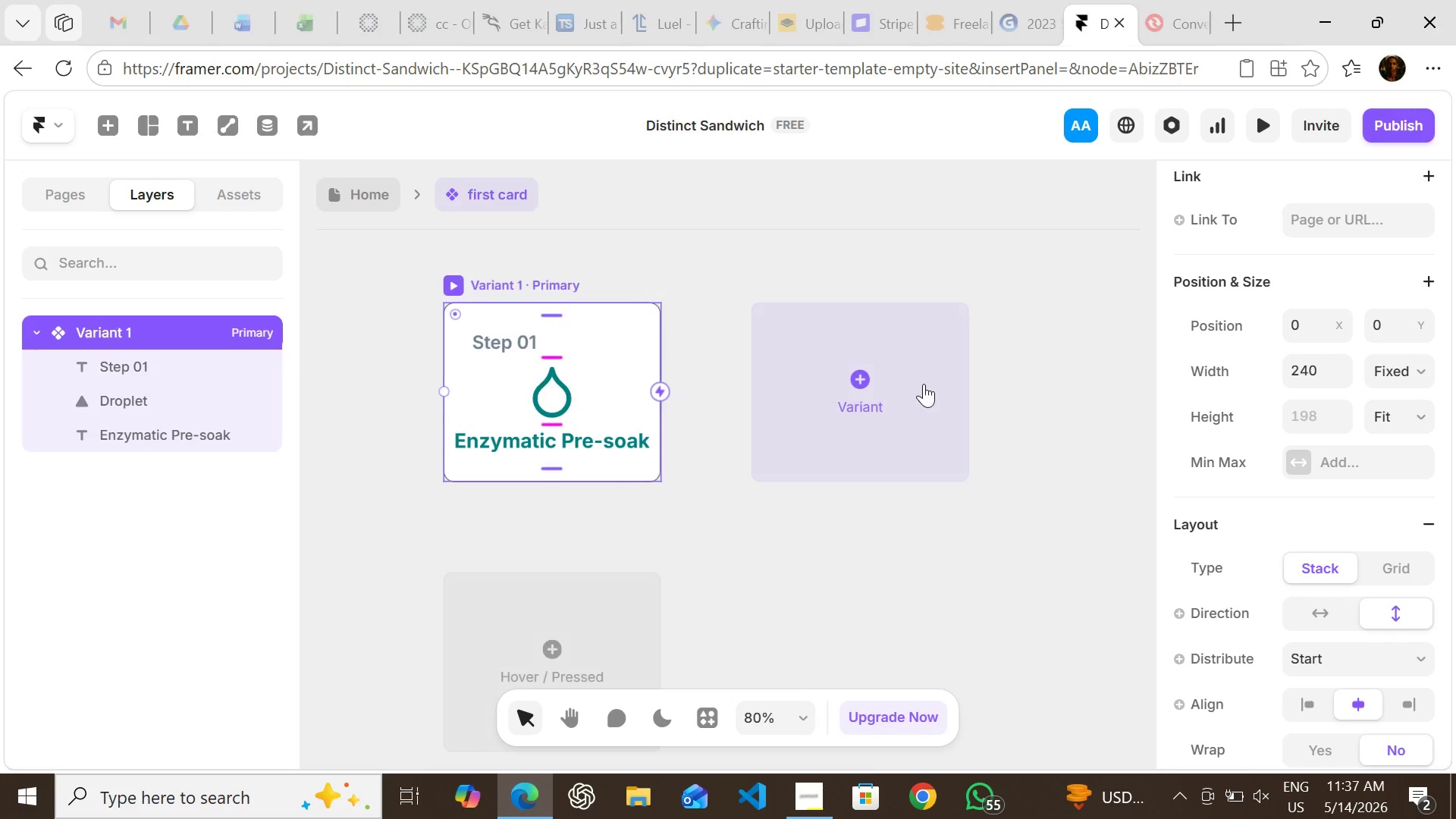 
left_click([849, 393])
 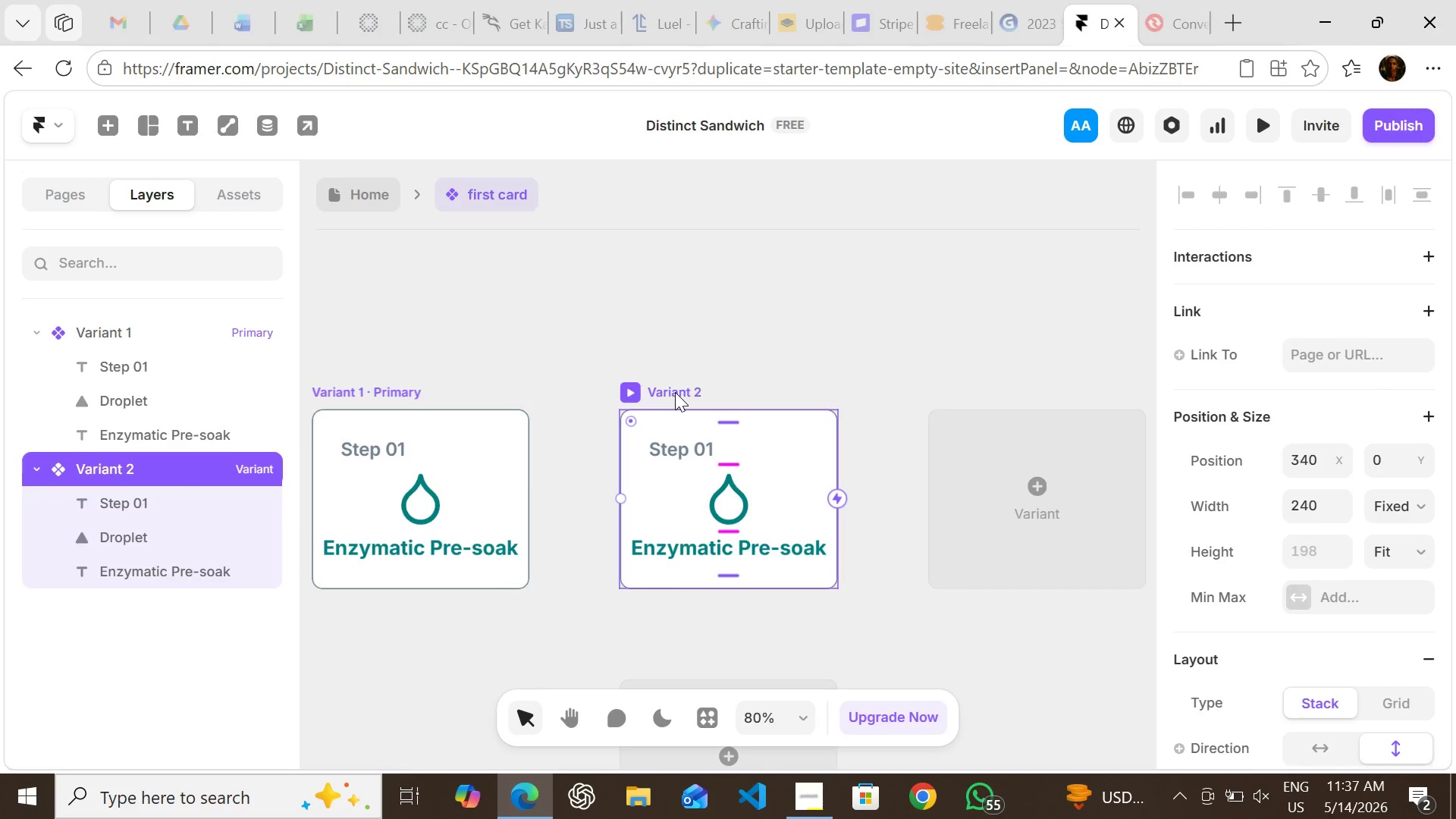 
double_click([675, 392])
 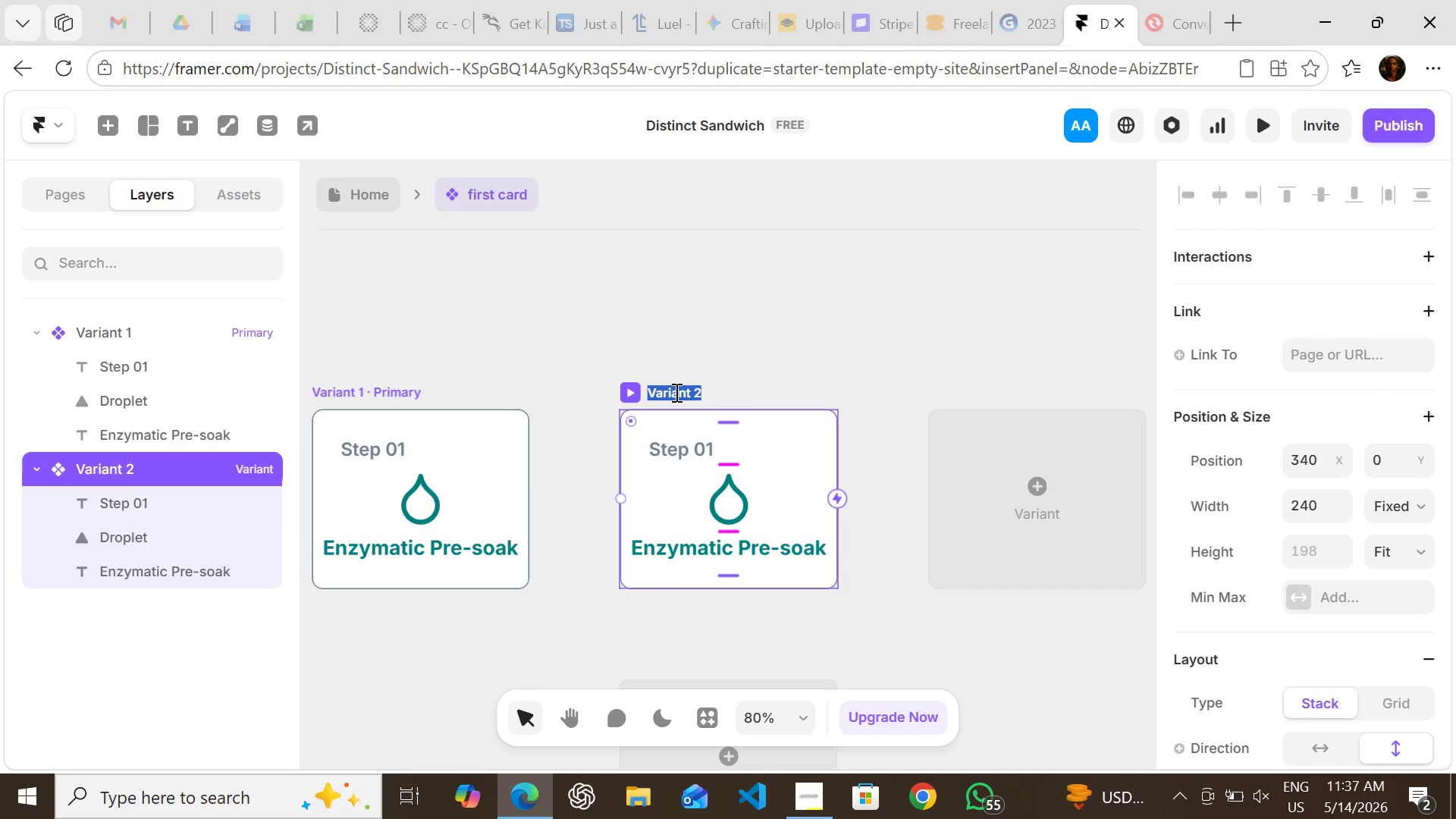 
type(Hover)
 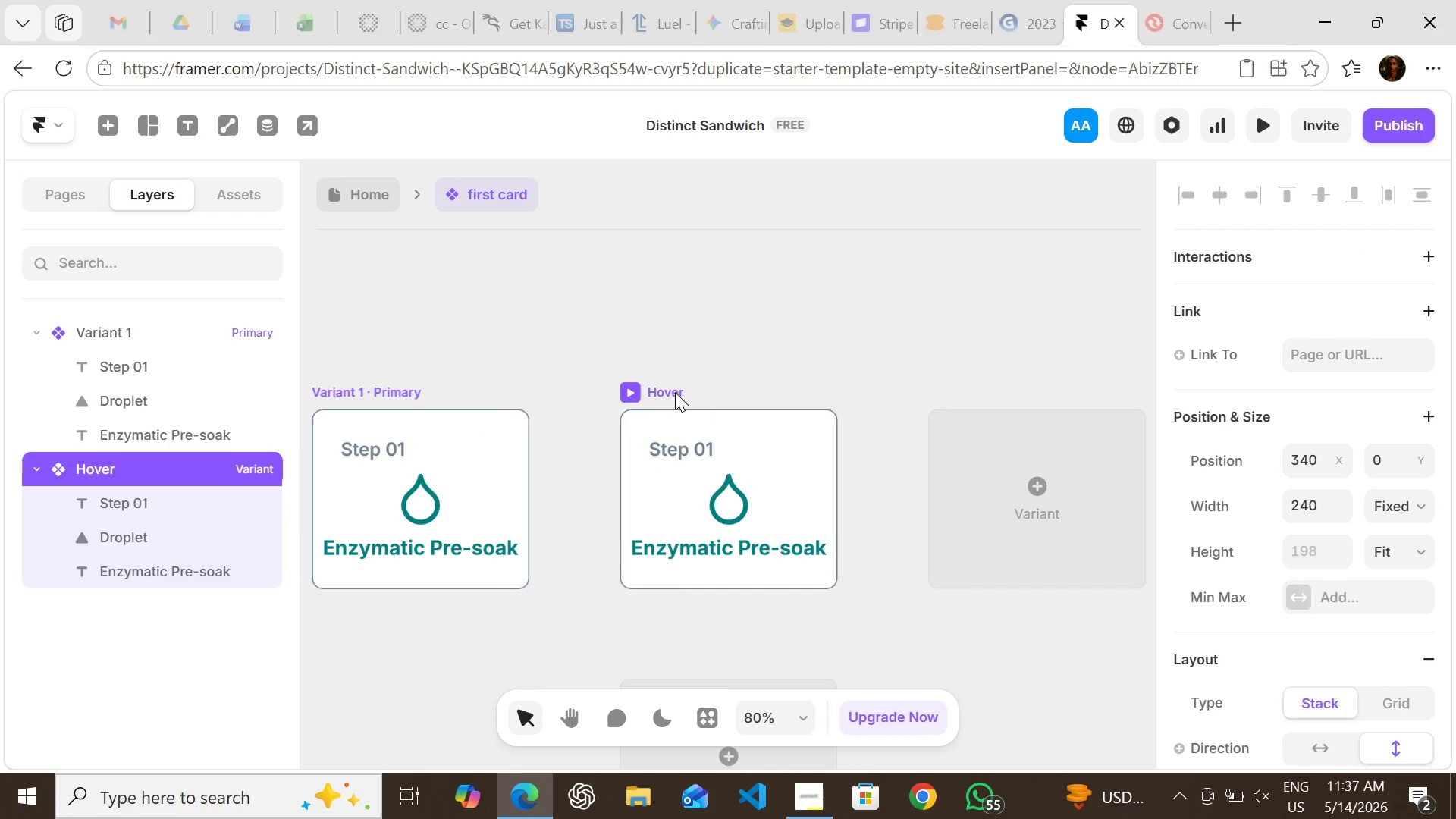 
key(Enter)
 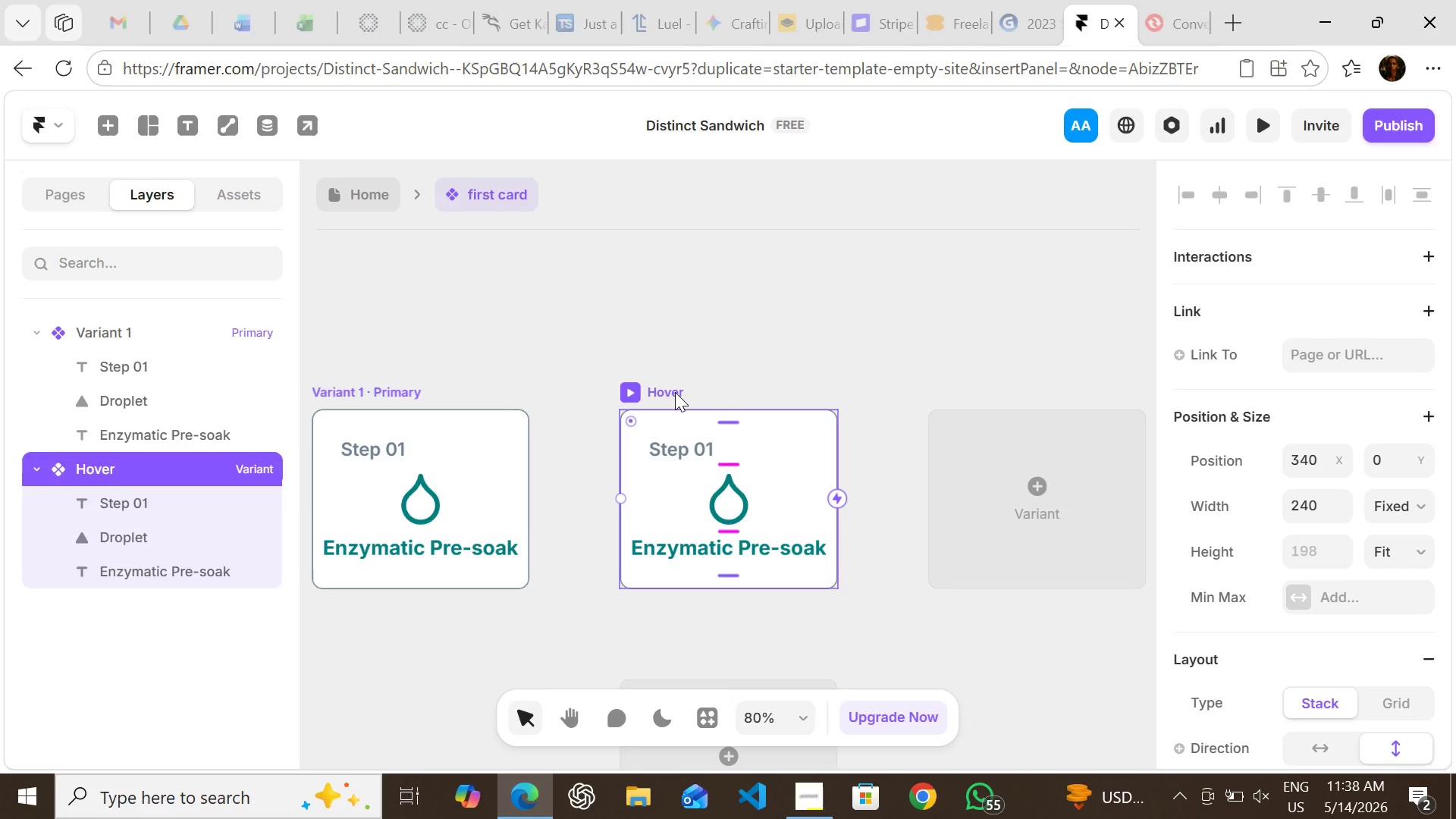 
wait(33.02)
 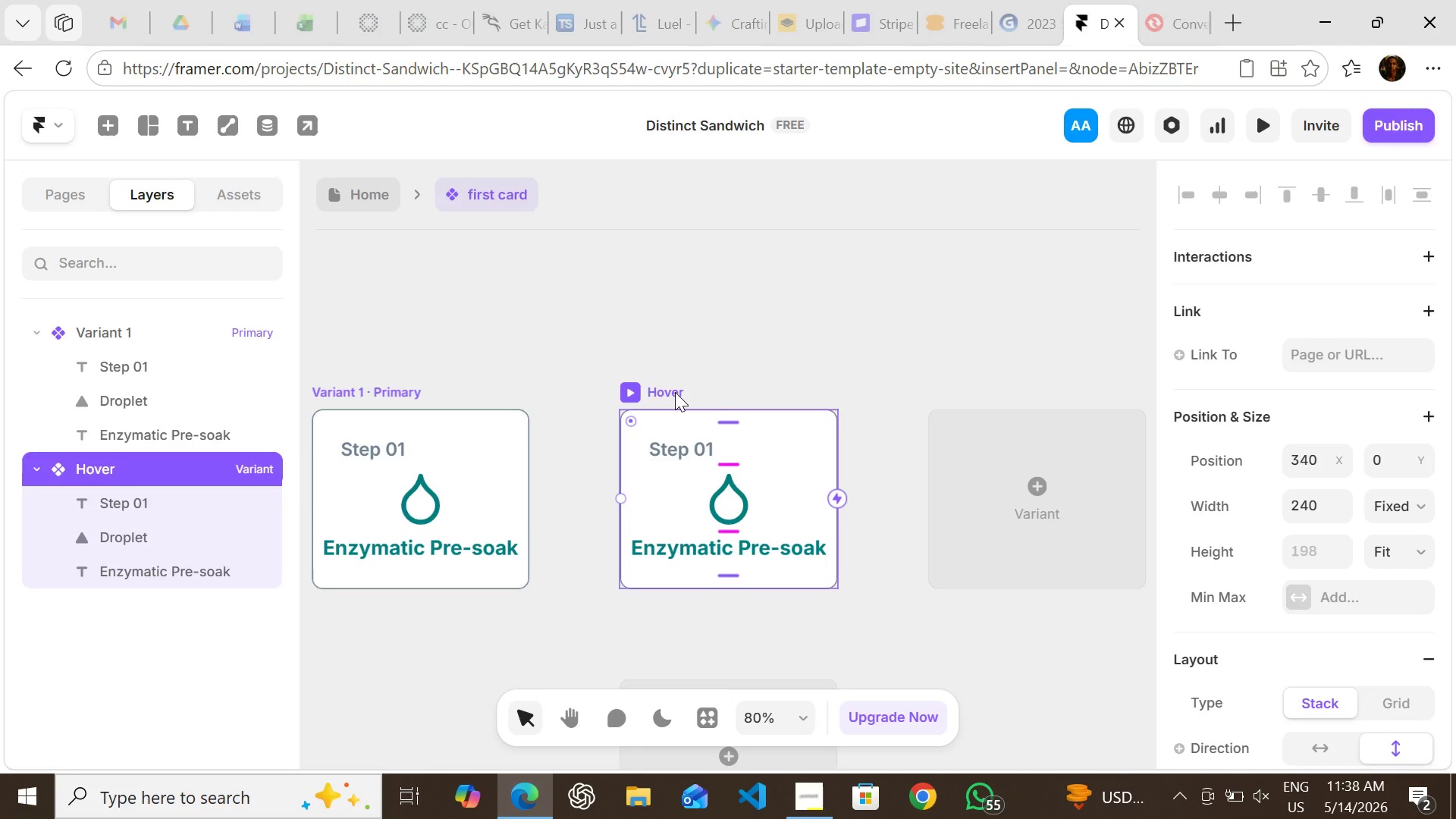 
key(T)
 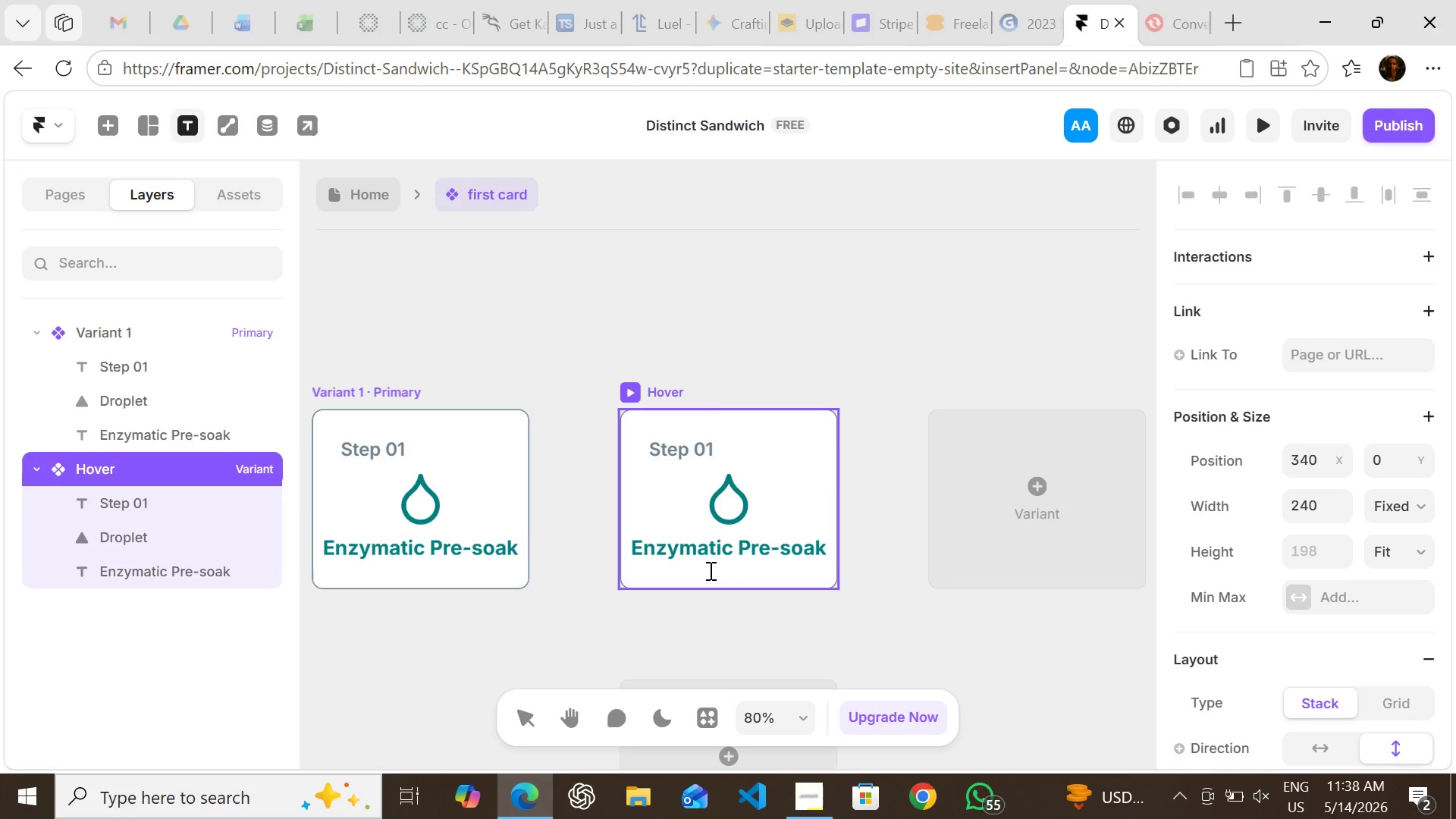 
left_click([709, 570])
 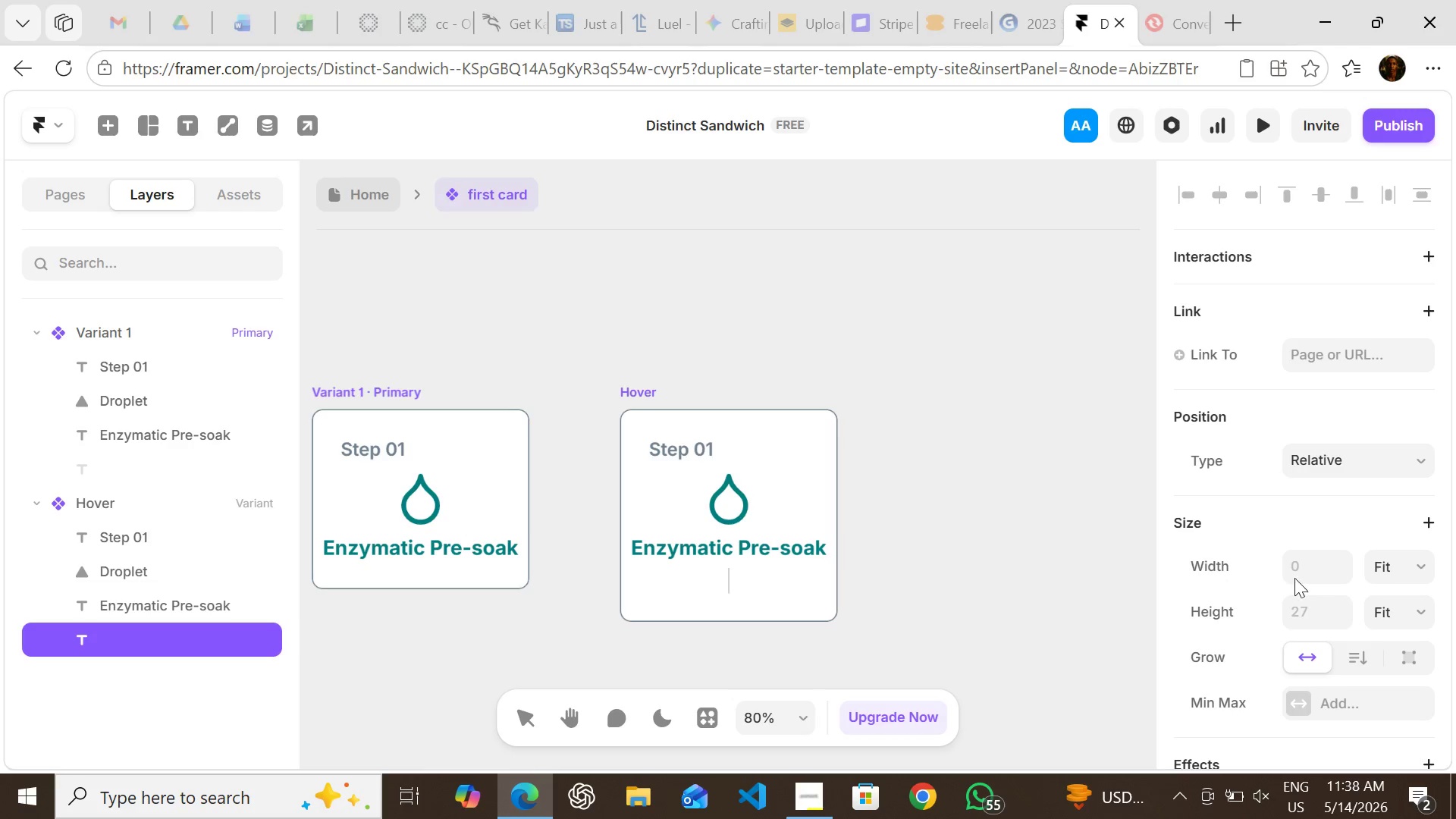 
wait(5.83)
 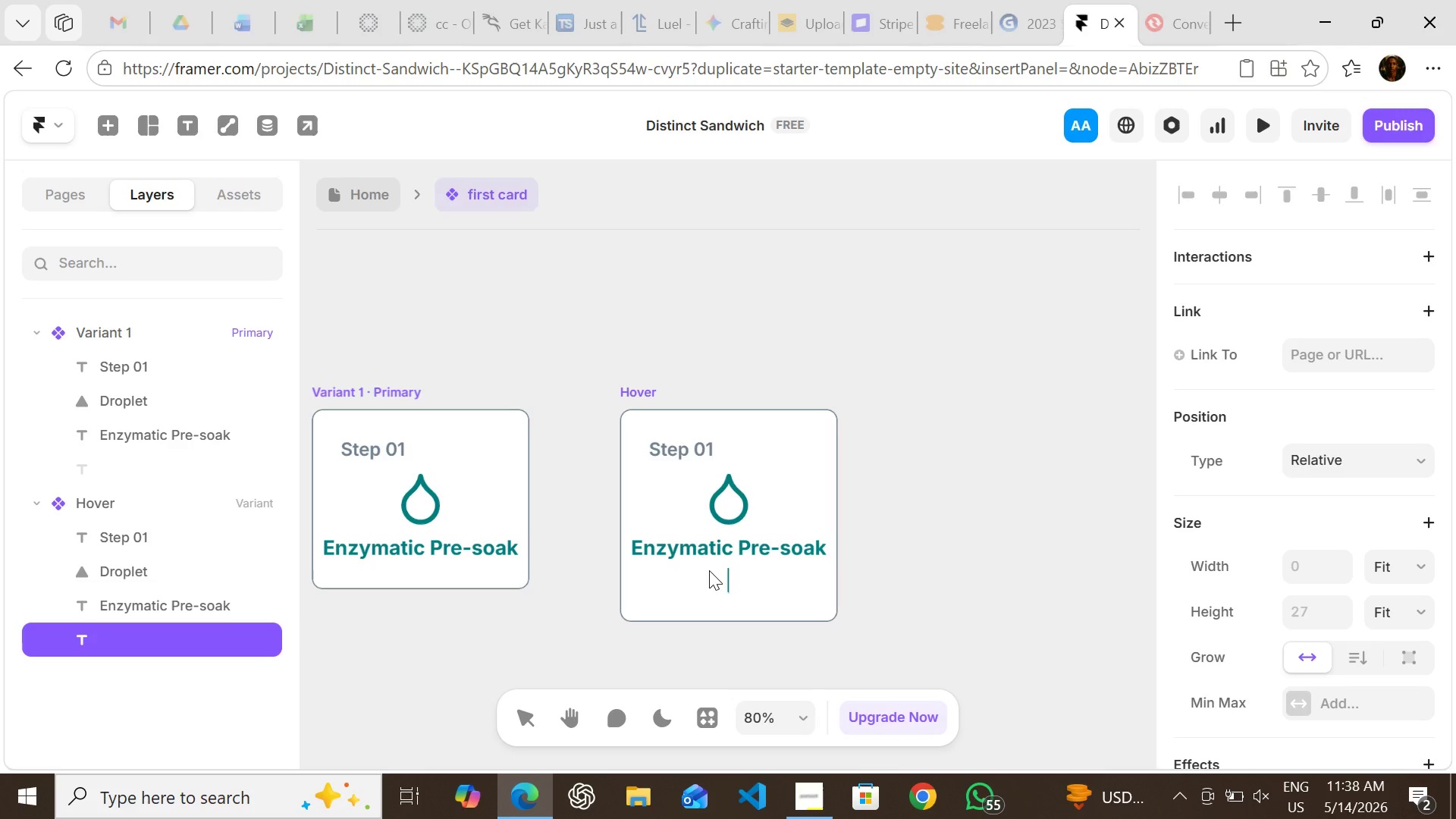 
left_click([1398, 558])
 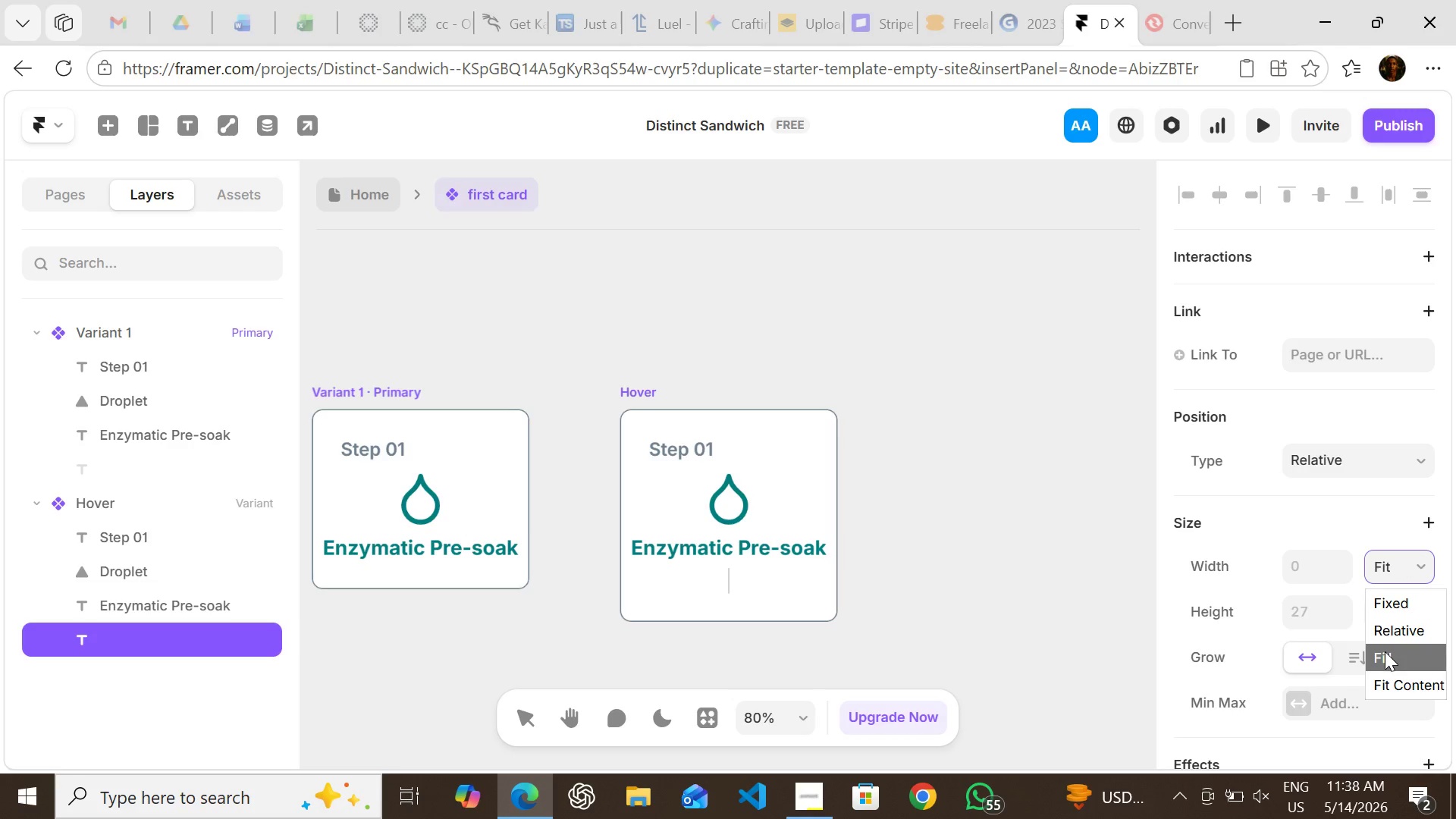 
left_click([1385, 651])
 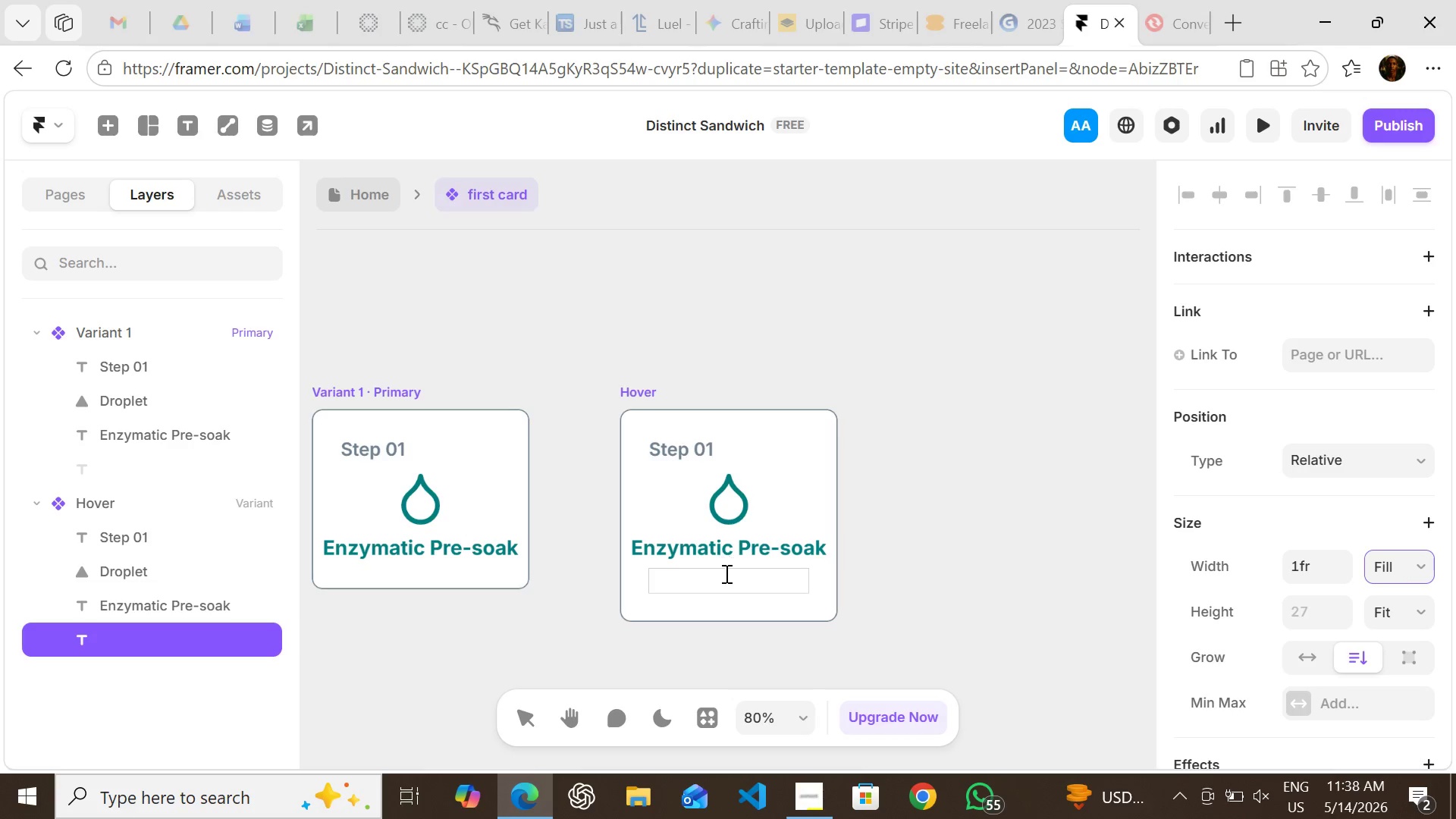 
left_click([727, 579])
 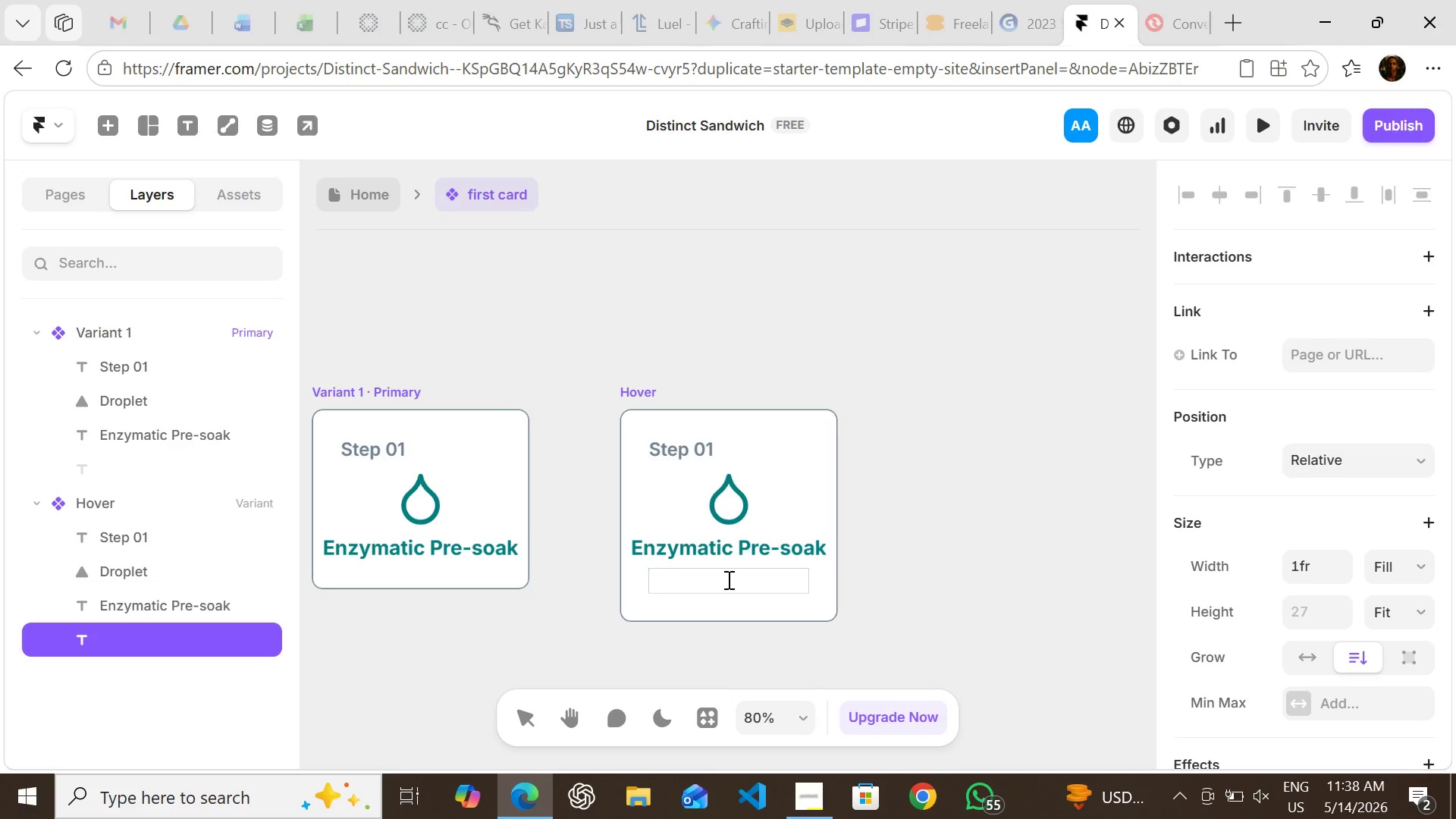 
wait(10.67)
 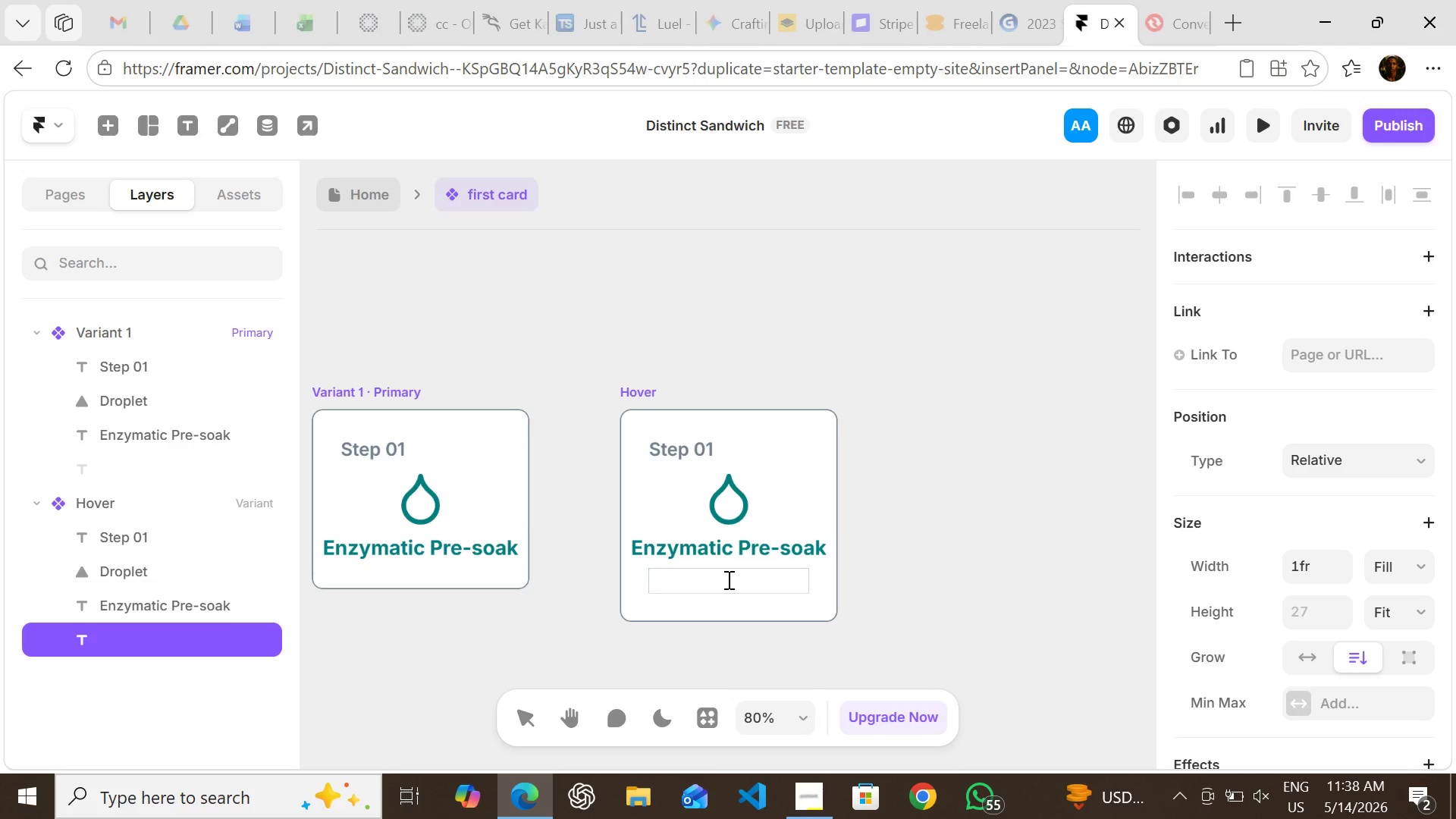 
type(Insrt)
key(Backspace)
key(Backspace)
type(ruments )
 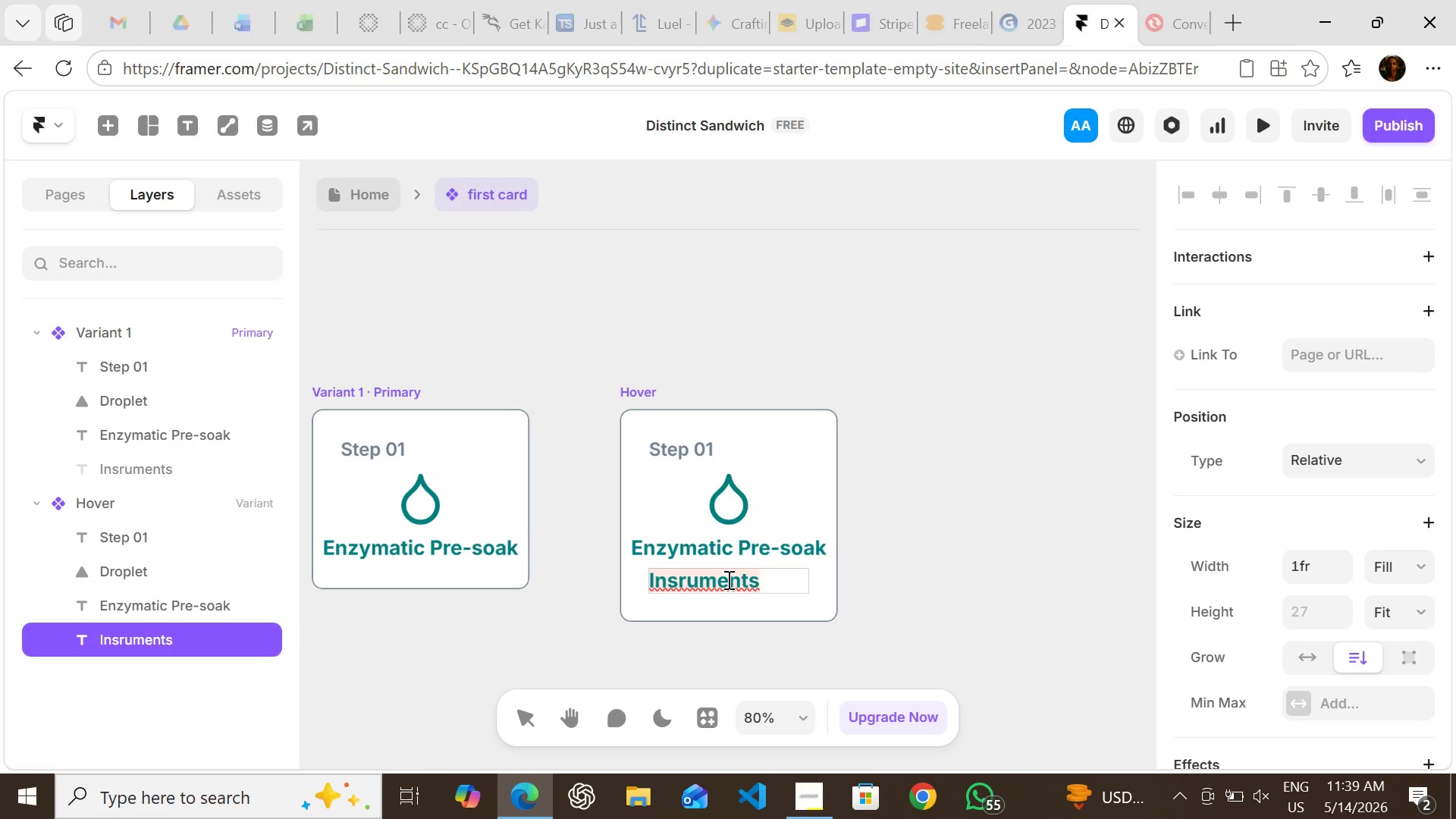 
wait(7.55)
 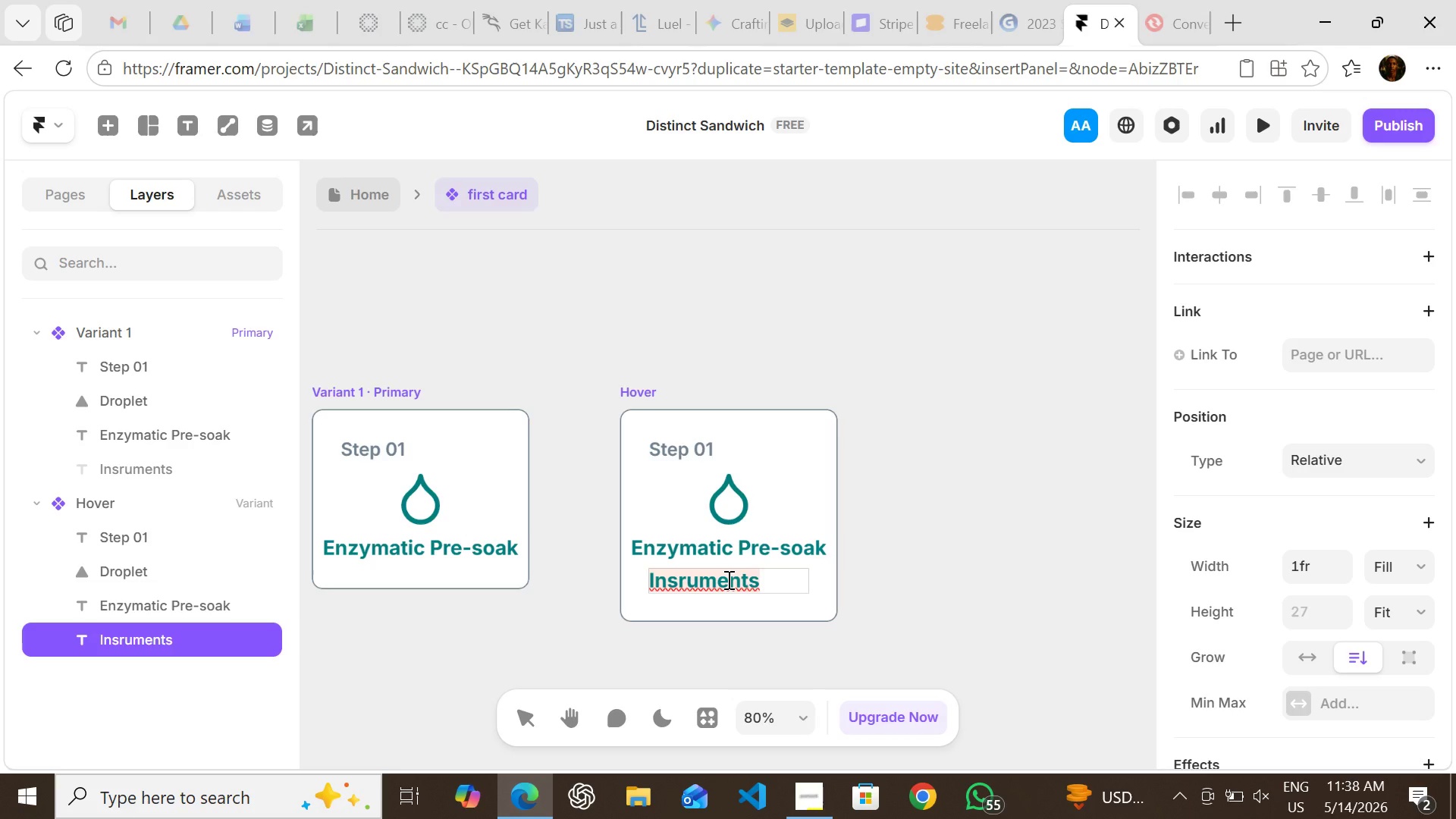 
type(soak )
 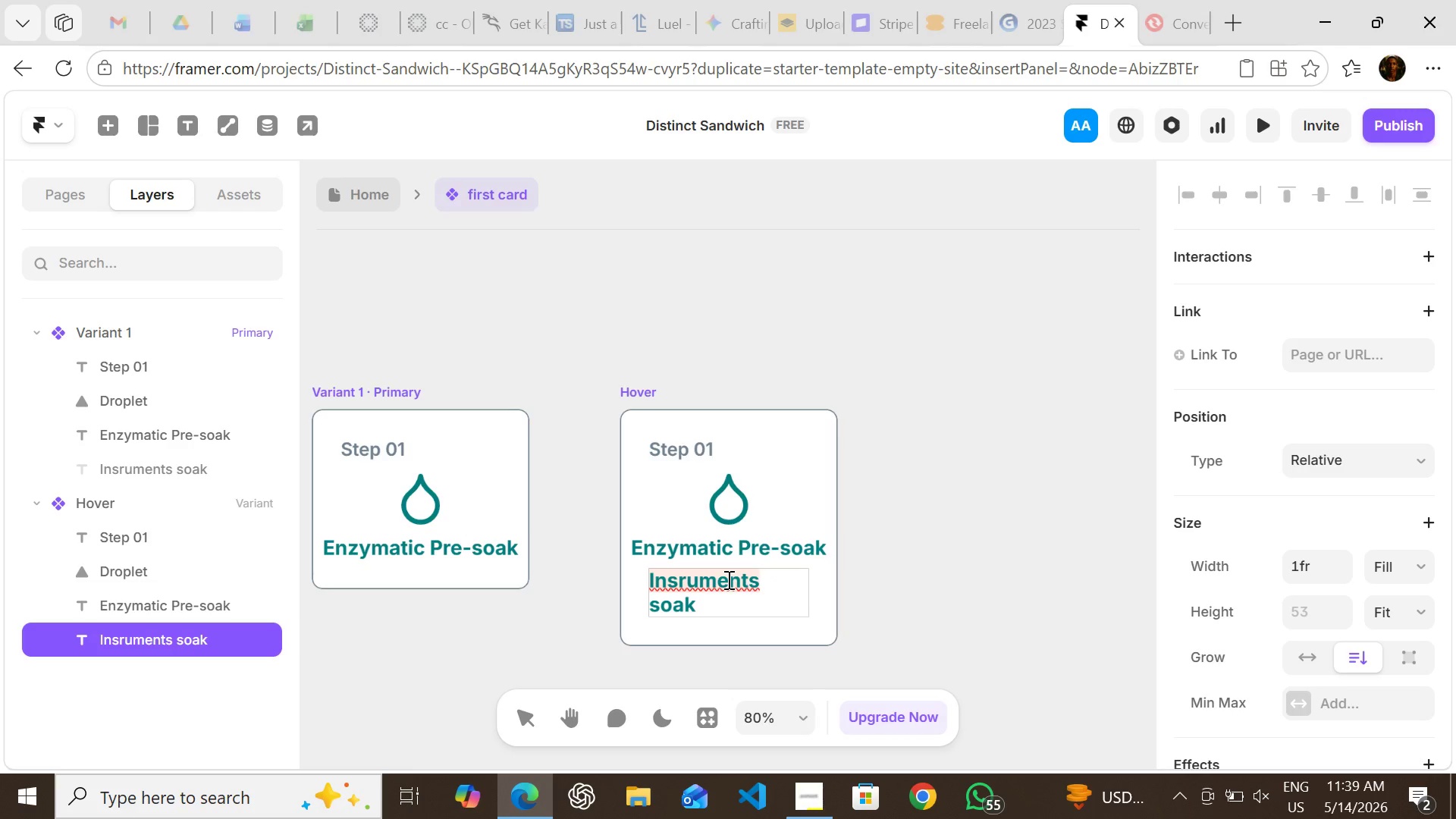 
left_click([727, 579])
 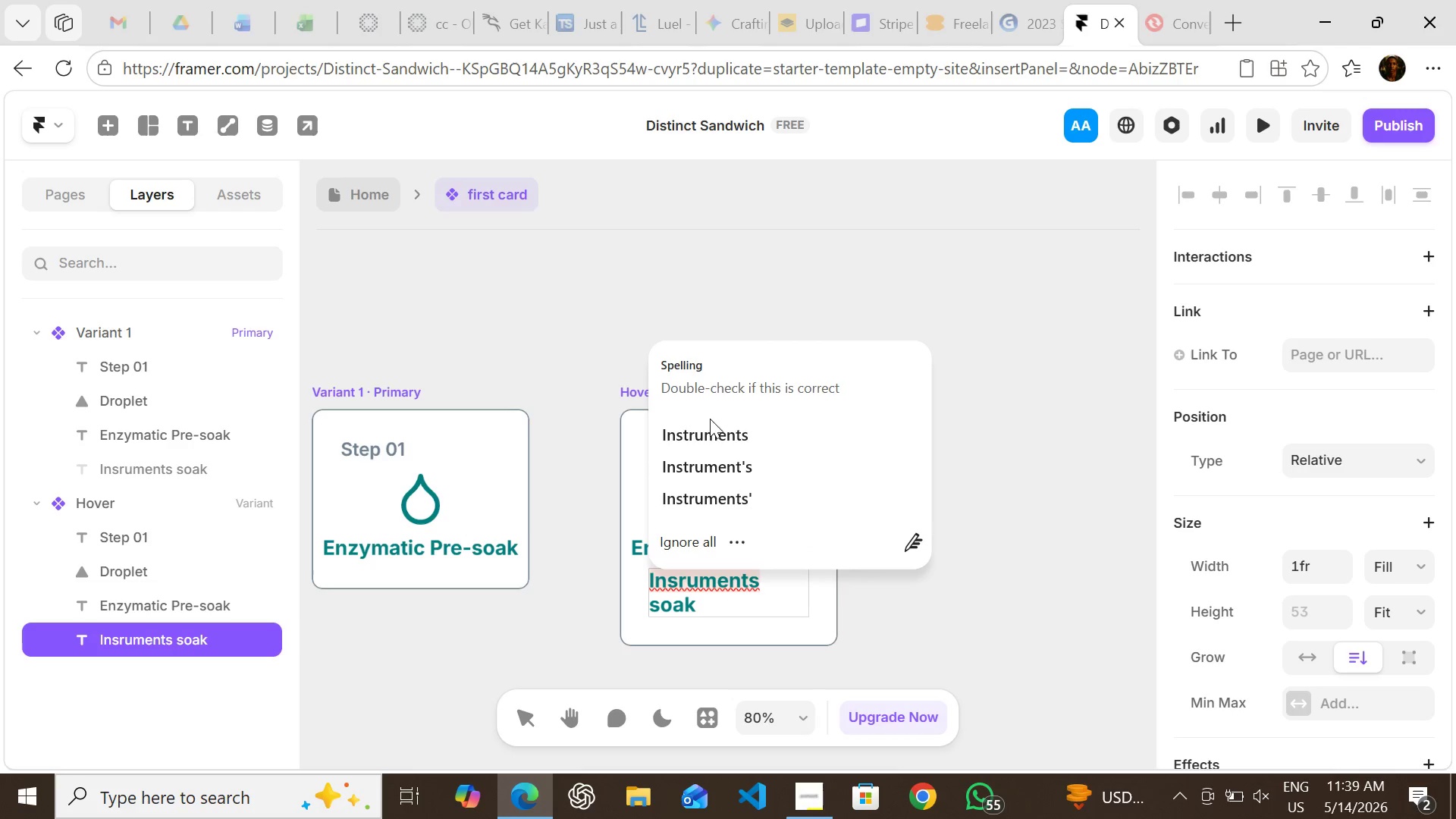 
left_click([713, 439])
 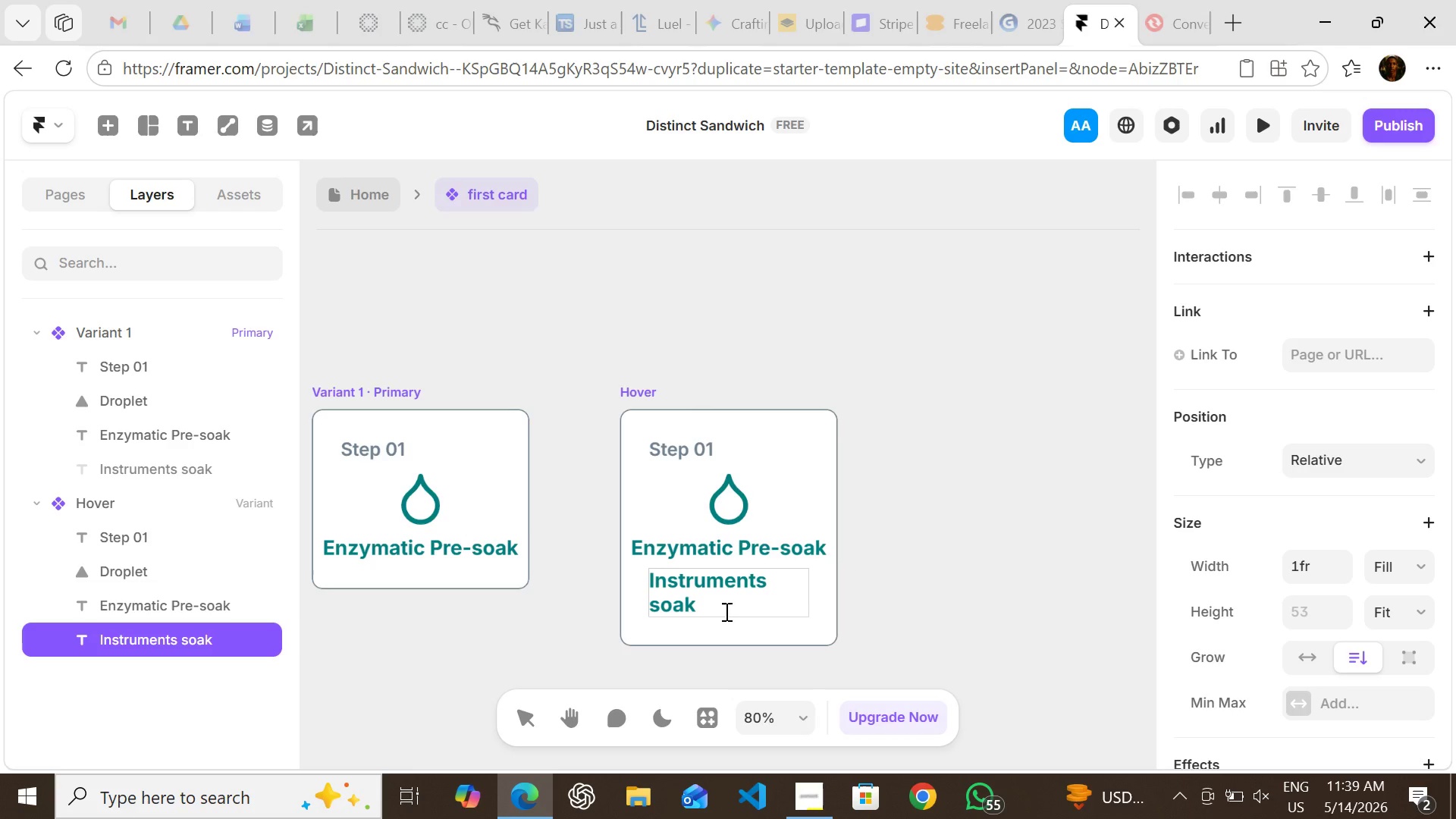 
left_click([725, 611])
 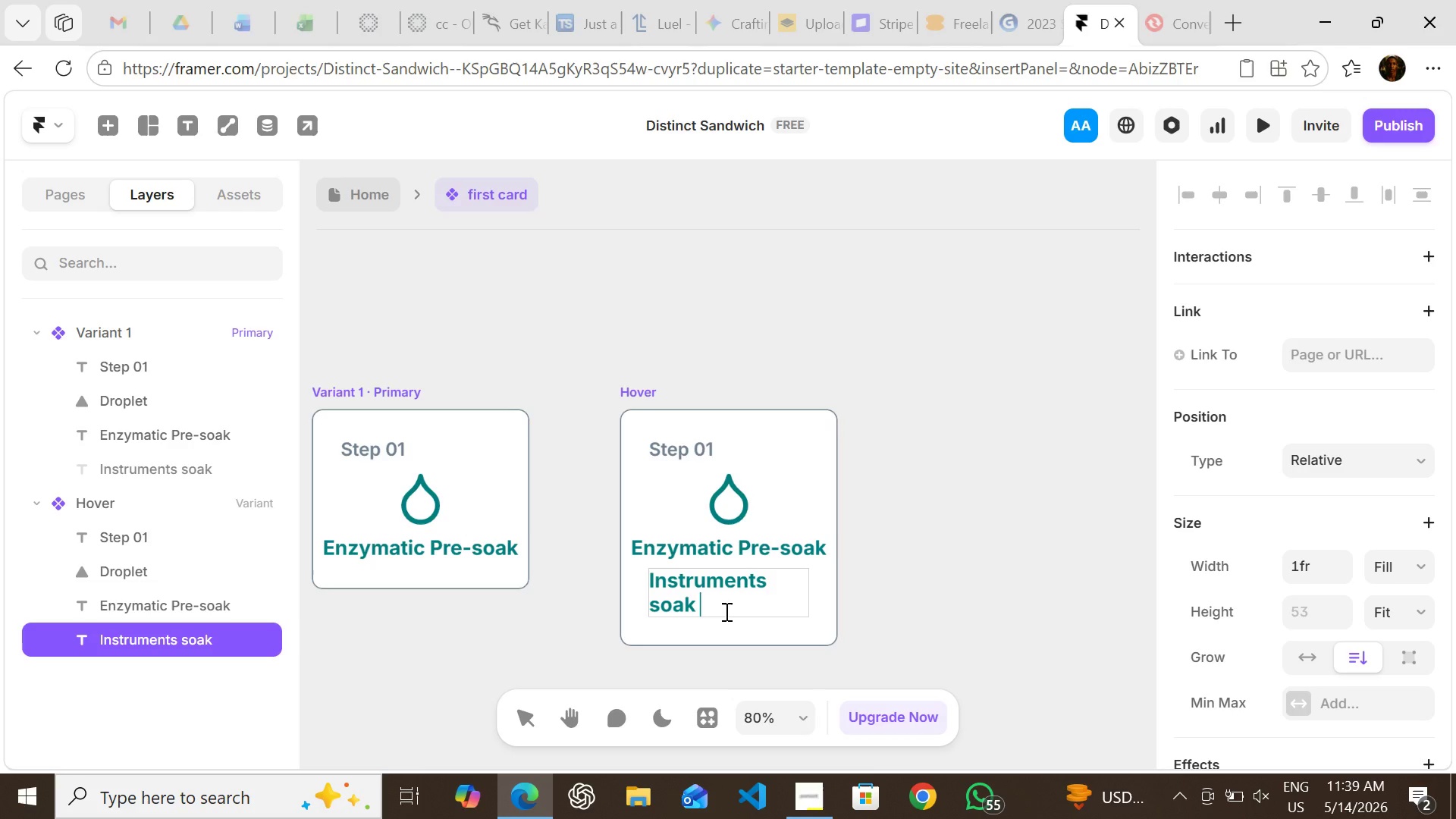 
wait(5.66)
 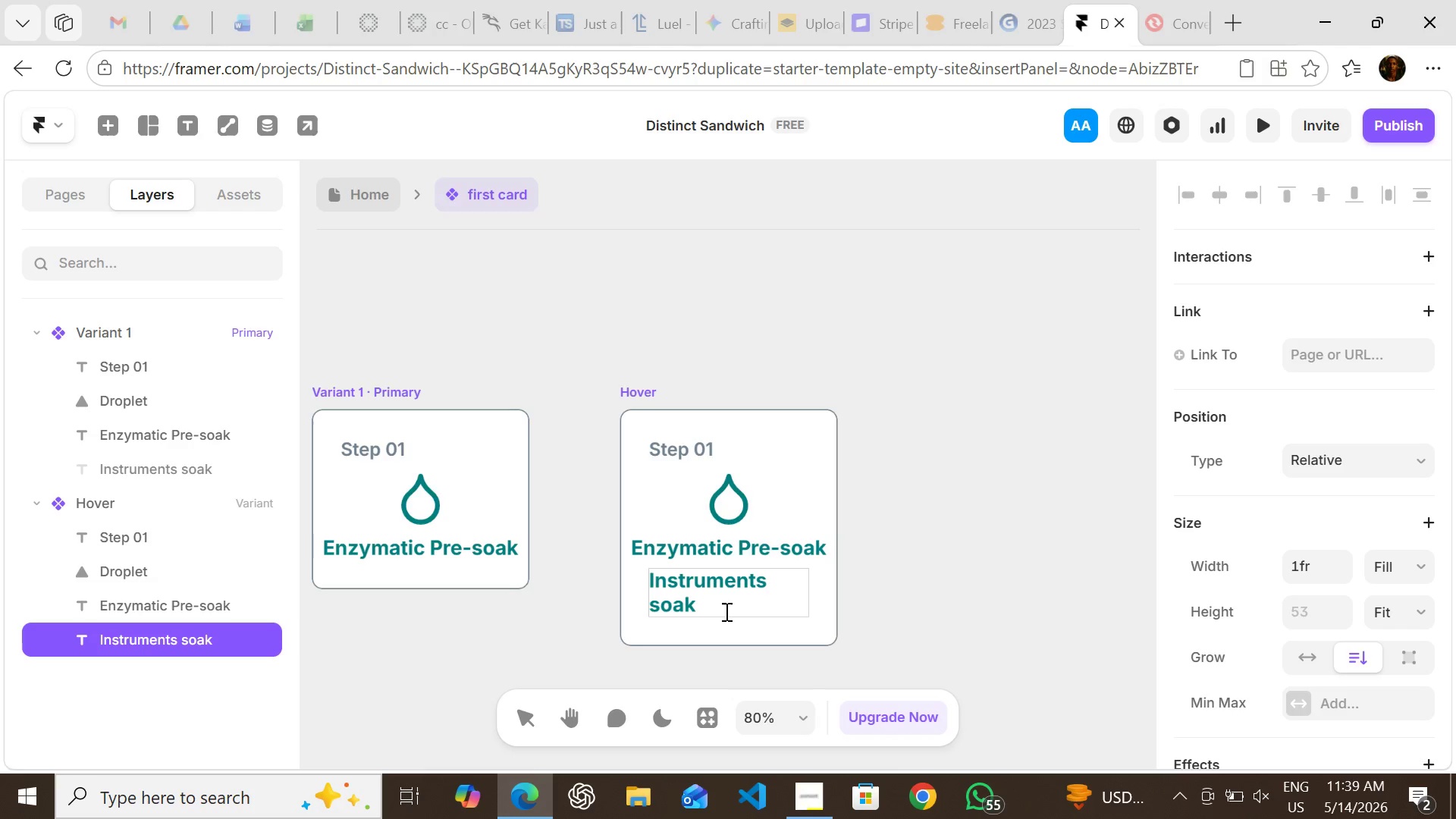 
type(in enzymes )
 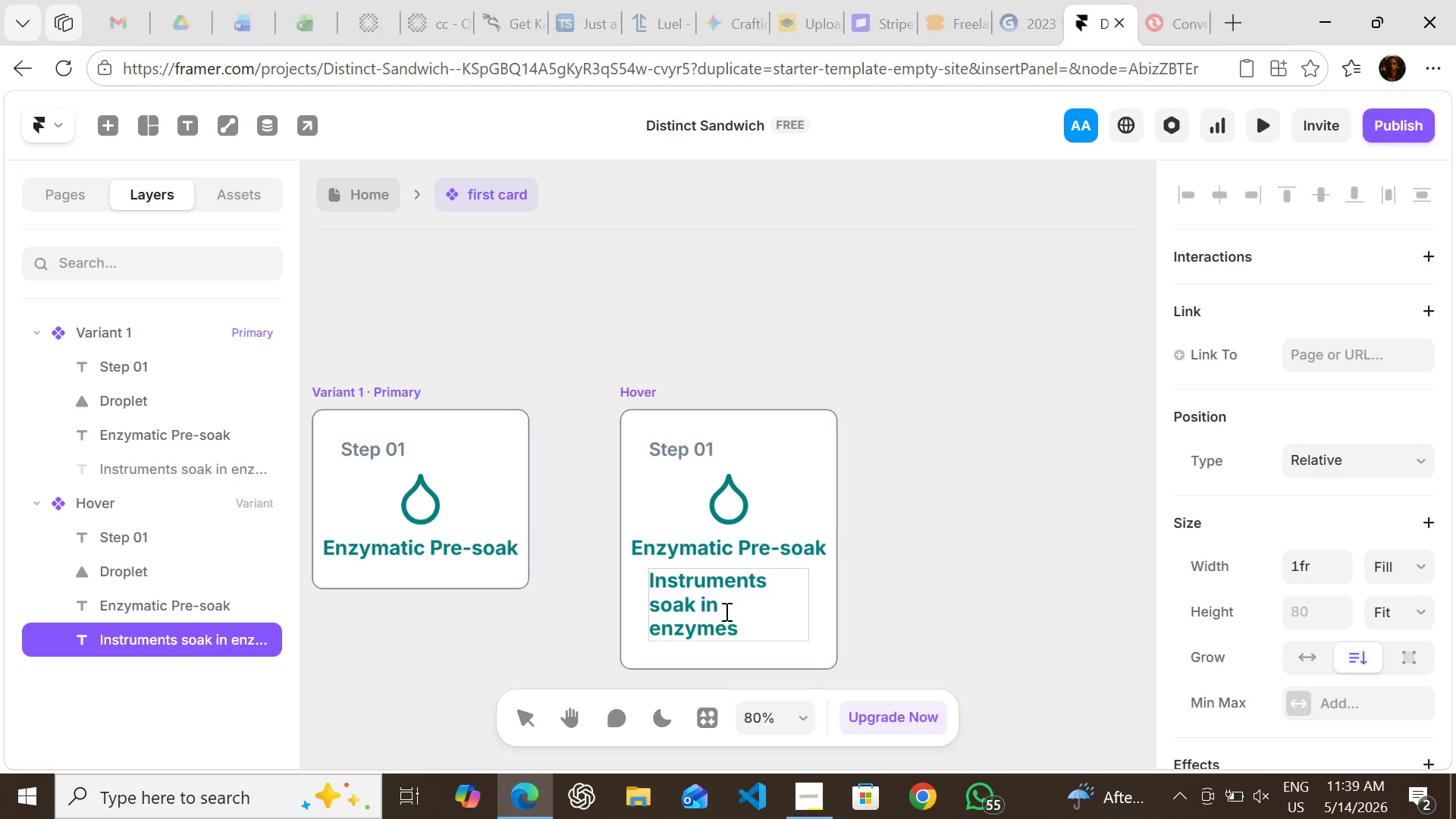 
key(Backspace)
key(Backspace)
key(Backspace)
type(atic sok)
key(Backspace)
type(luion )
 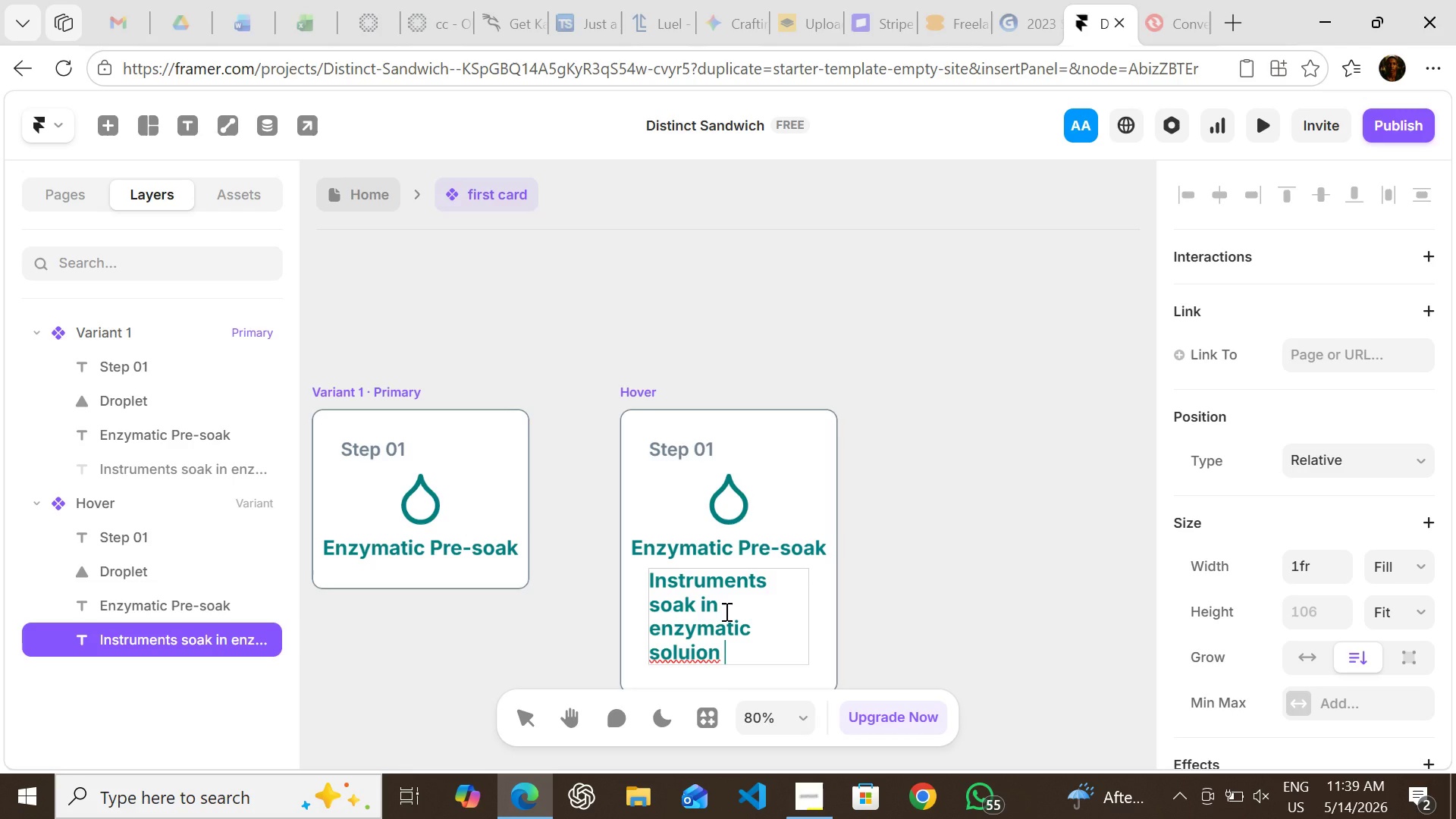 
type(to beak)
 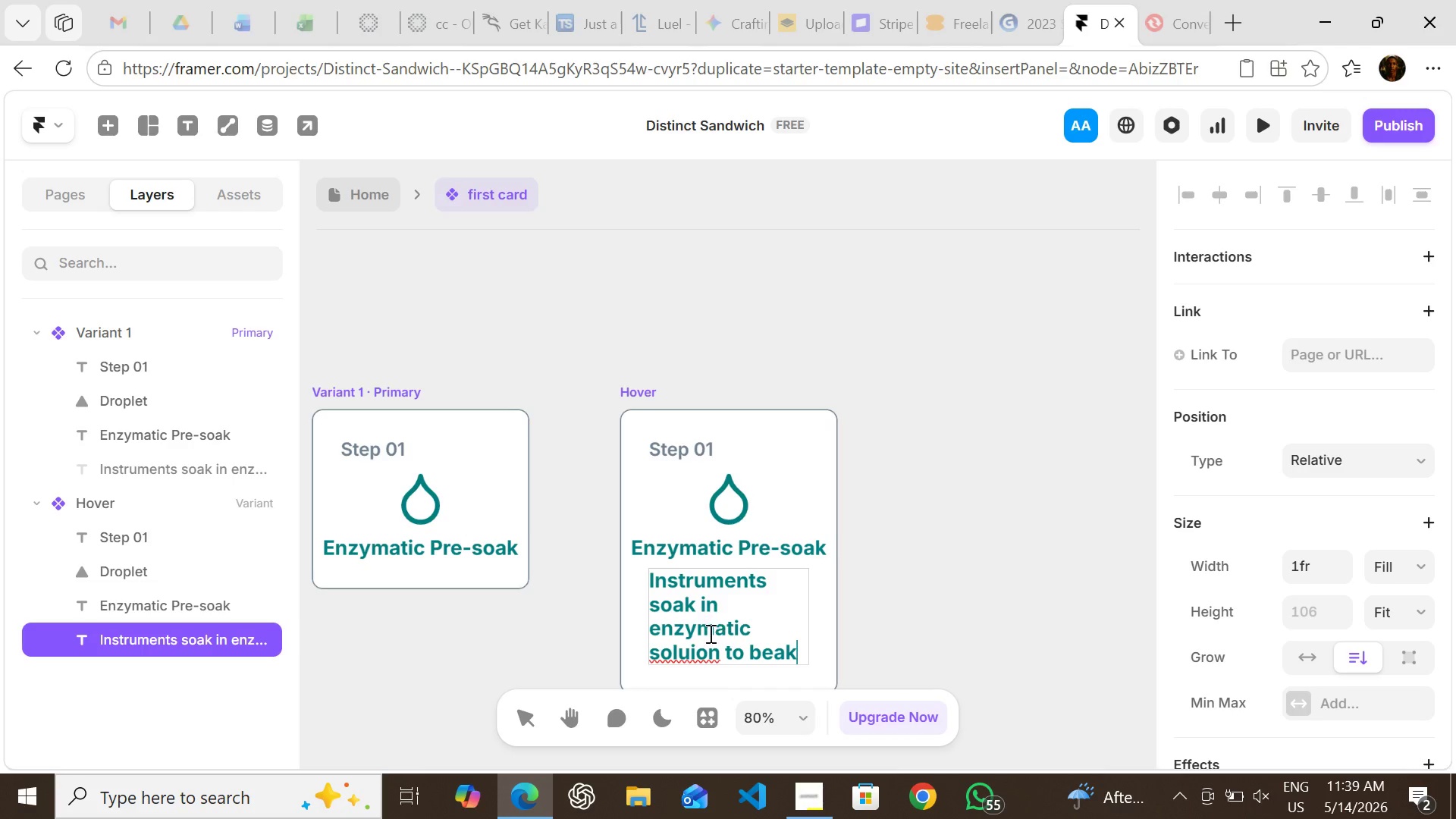 
left_click([698, 651])
 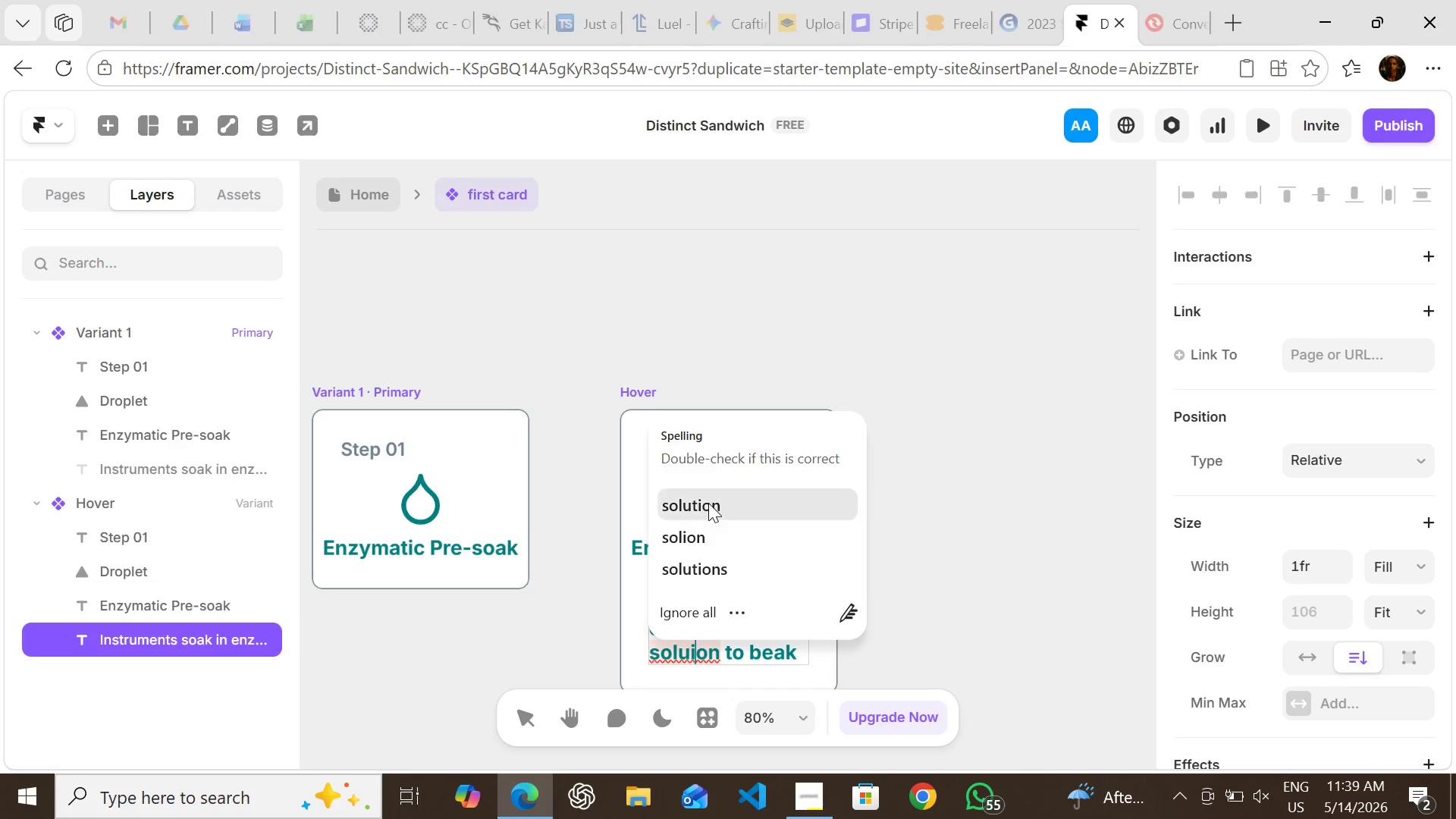 
left_click([708, 503])
 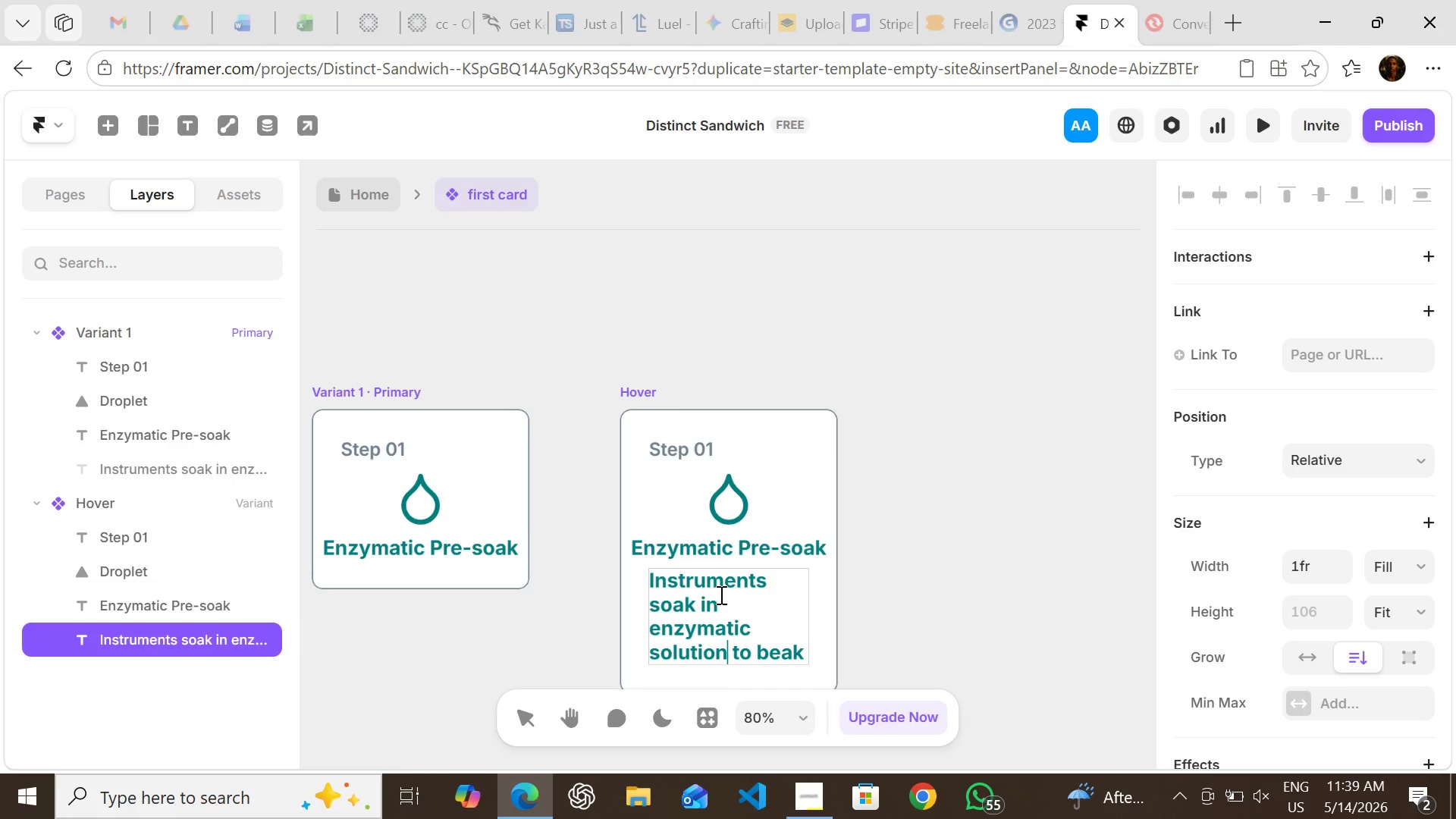 
hold_key(key=ArrowRight, duration=0.64)
 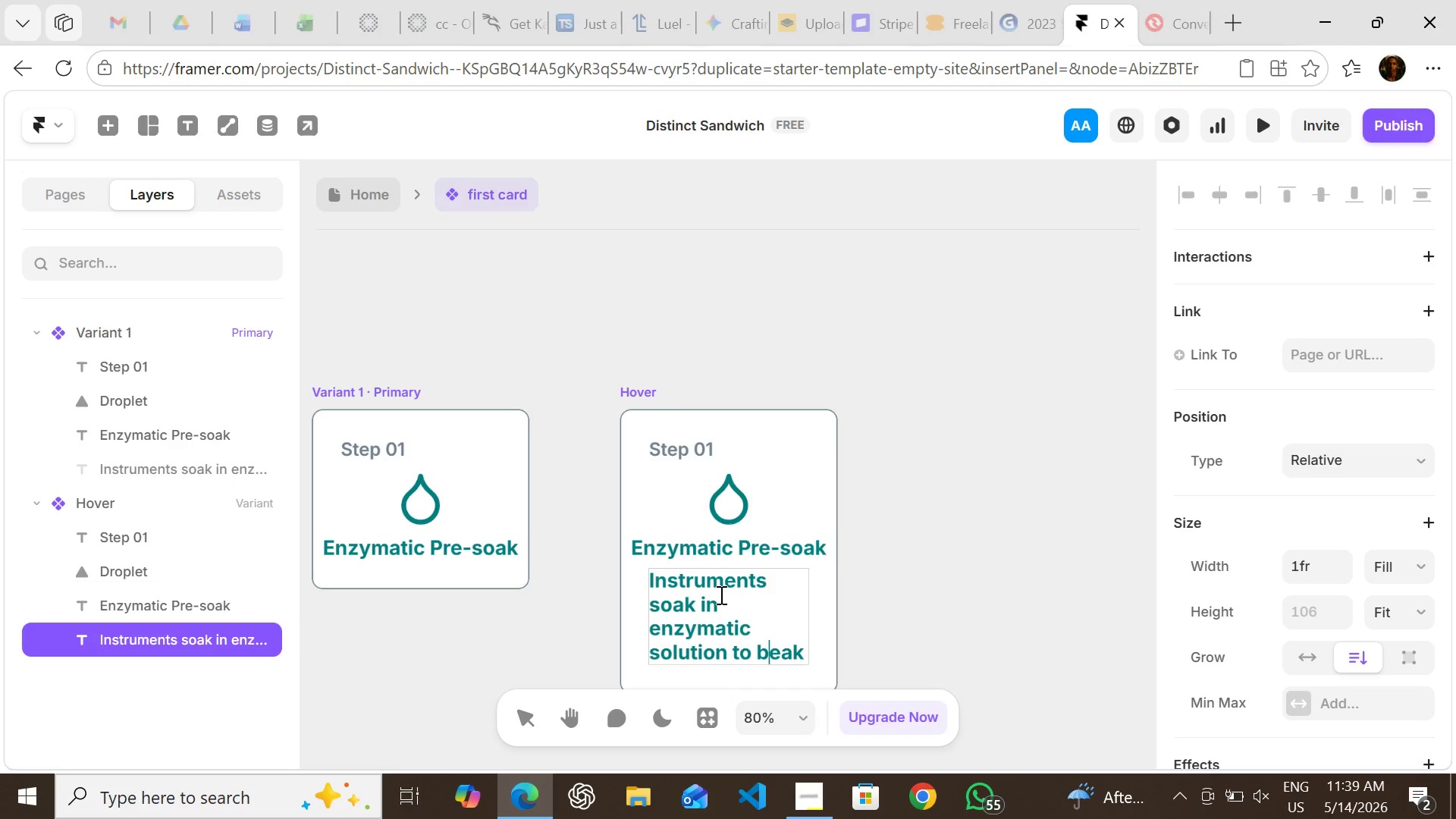 
key(ArrowRight)
 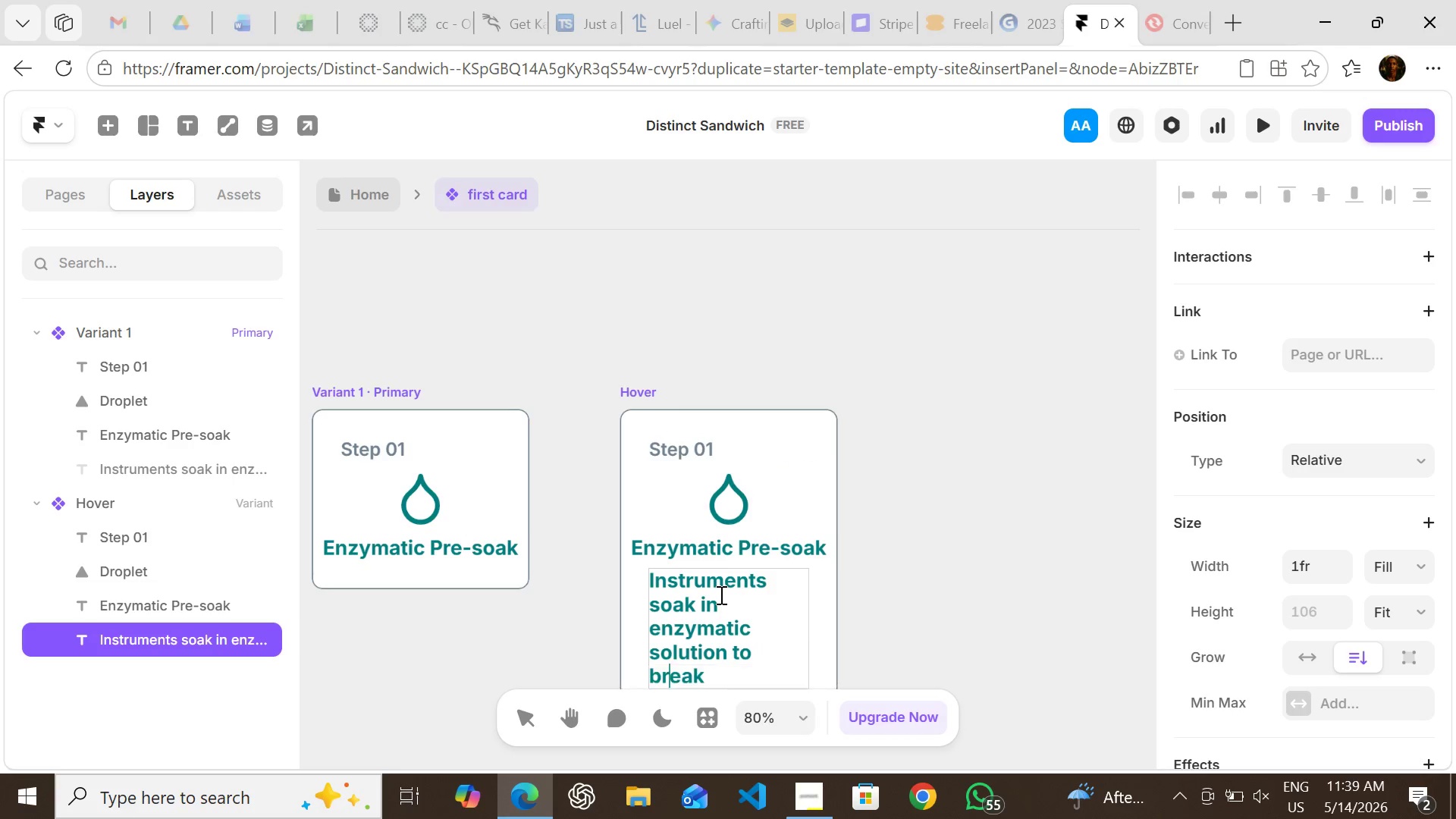 
key(R)
 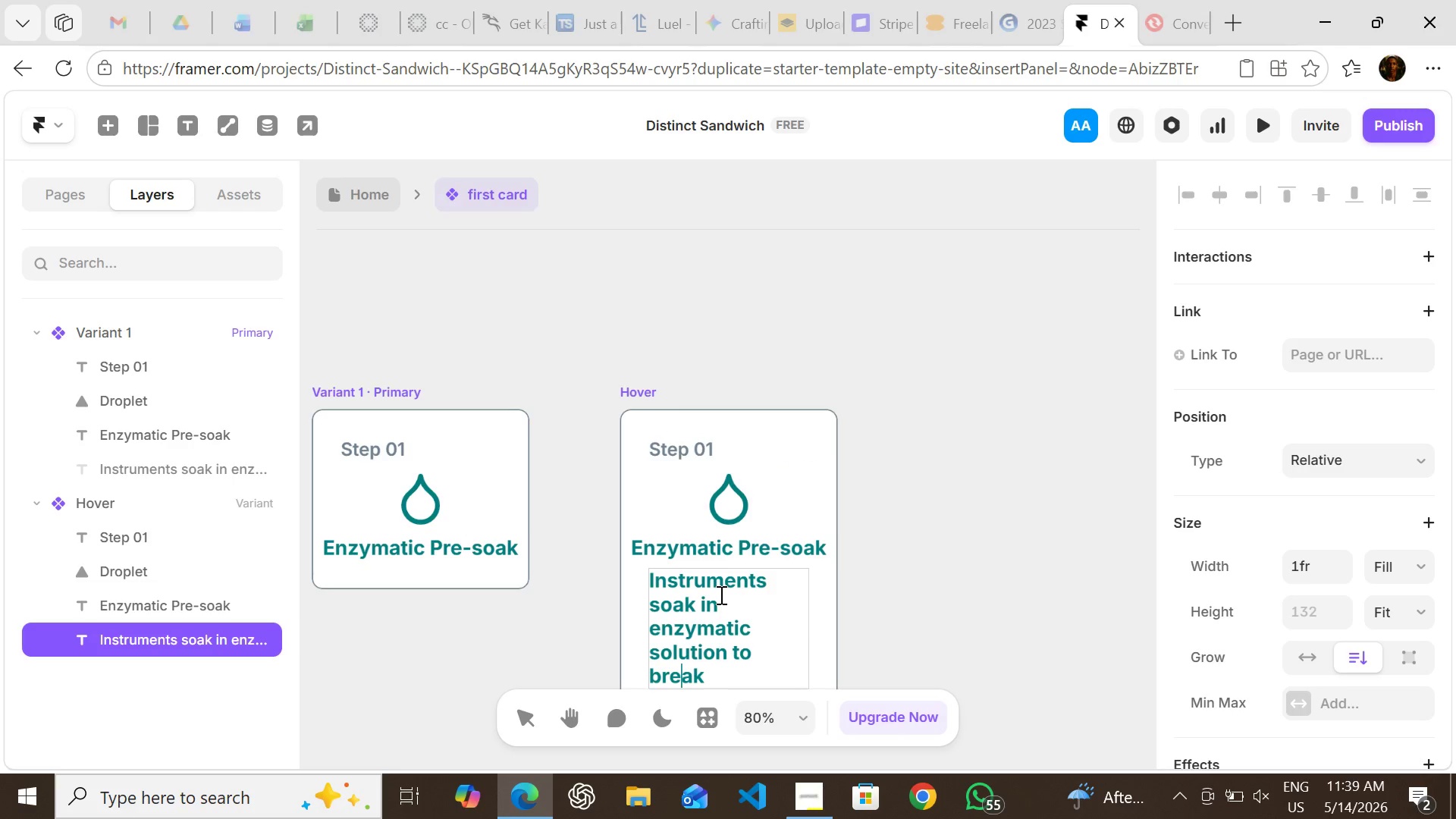 
hold_key(key=ArrowRight, duration=0.34)
 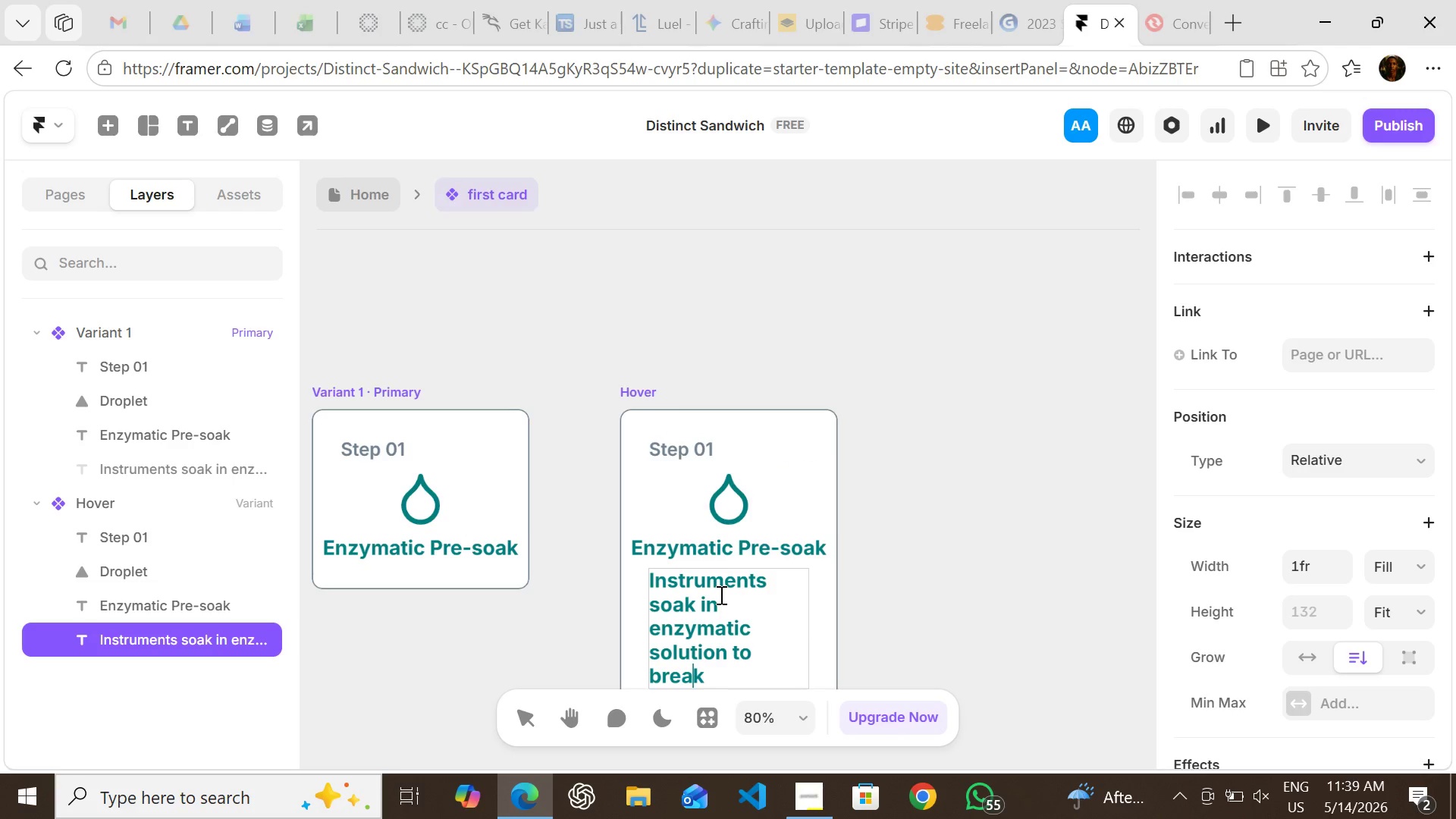 
key(ArrowRight)
 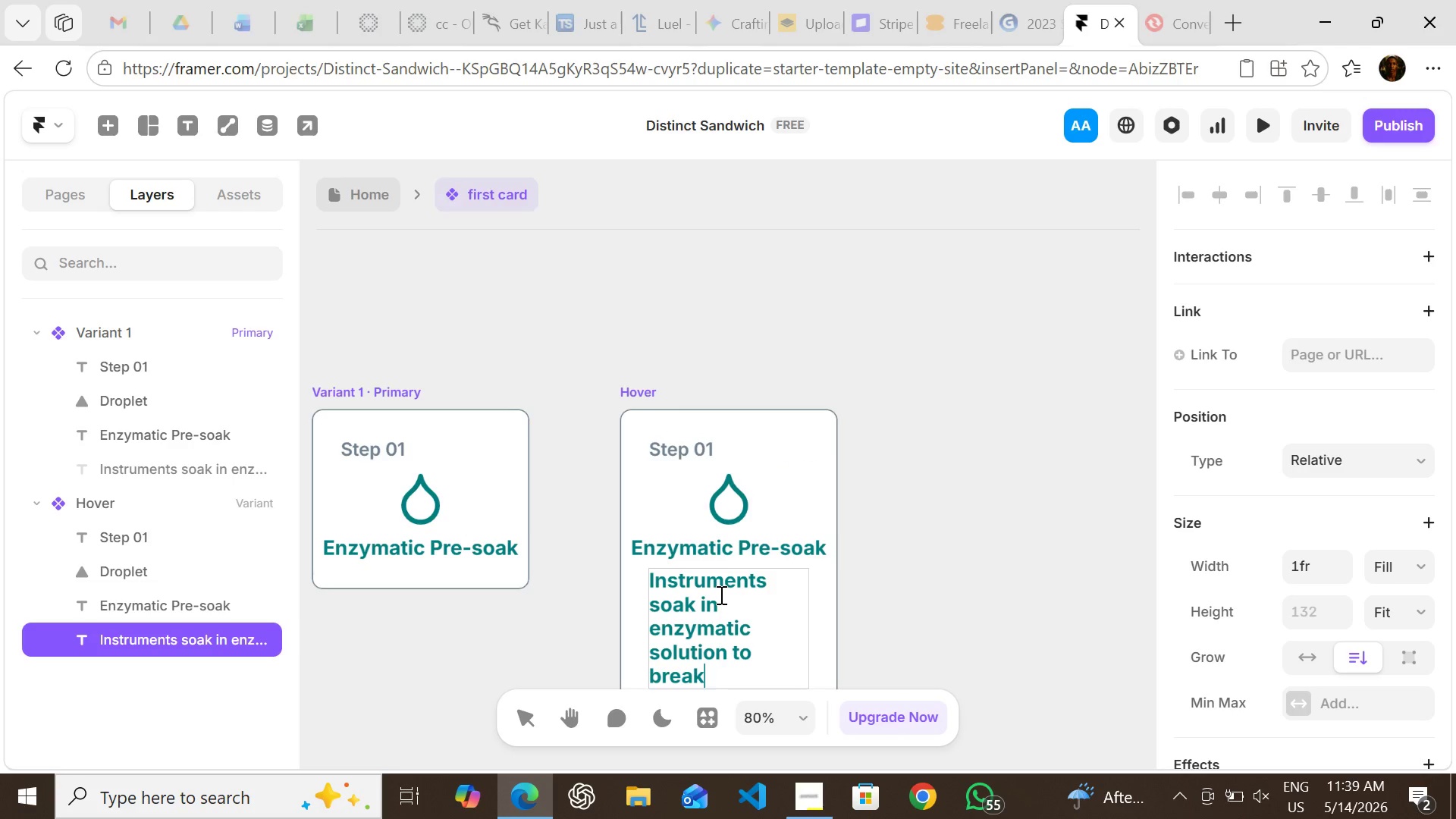 
key(ArrowRight)
 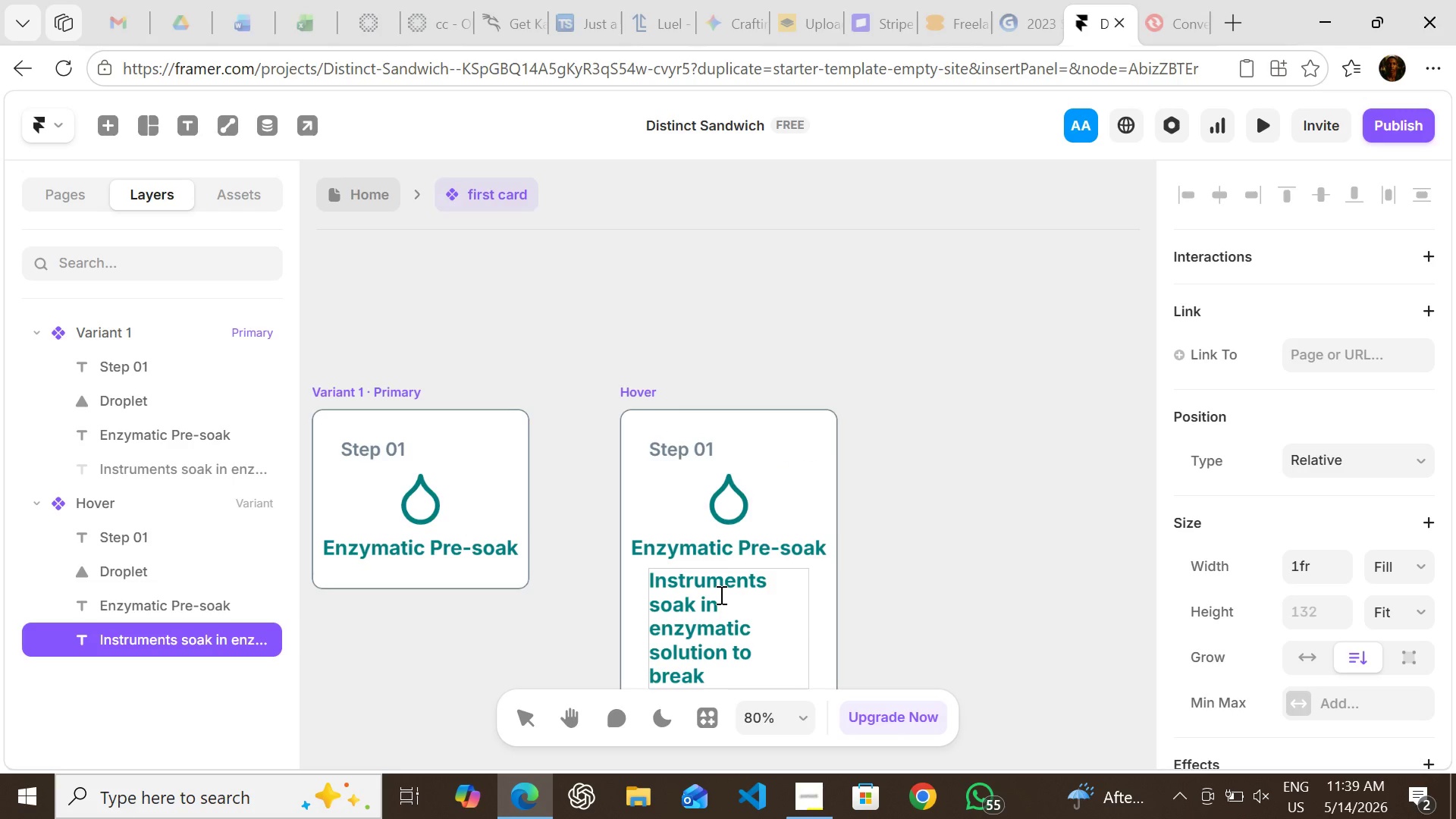 
type( down )
 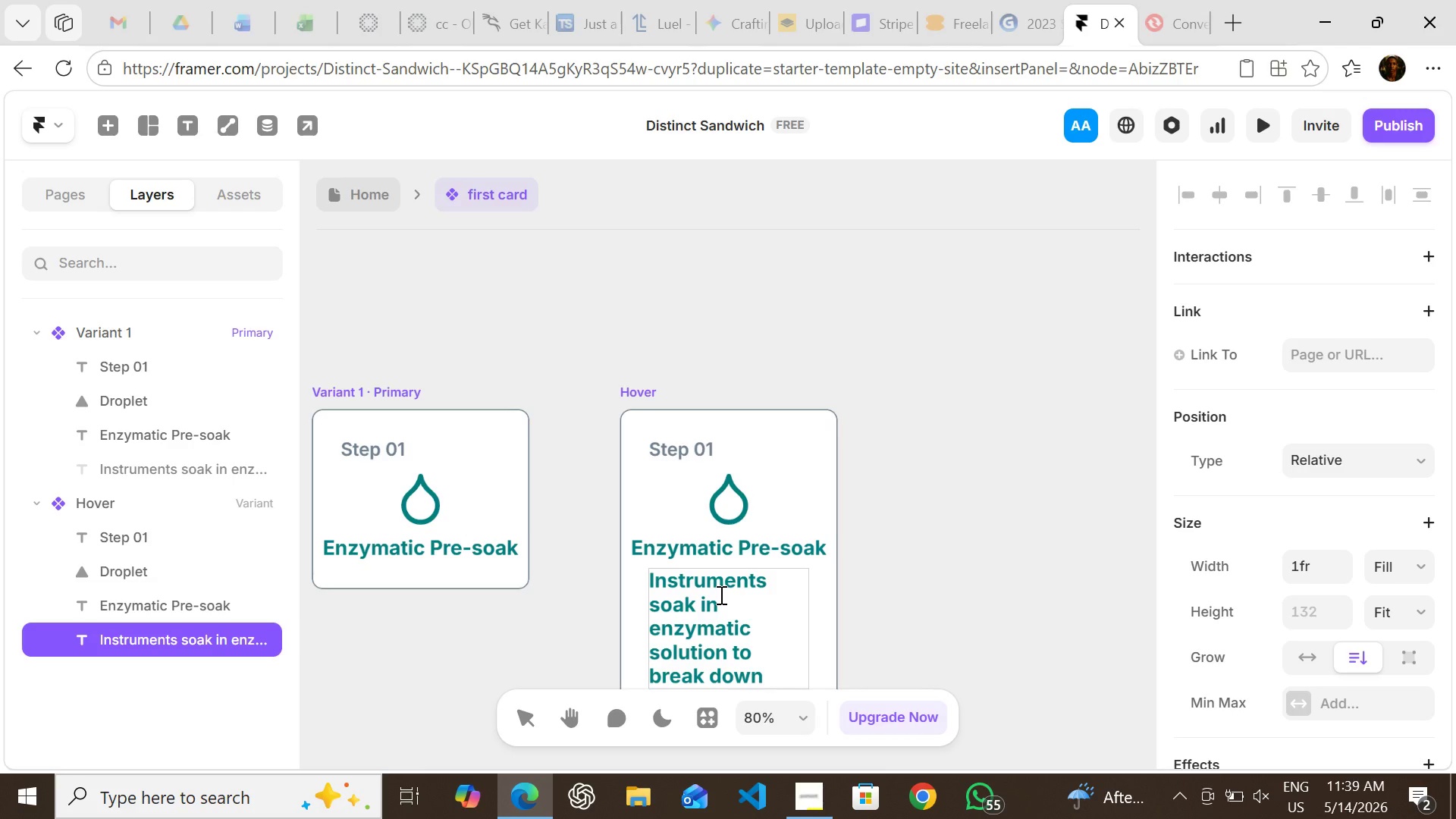 
type(proteins )
 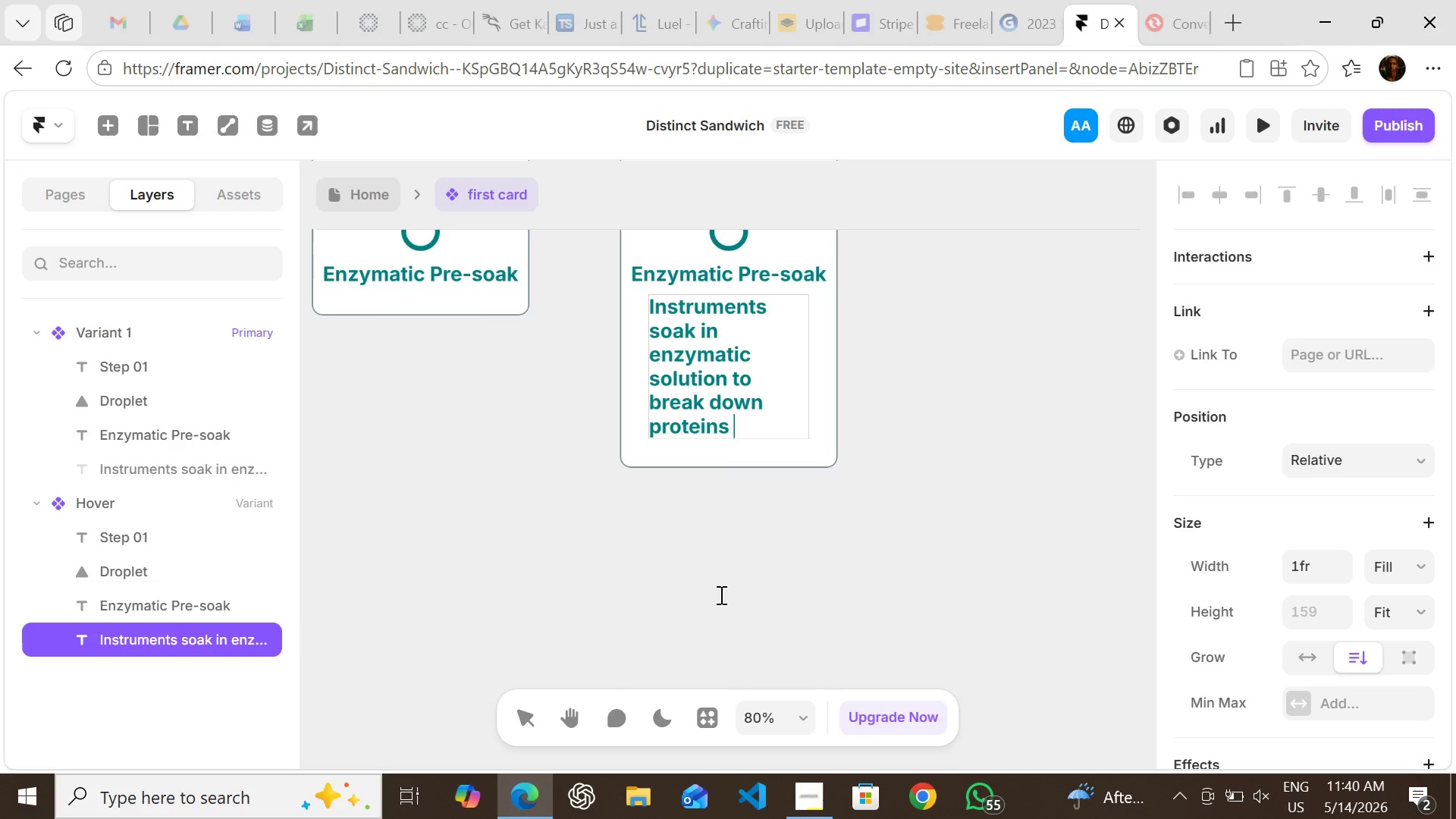 
wait(5.41)
 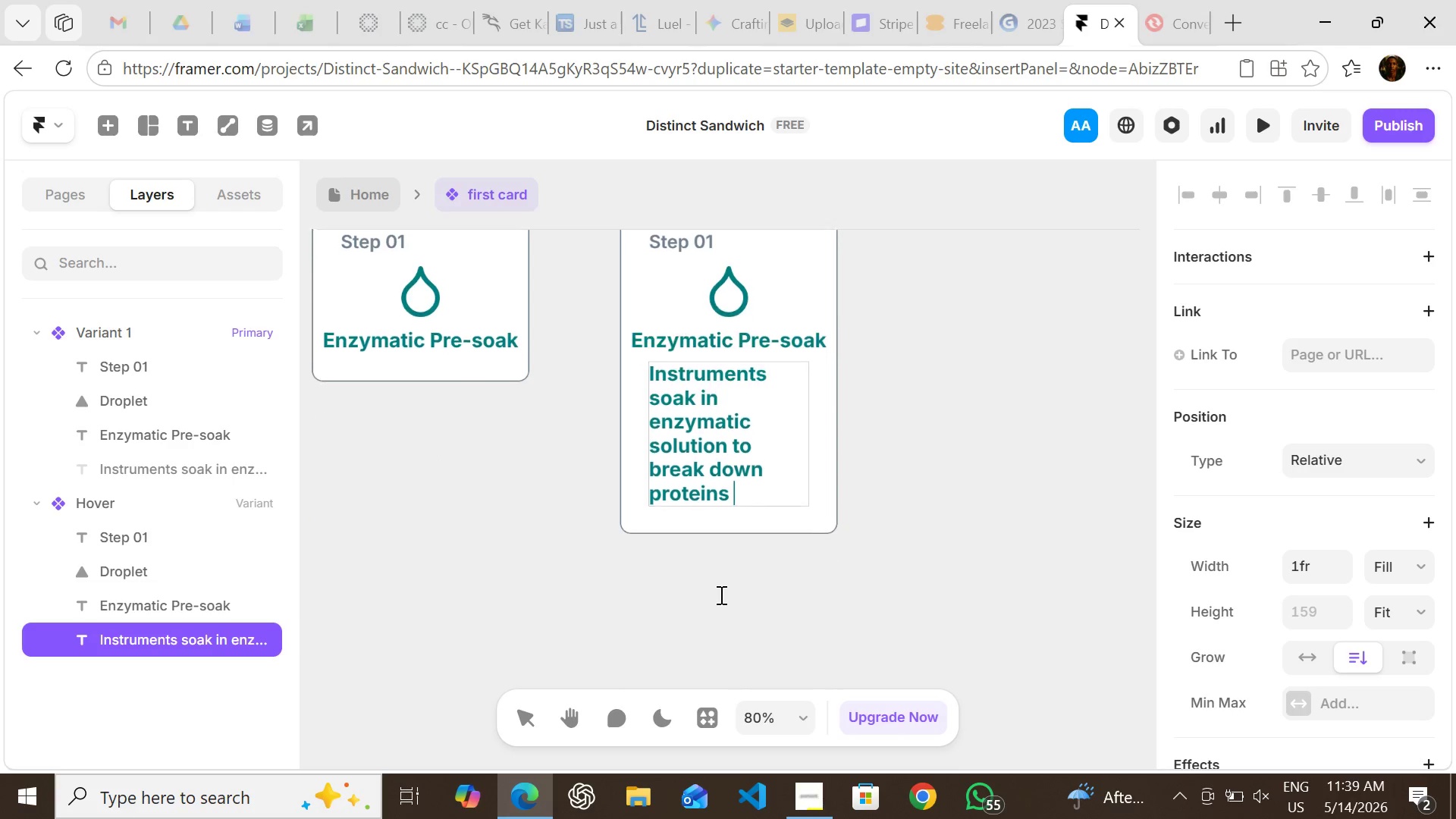 
type(and organic matters, oreventins)
key(Backspace)
type(d)
key(Backspace)
type(g)
 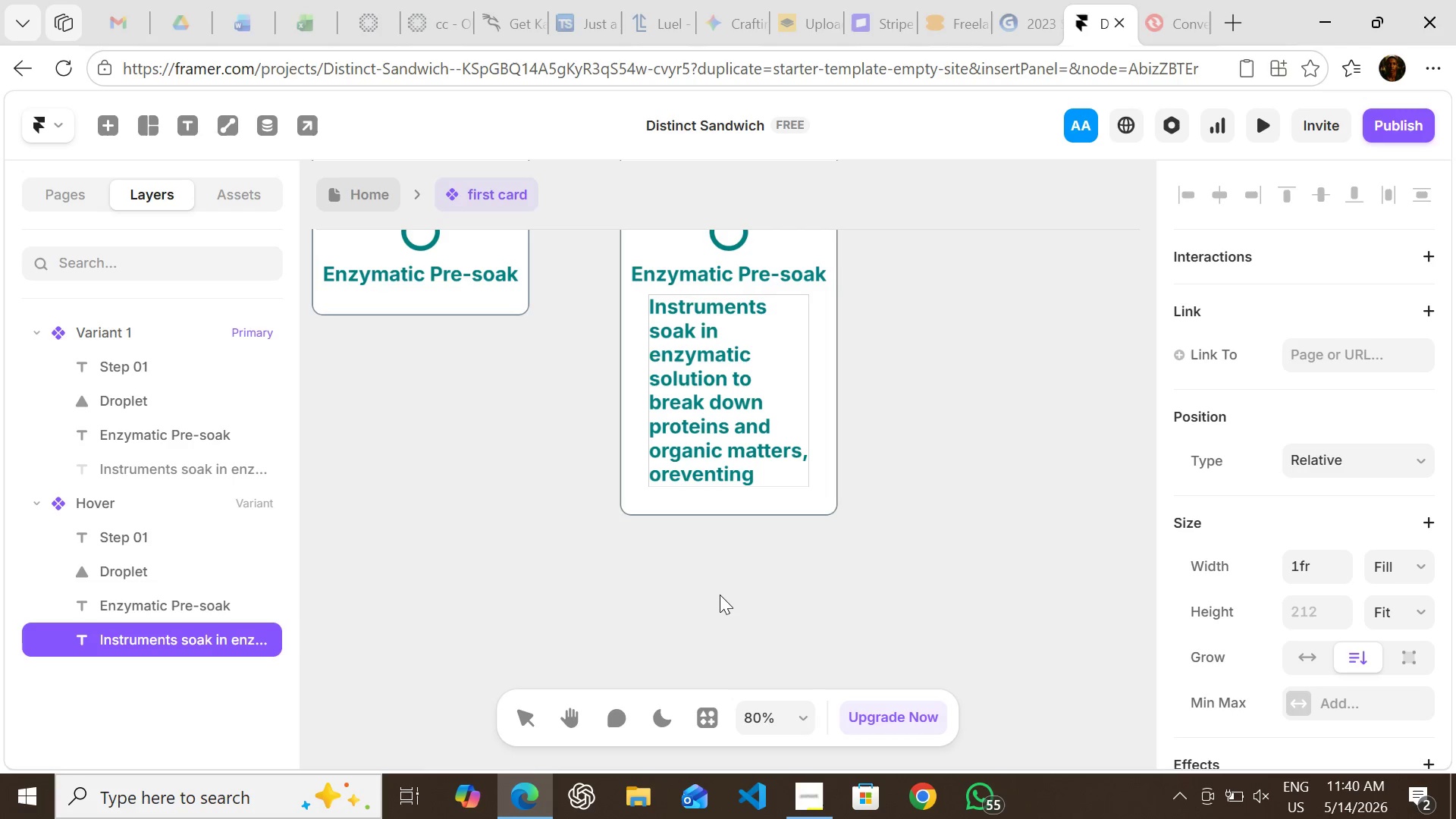 
hold_key(key=ArrowLeft, duration=0.91)
 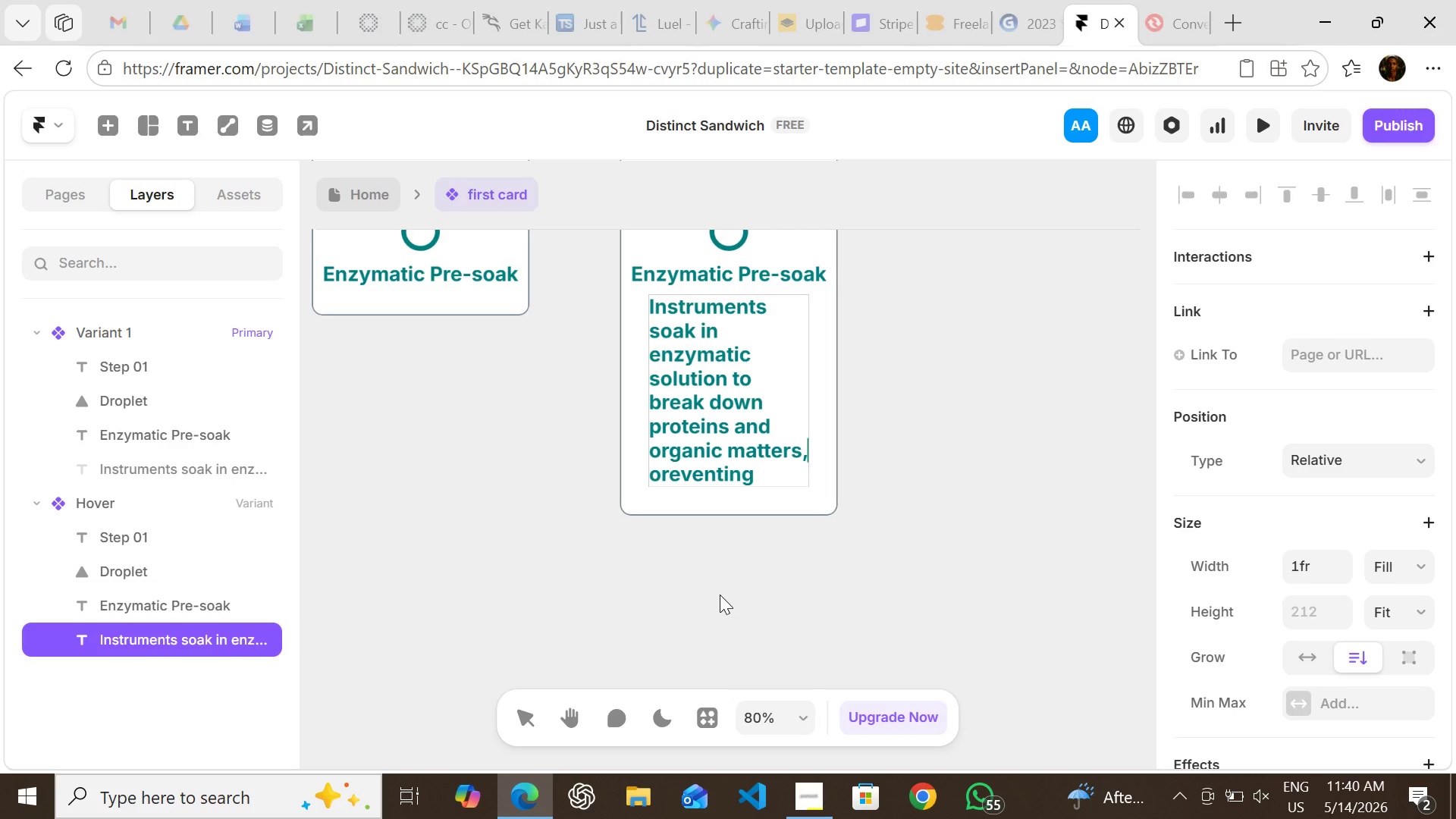 
key(ArrowRight)
 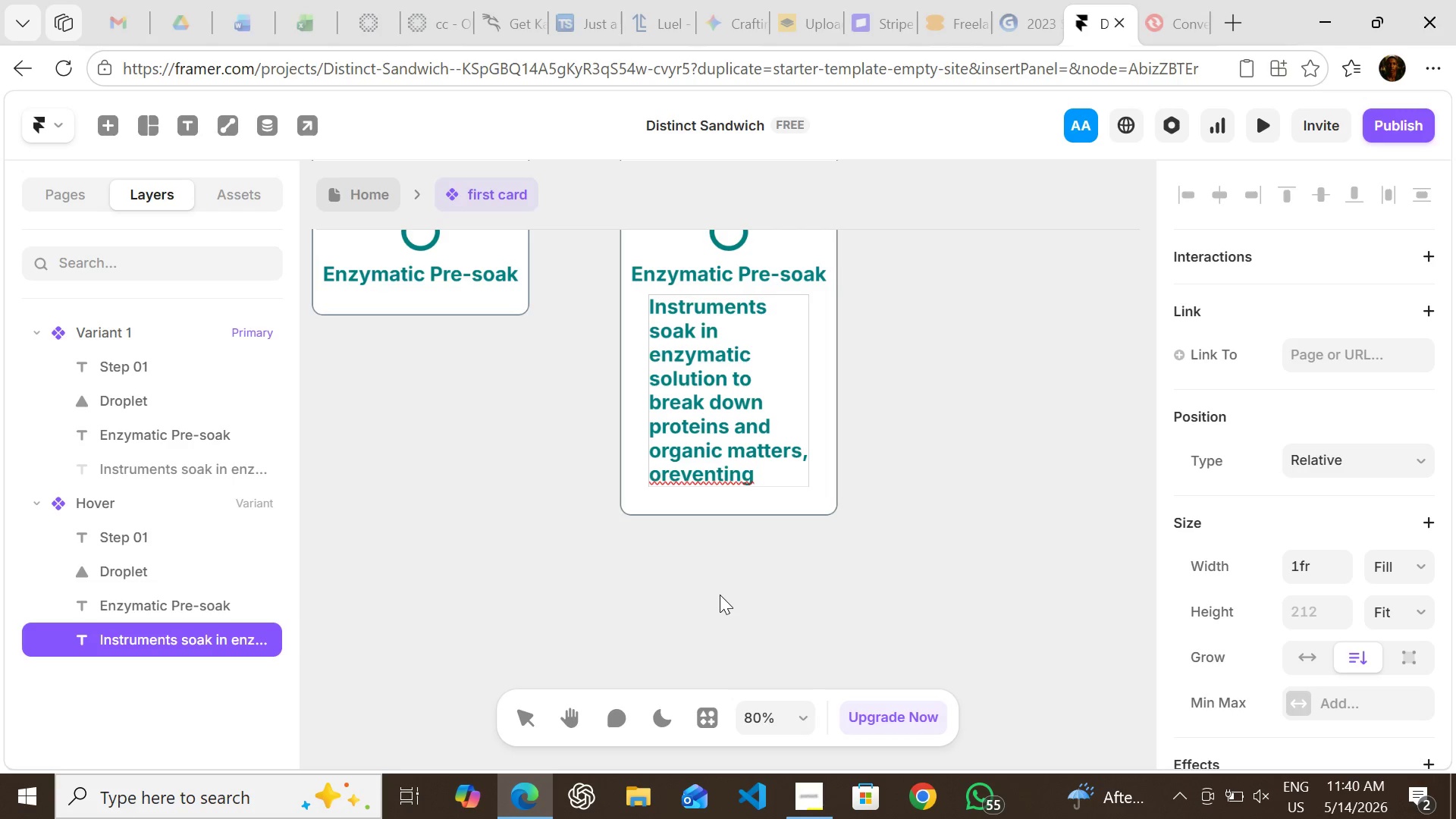 
key(P)
 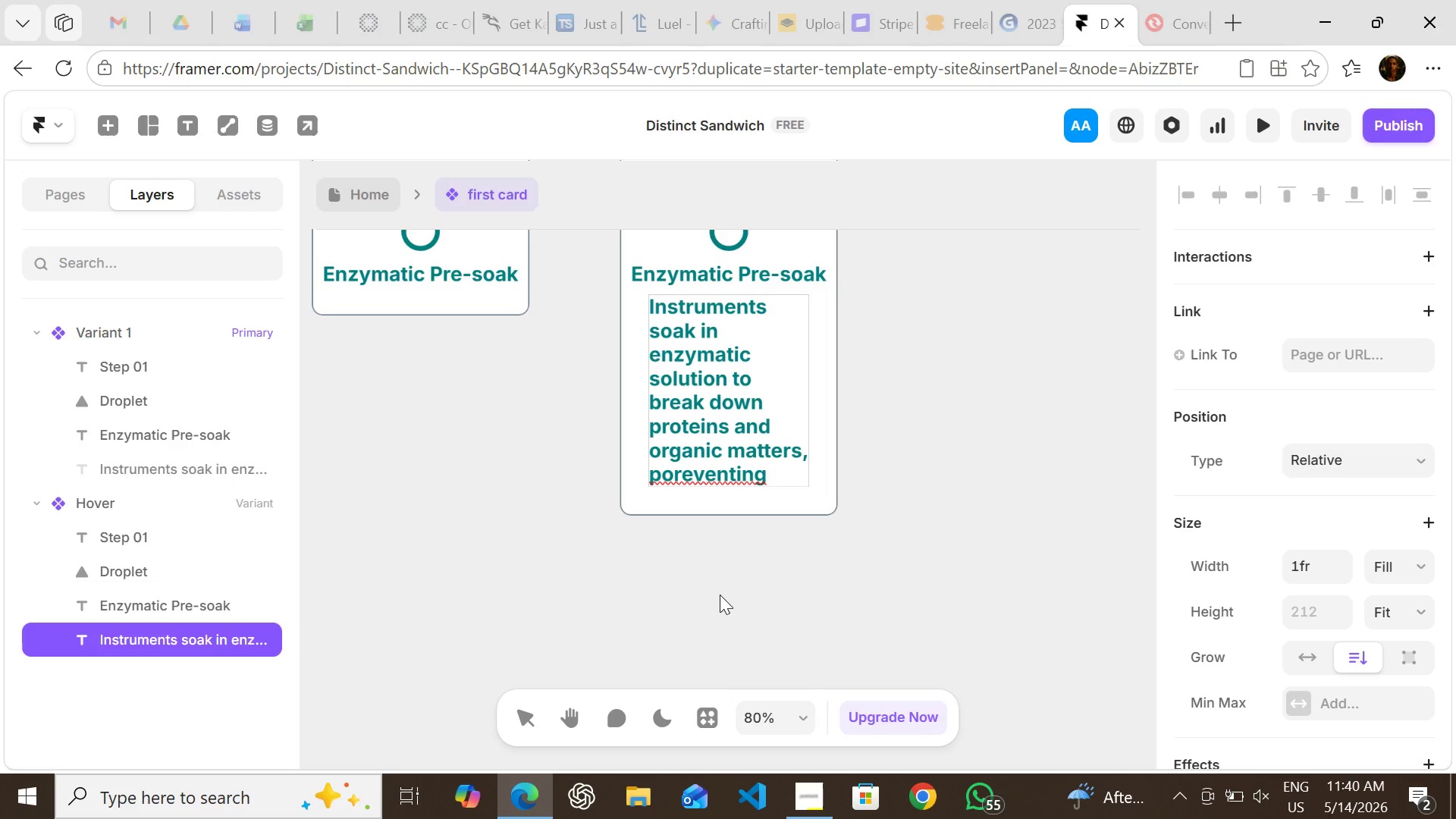 
key(ArrowRight)
 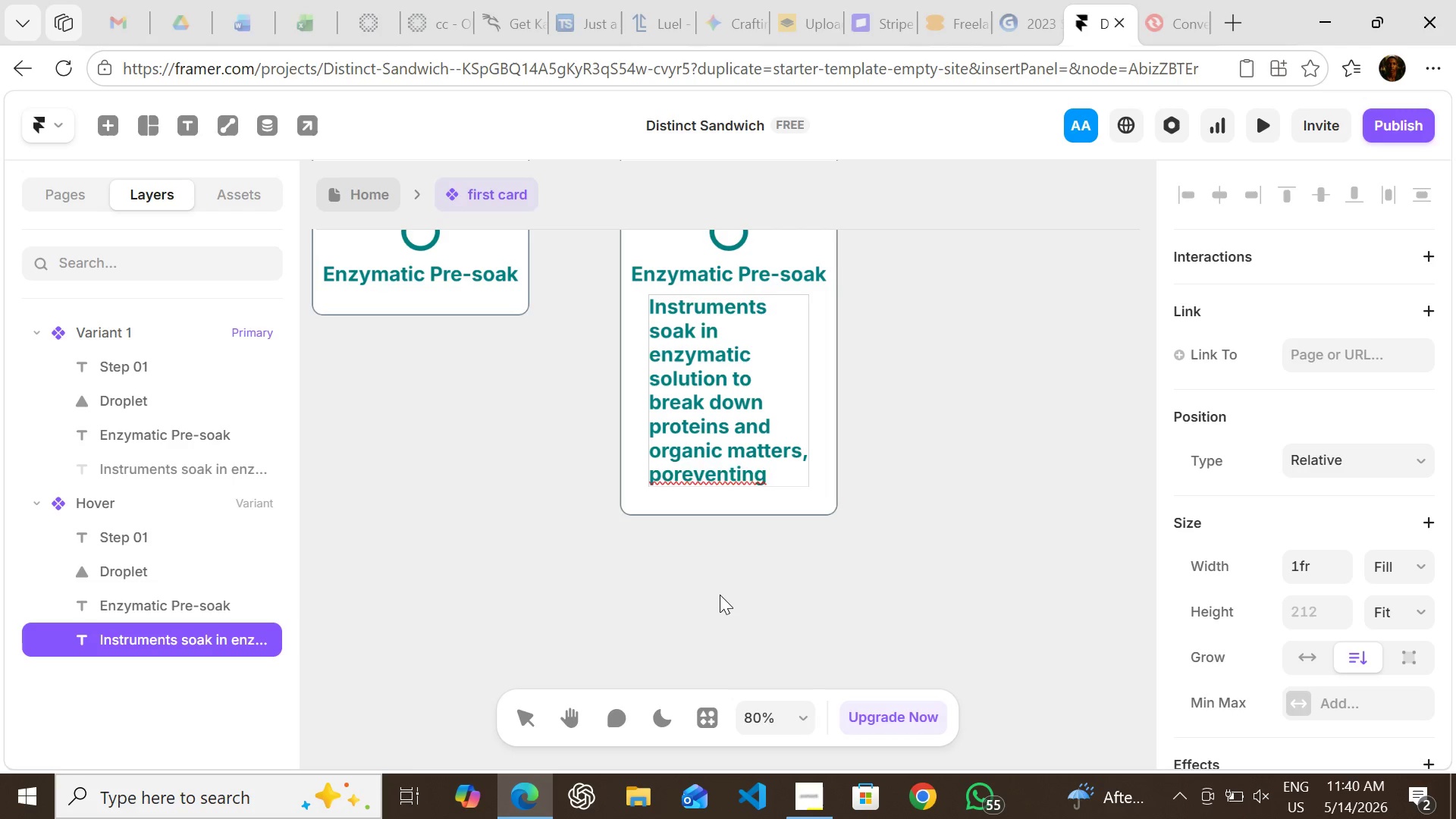 
key(Backspace)
 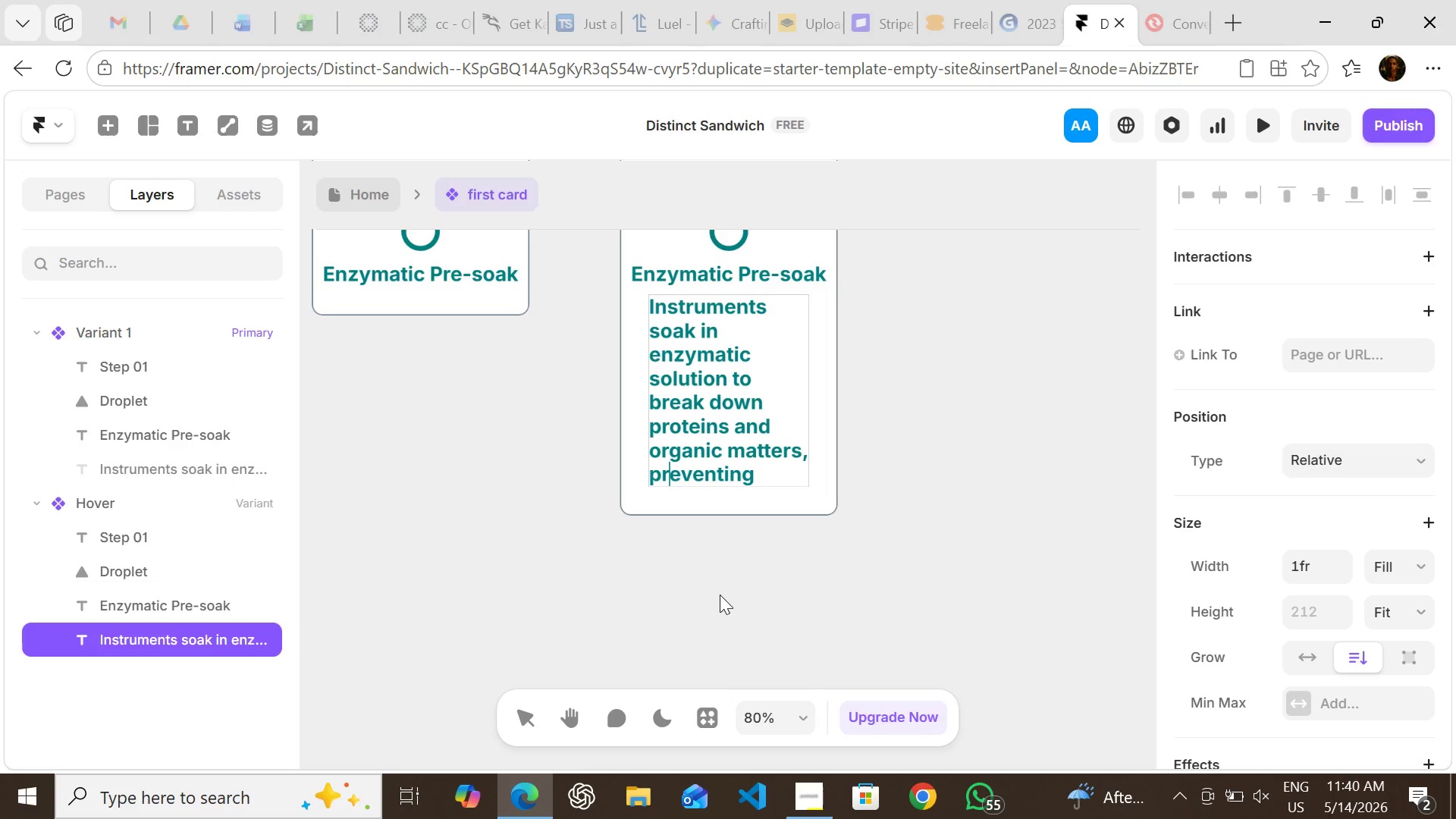 
hold_key(key=ArrowRight, duration=0.75)
 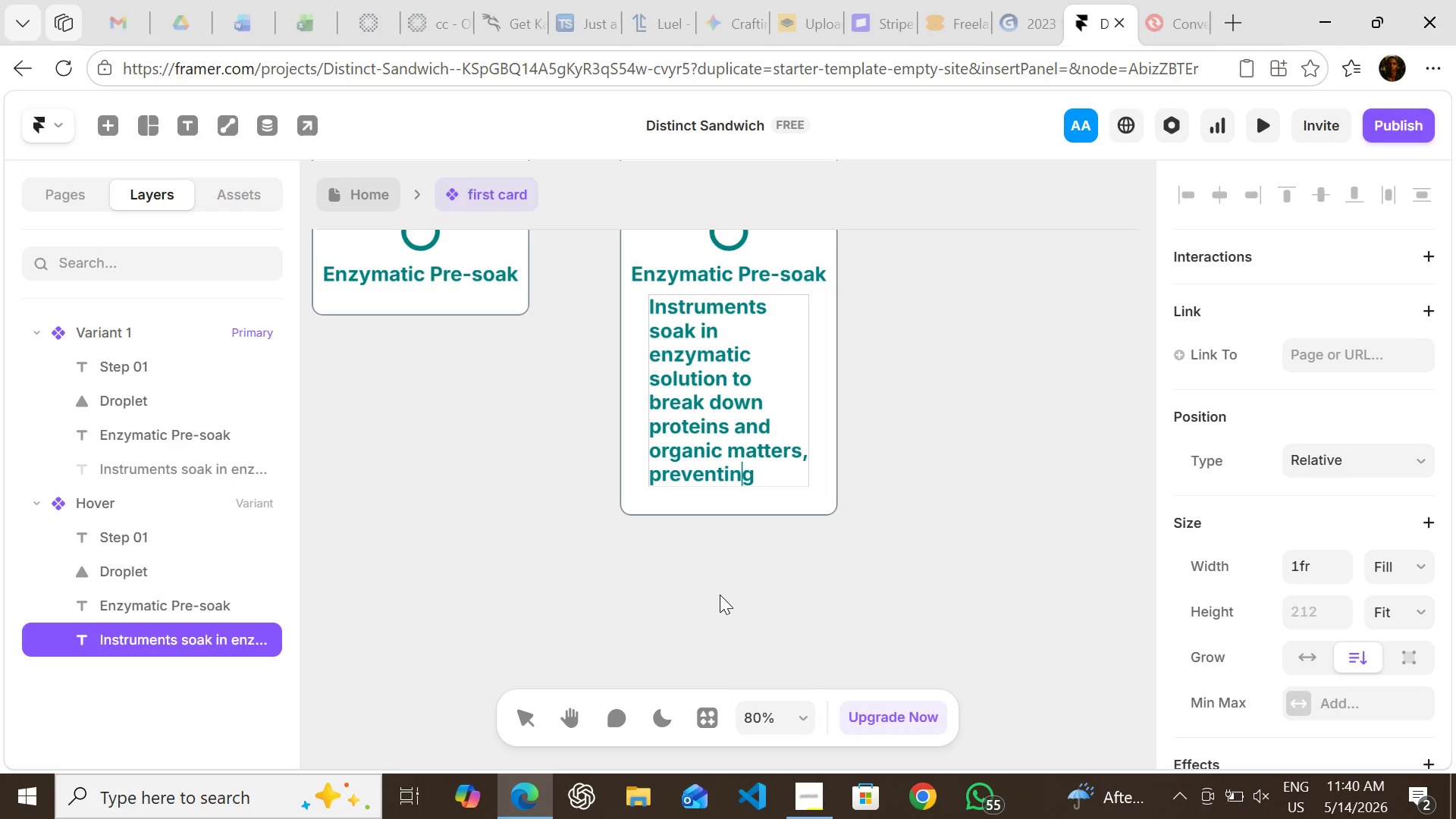 
key(ArrowRight)
 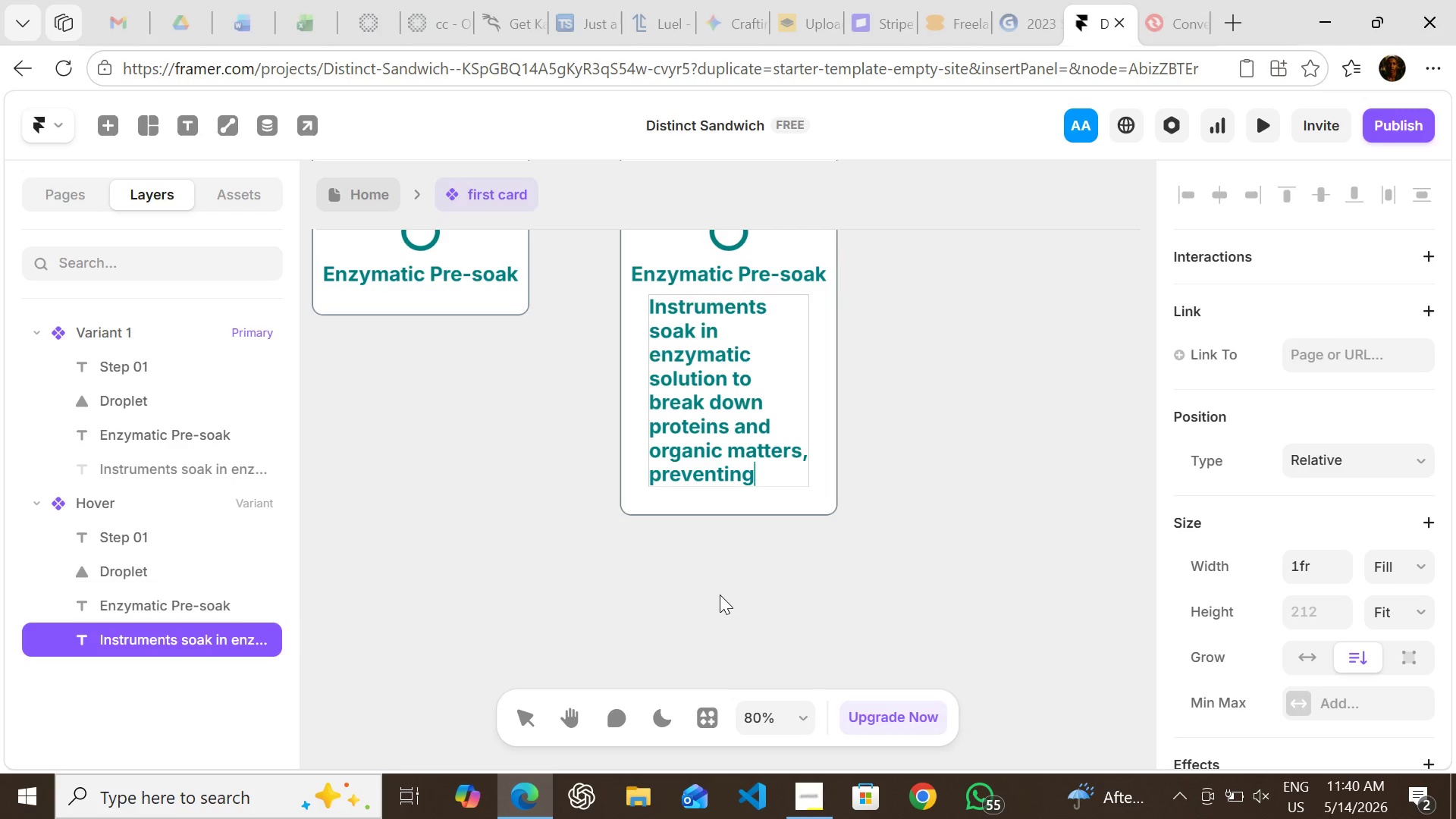 
key(ArrowRight)
 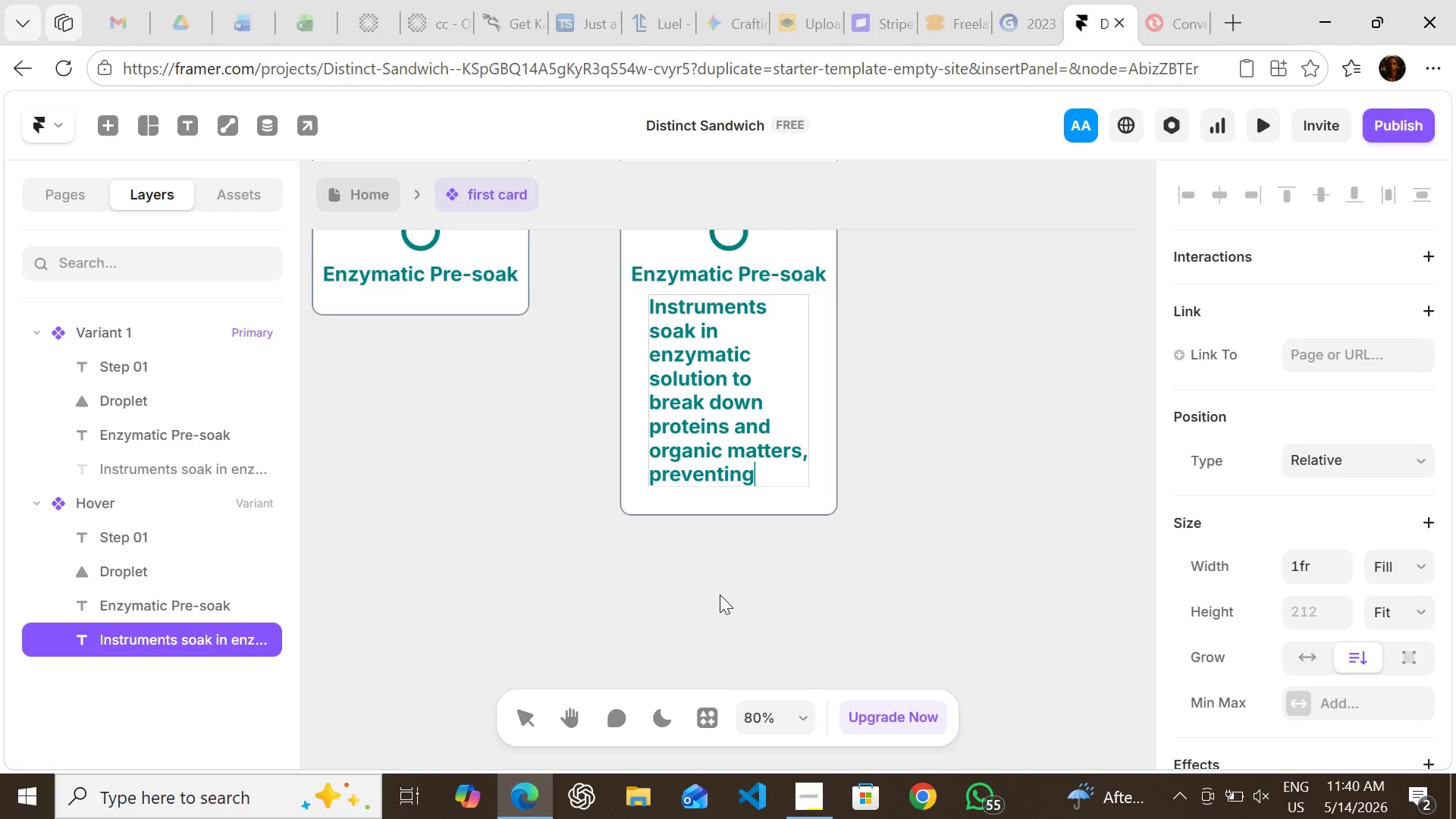 
key(ArrowRight)
 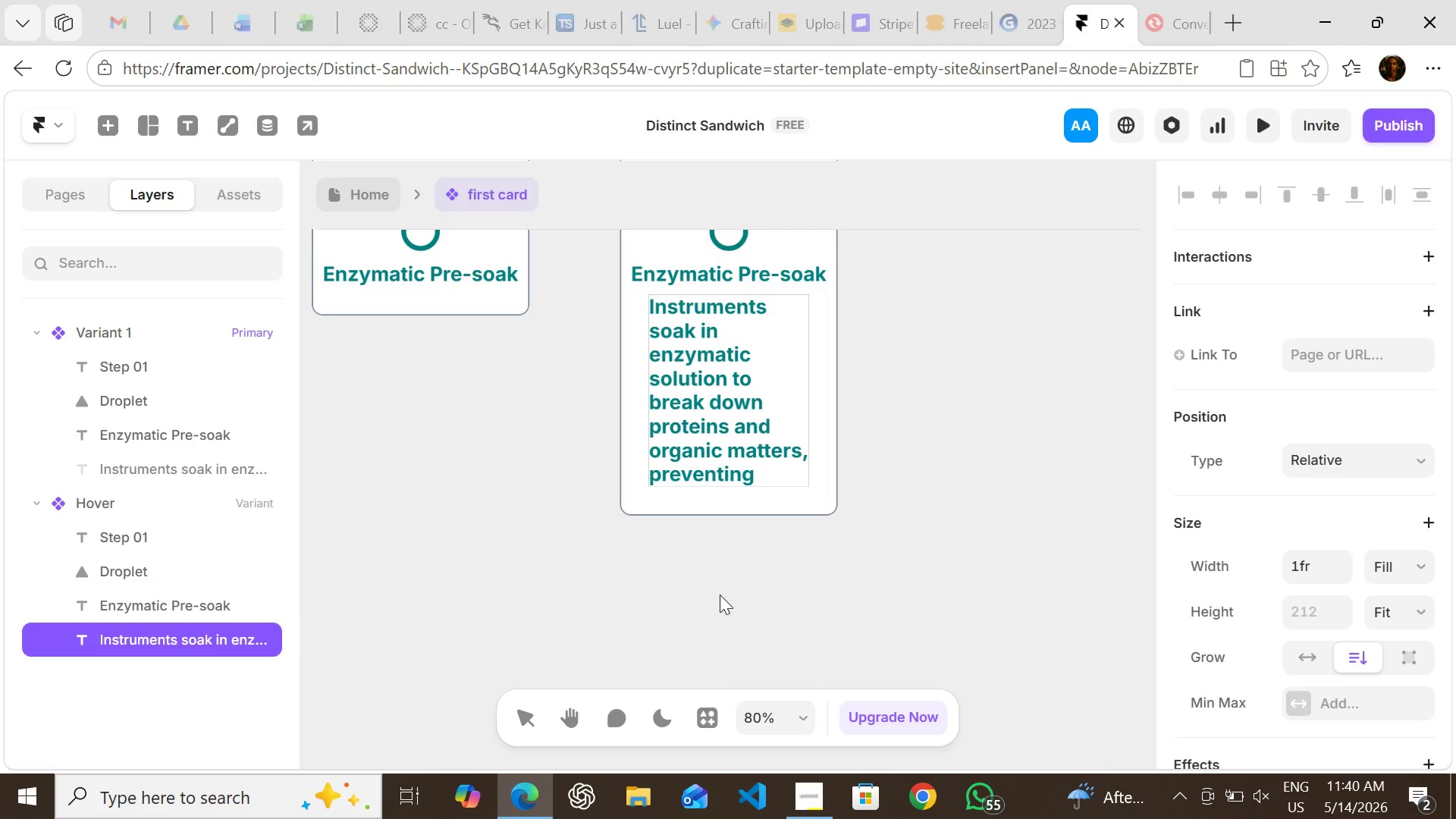 
key(Space)
 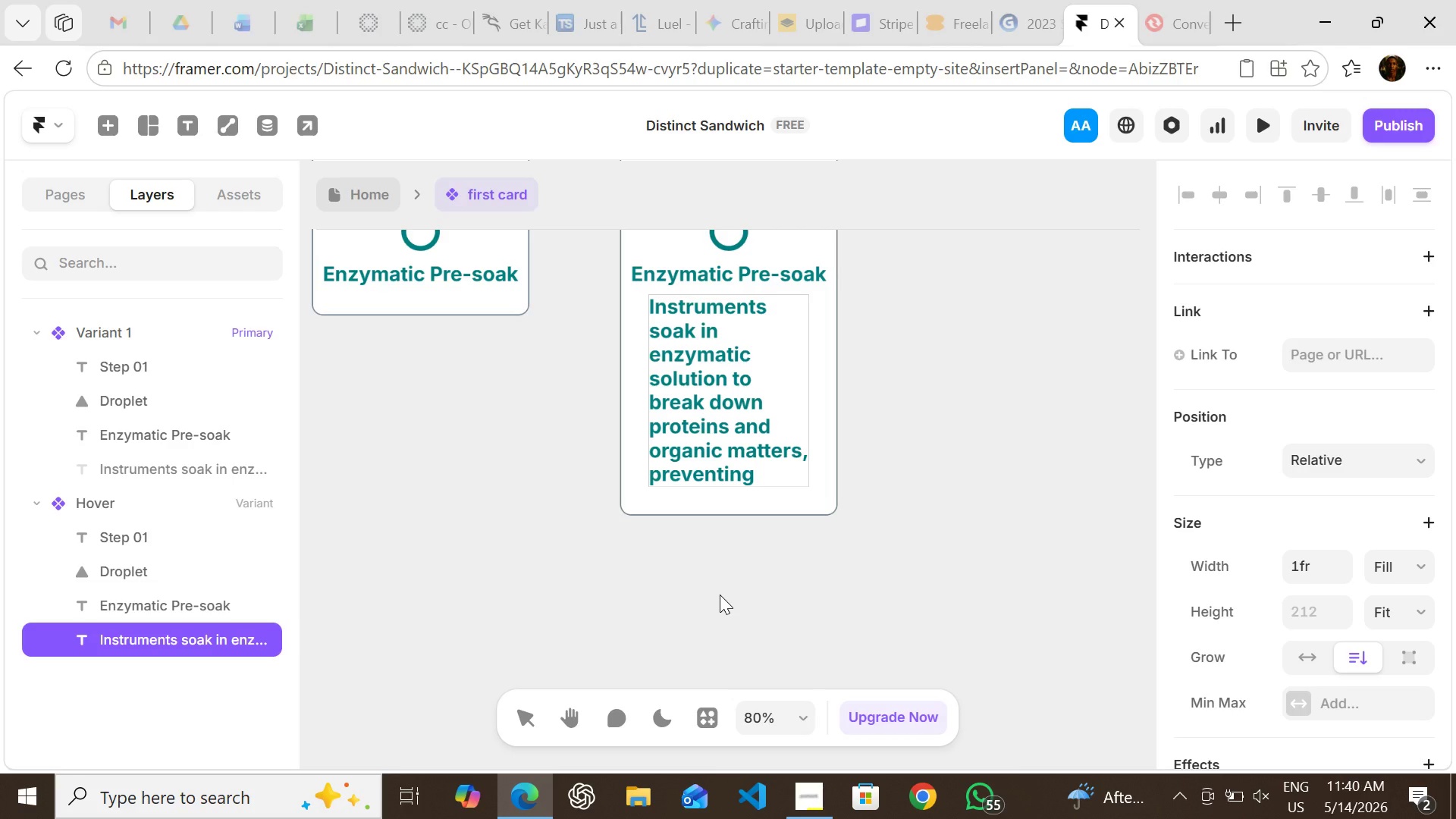 
type(bo)
key(Backspace)
type(iofilm )
 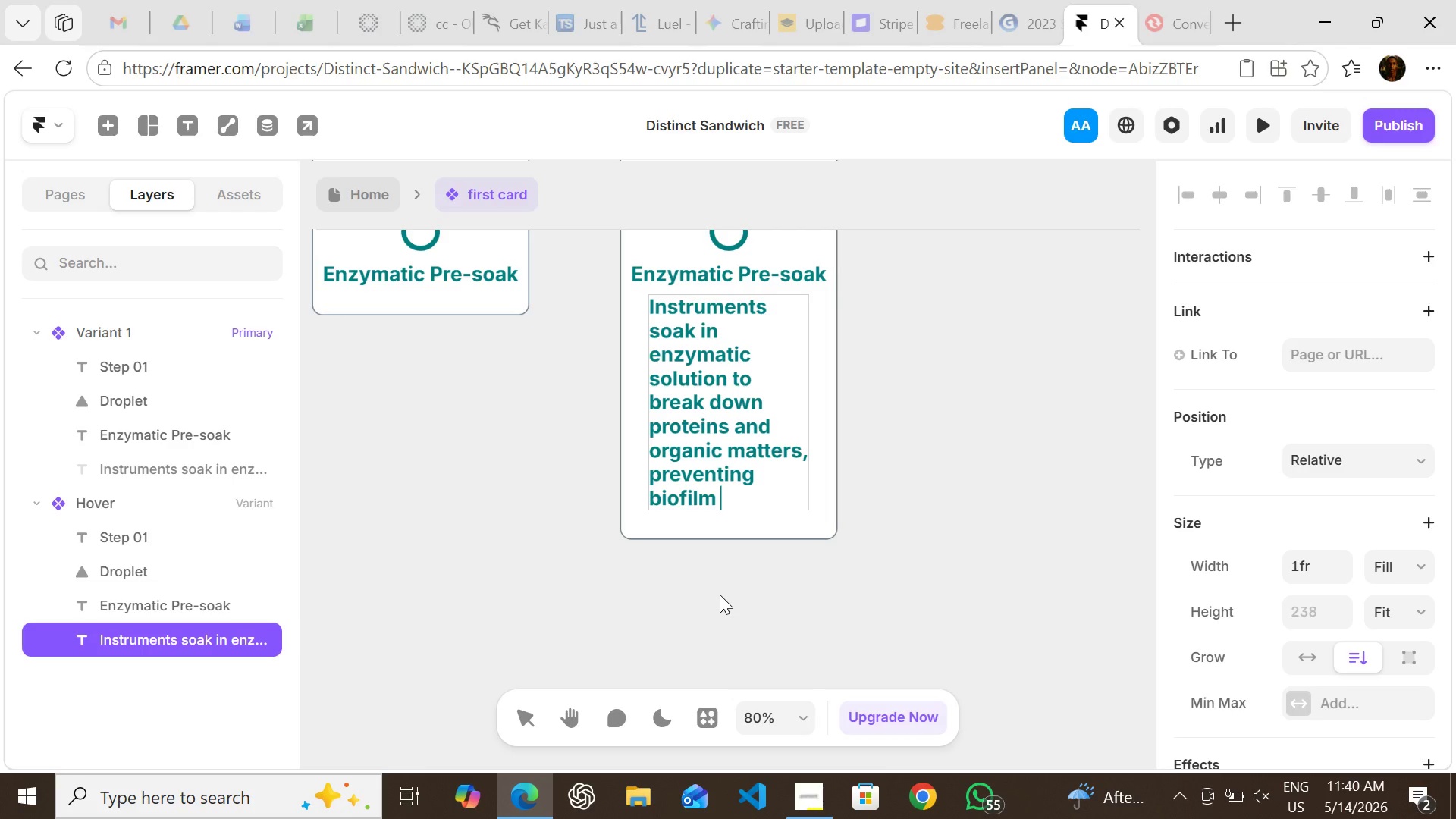 
type(and ensuru)
key(Backspace)
type(ing )
 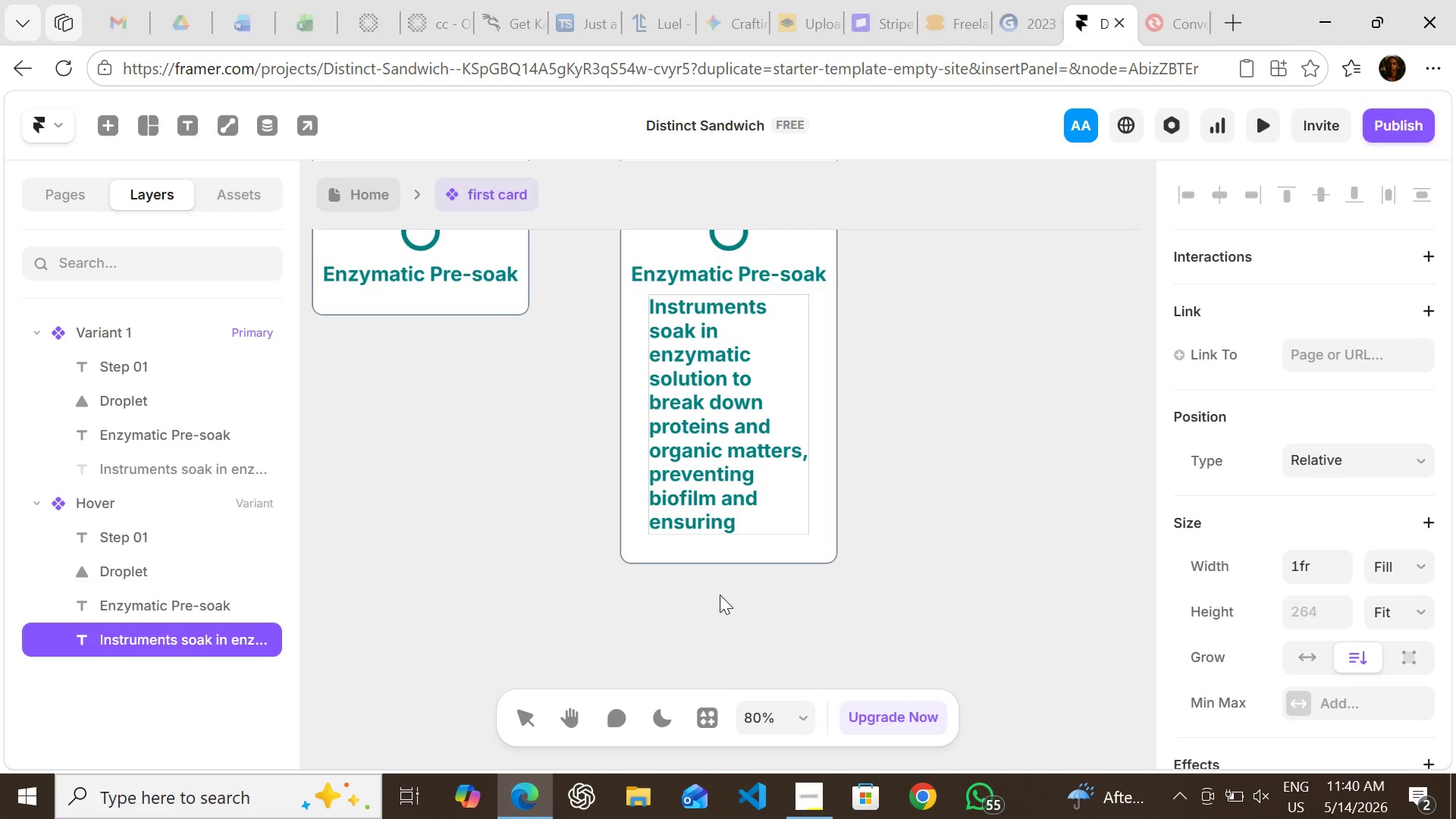 
type(subsequent cleaning )
 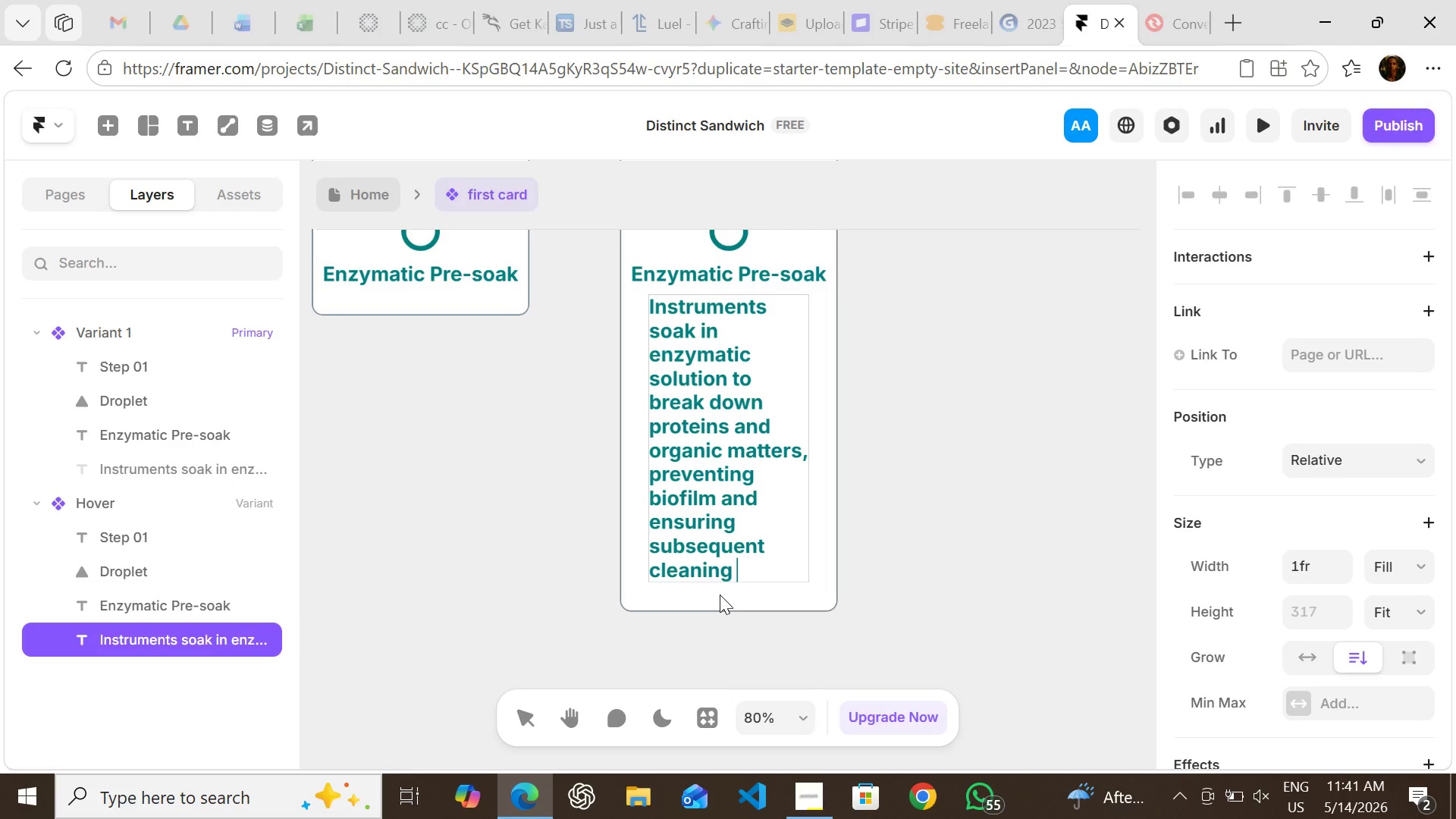 
wait(15.64)
 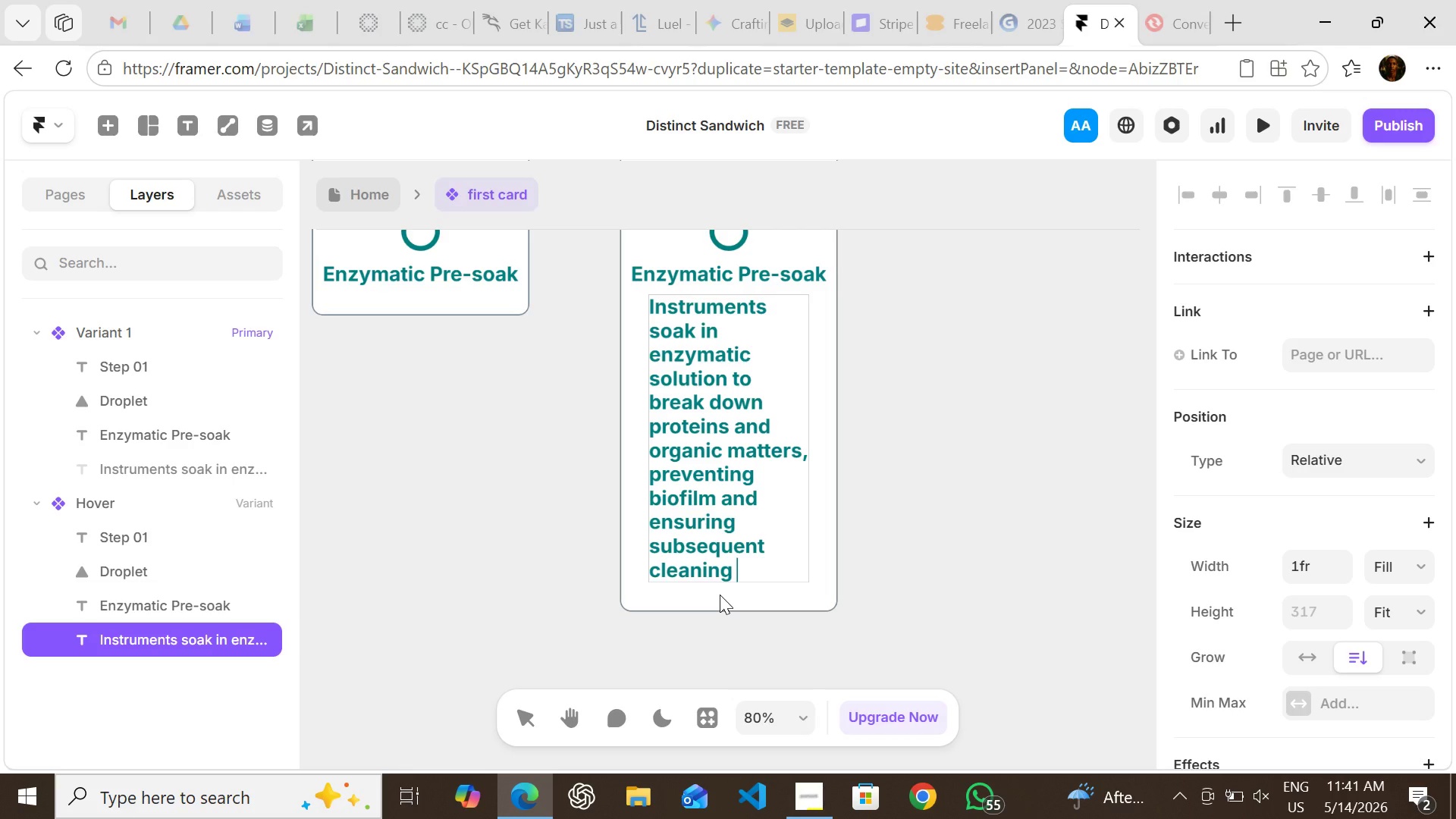 
type(steps and maximally )
 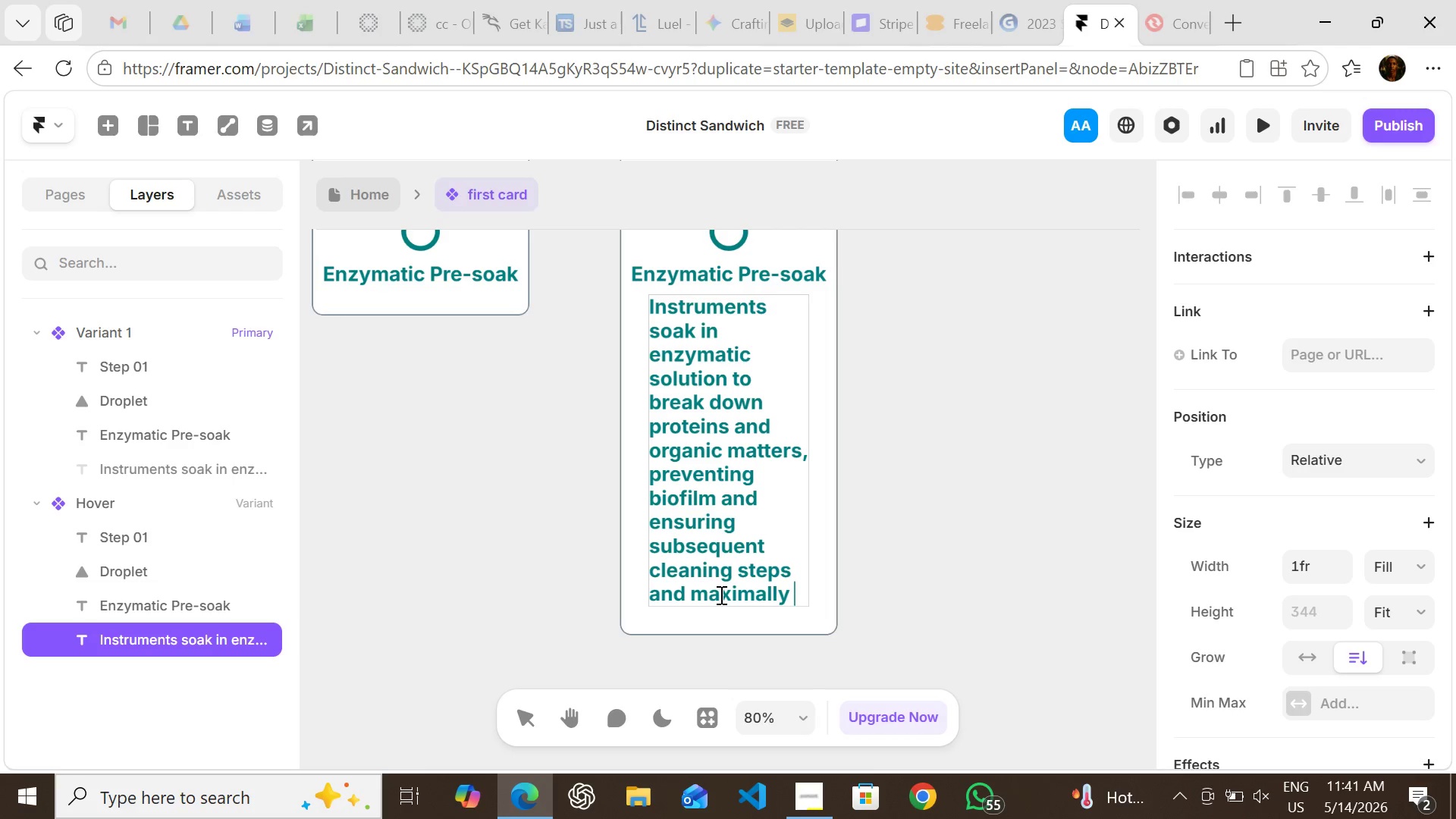 
type(effective)
 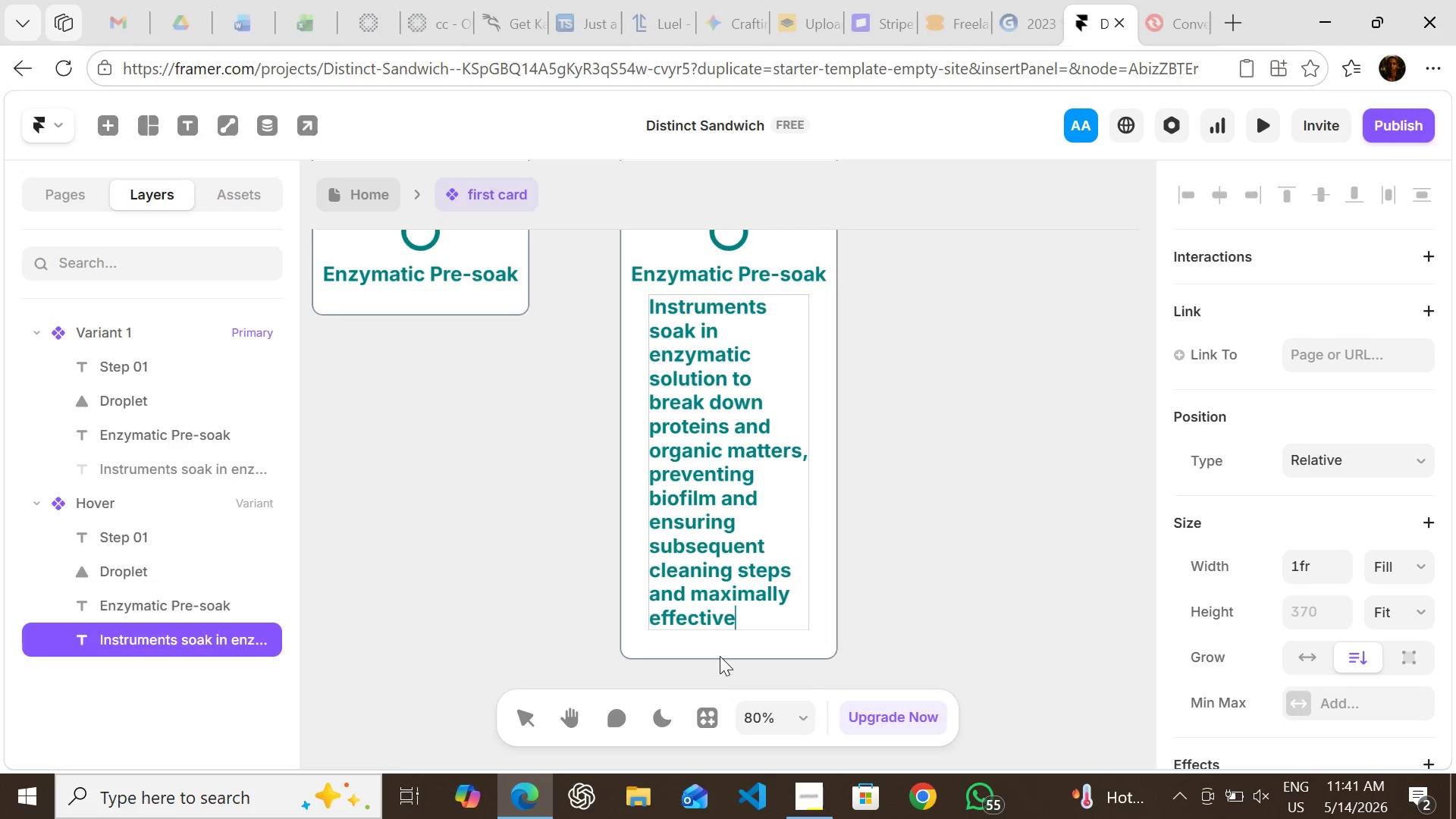 
key(Period)
 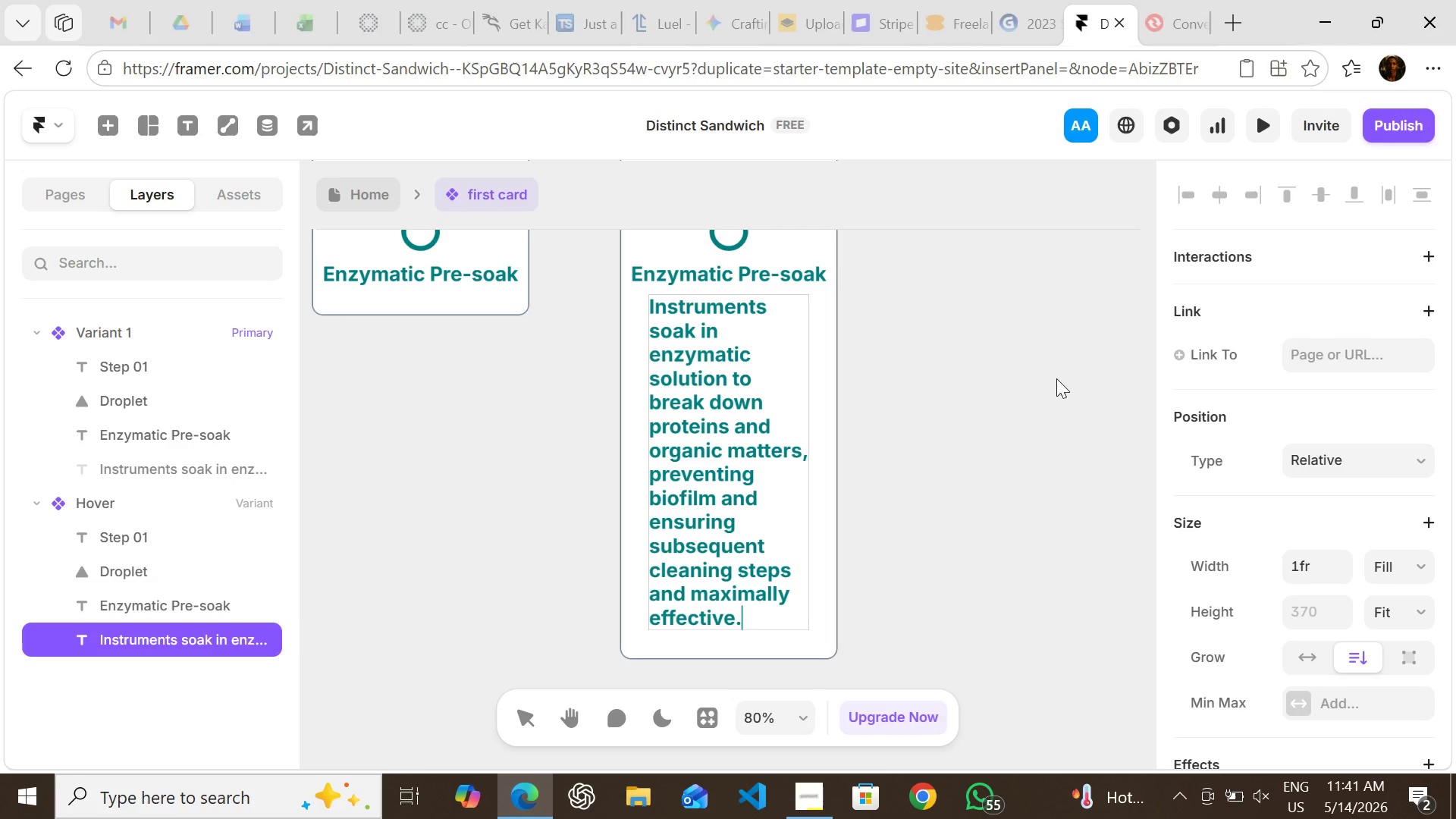 
left_click([1057, 376])
 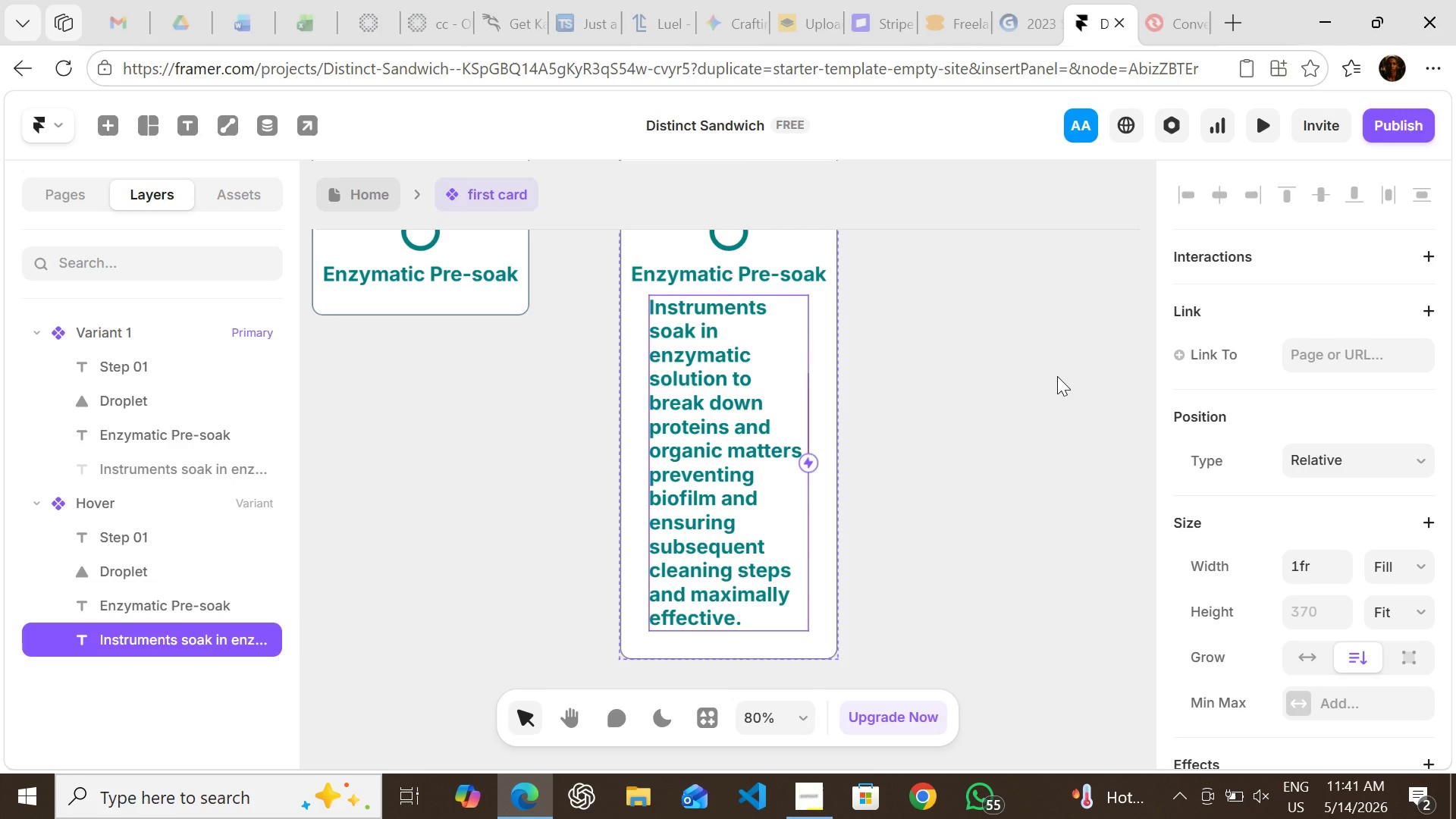 
wait(7.92)
 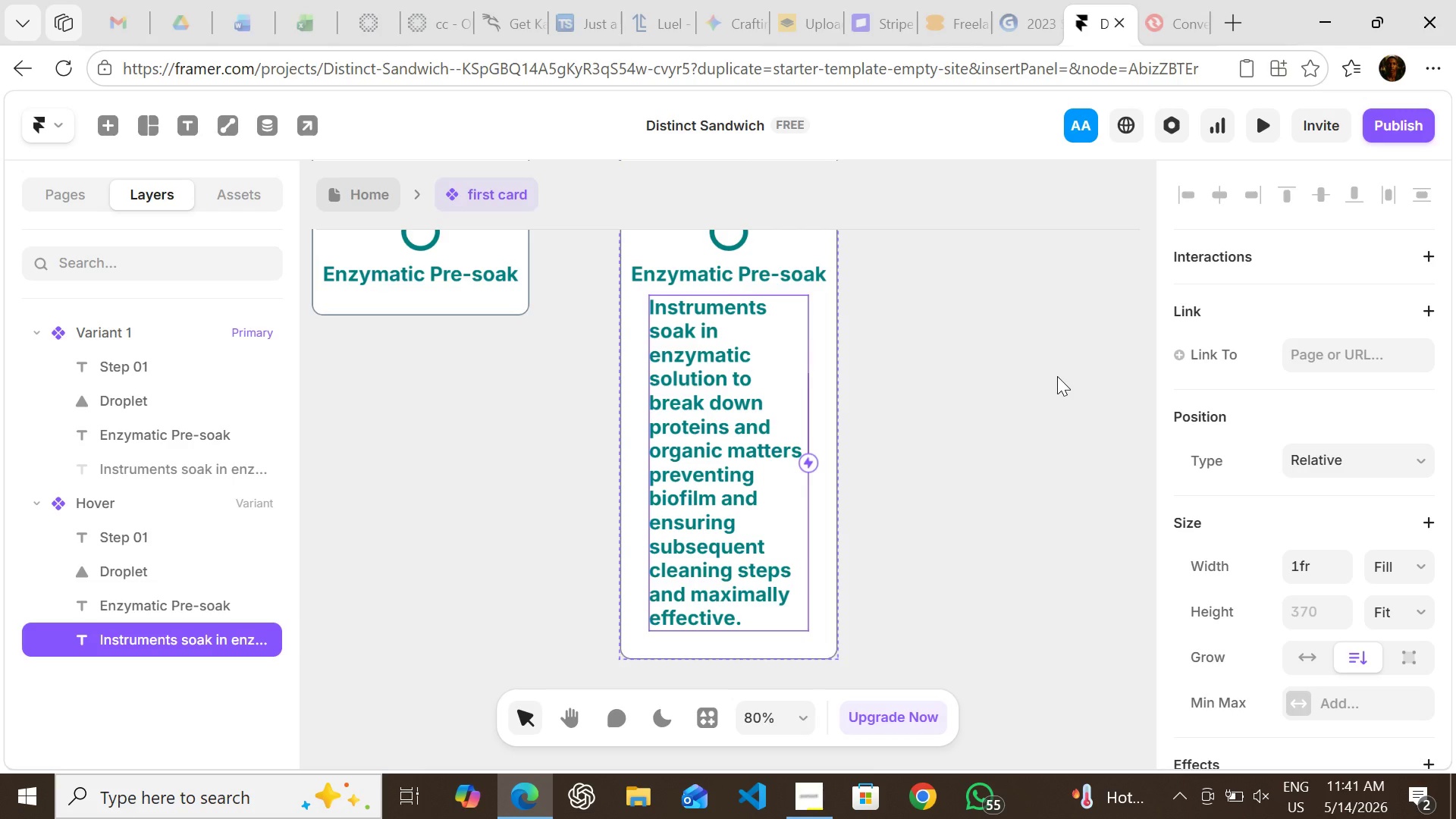 
mouse_move([1289, 473])
 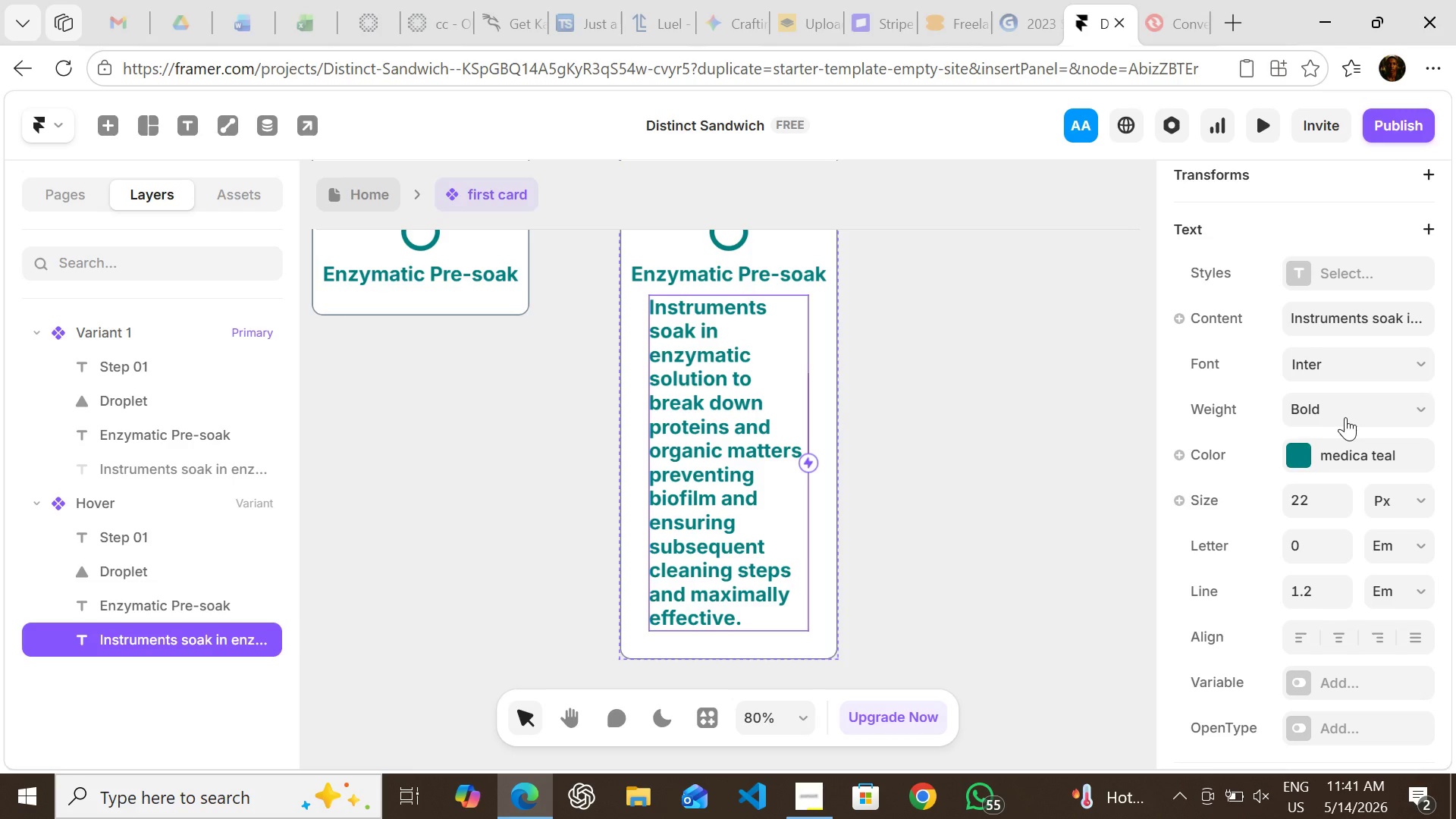 
left_click([1345, 417])
 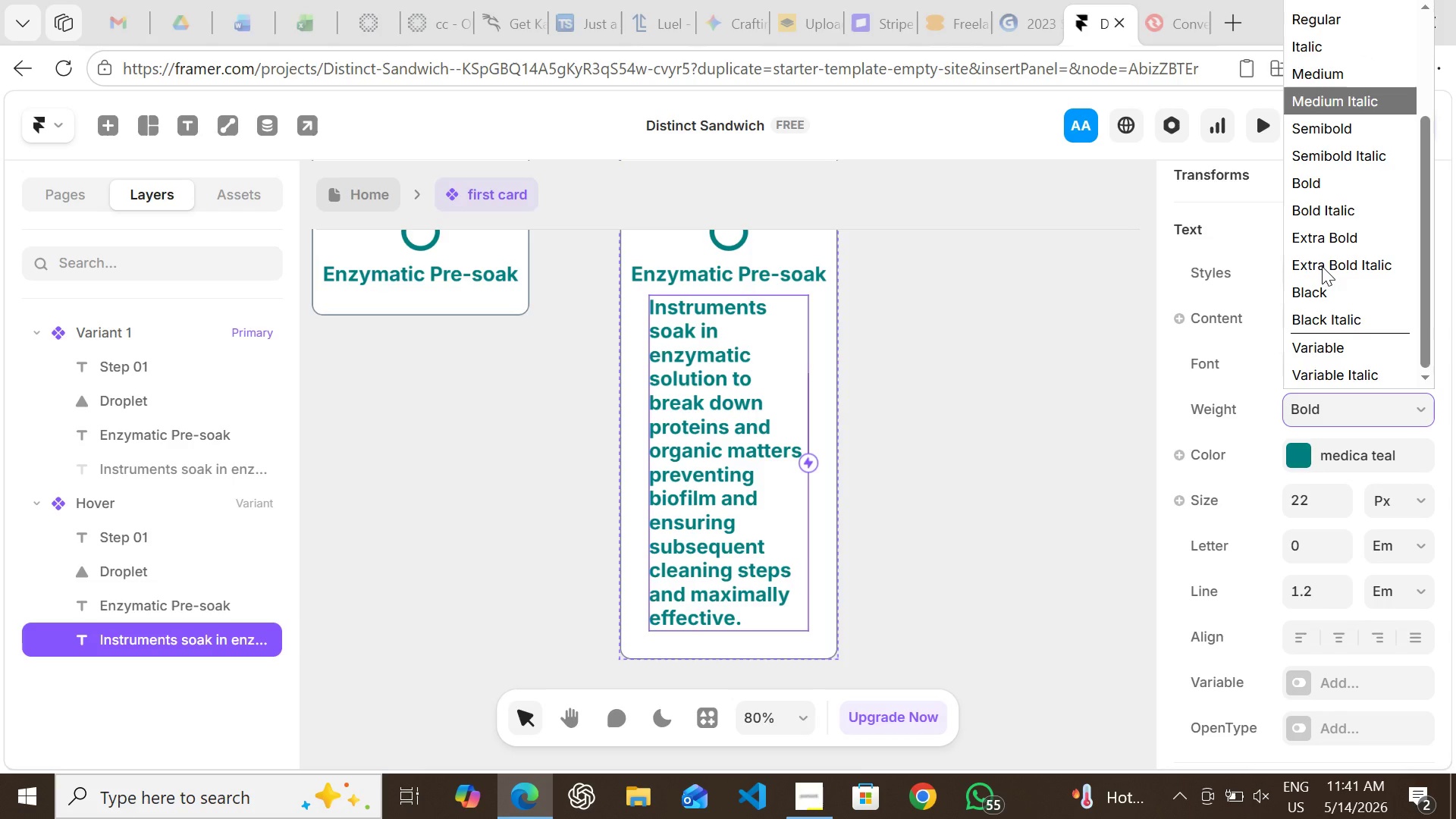 
wait(12.97)
 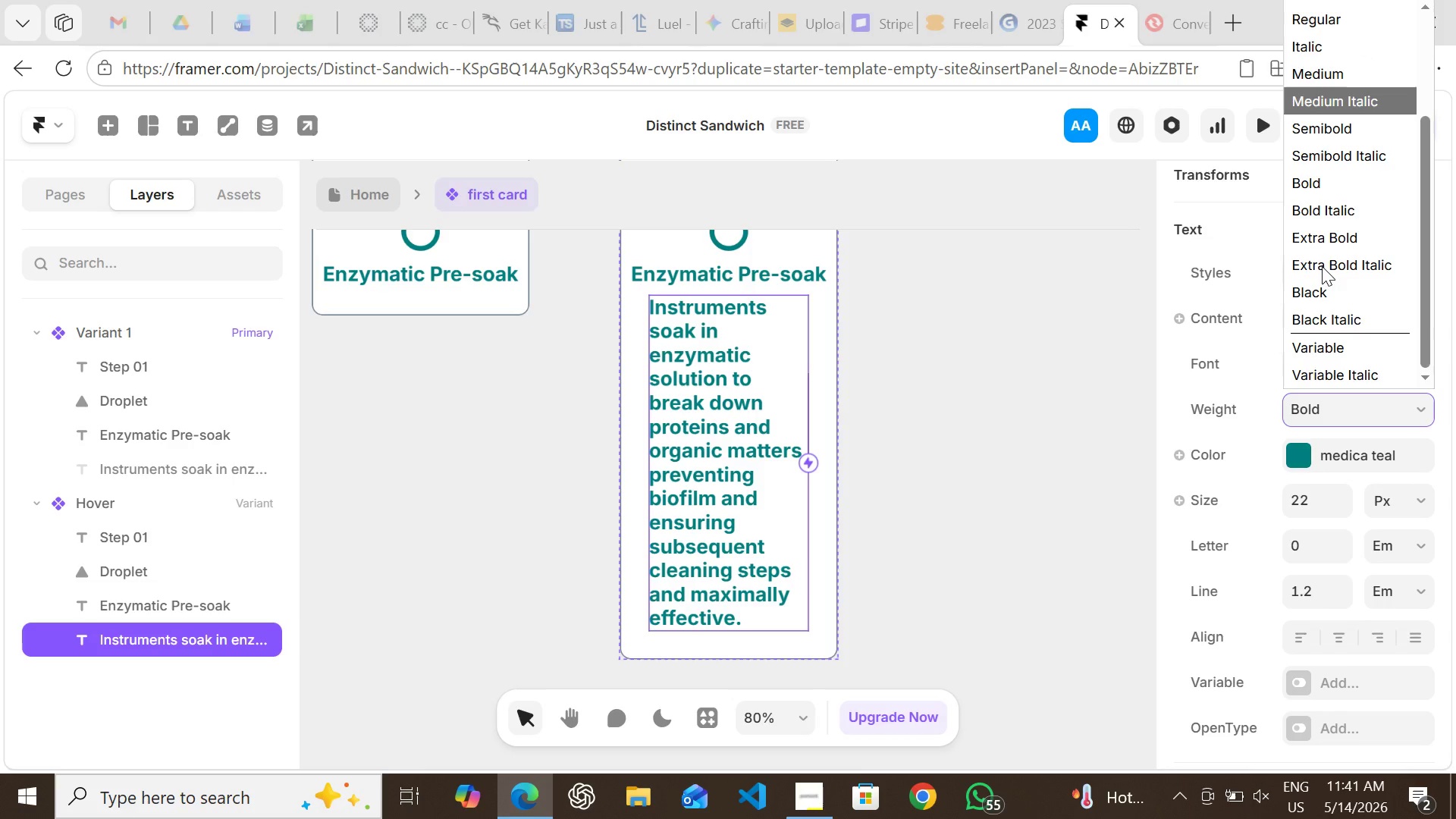 
left_click([1333, 180])
 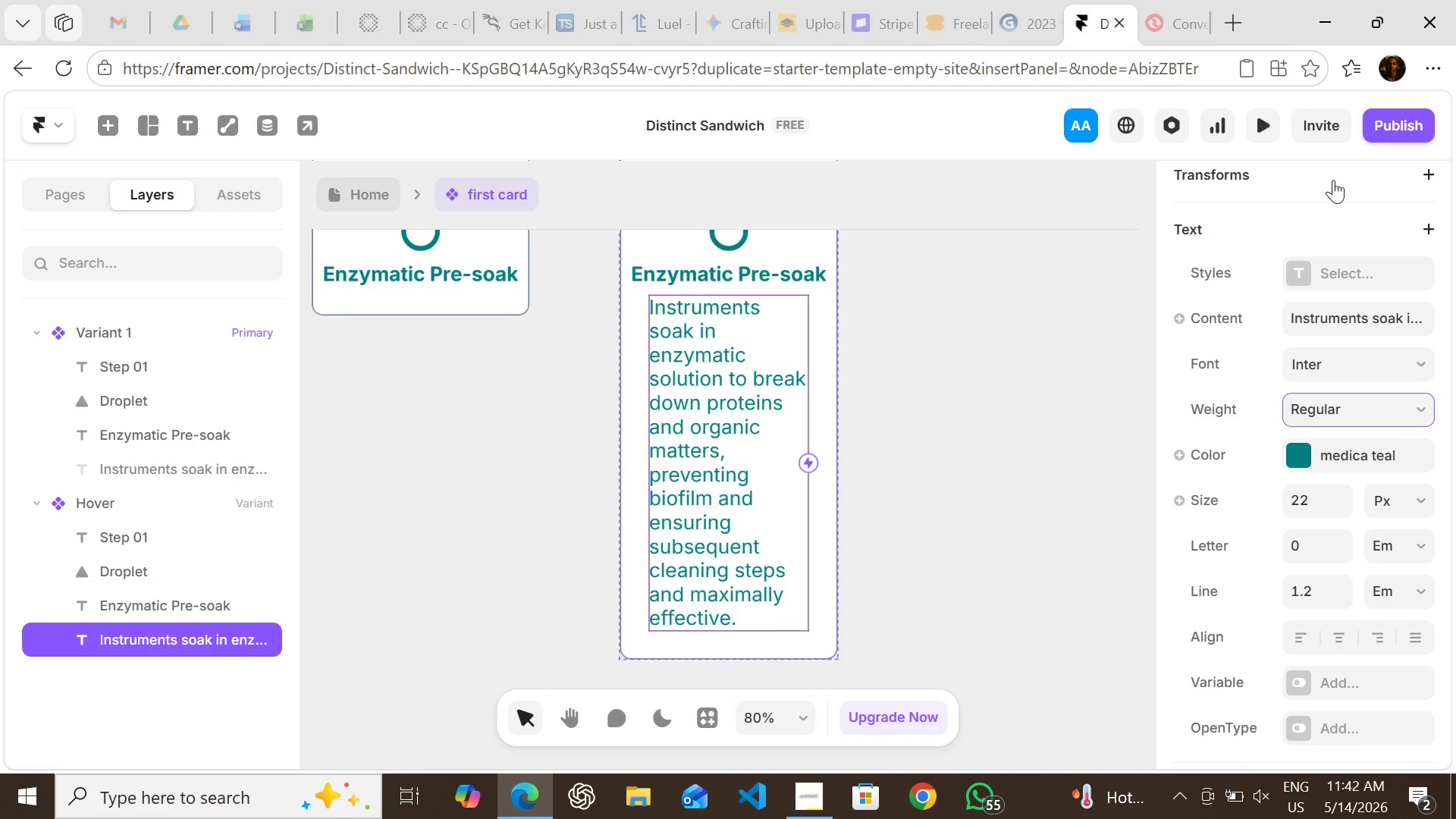 
wait(10.34)
 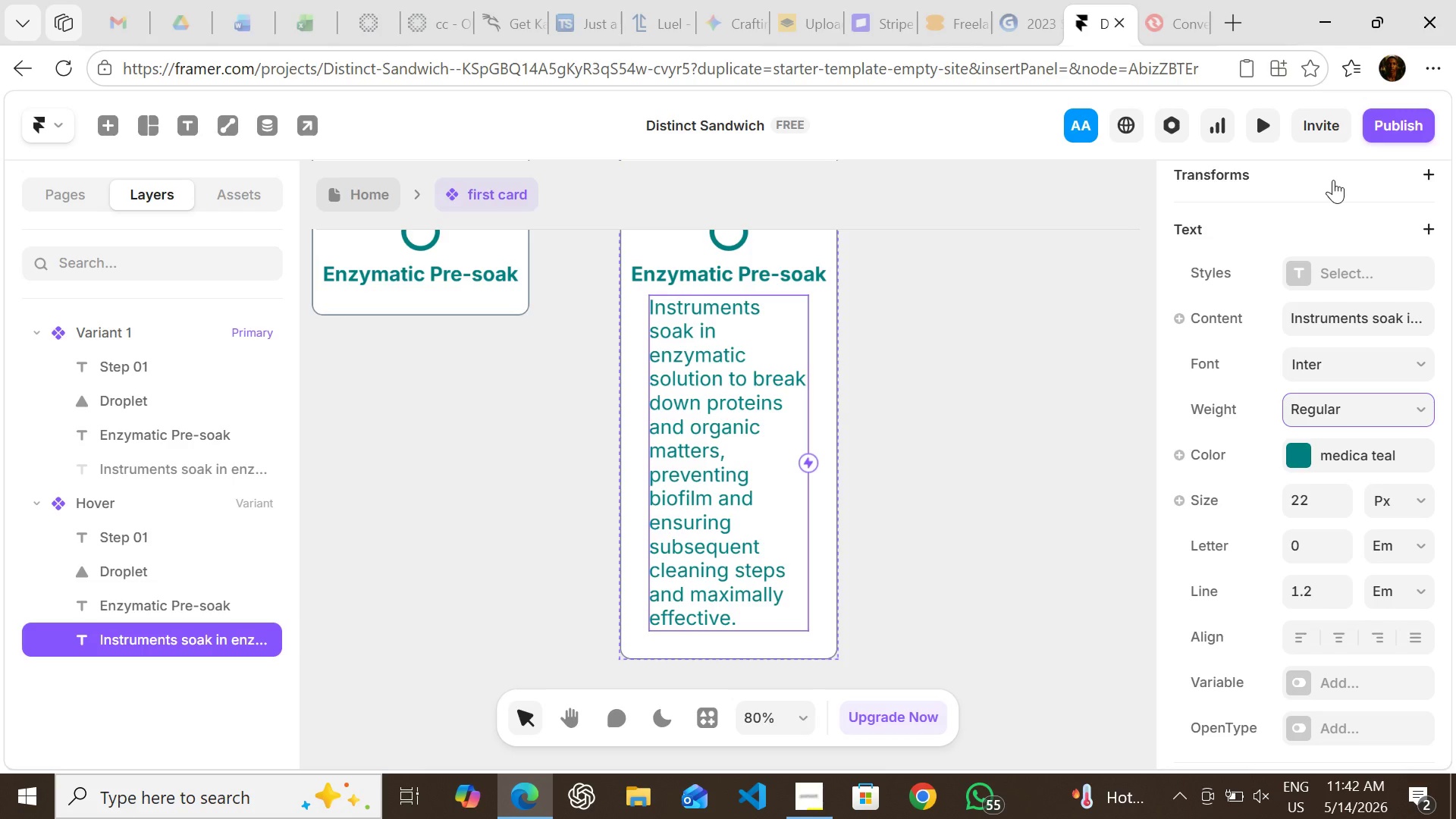 
left_click([1307, 444])
 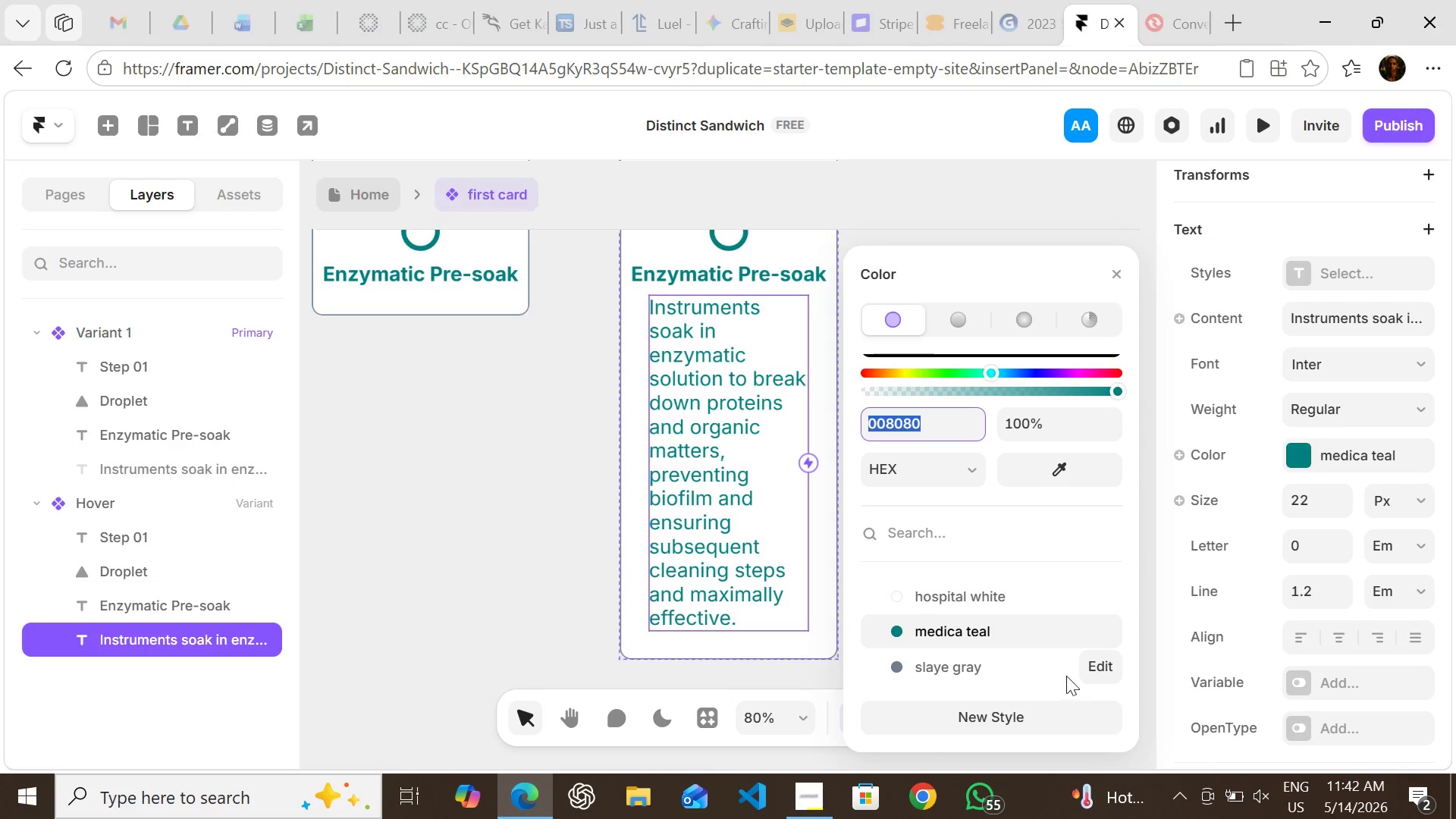 
left_click([1103, 670])
 